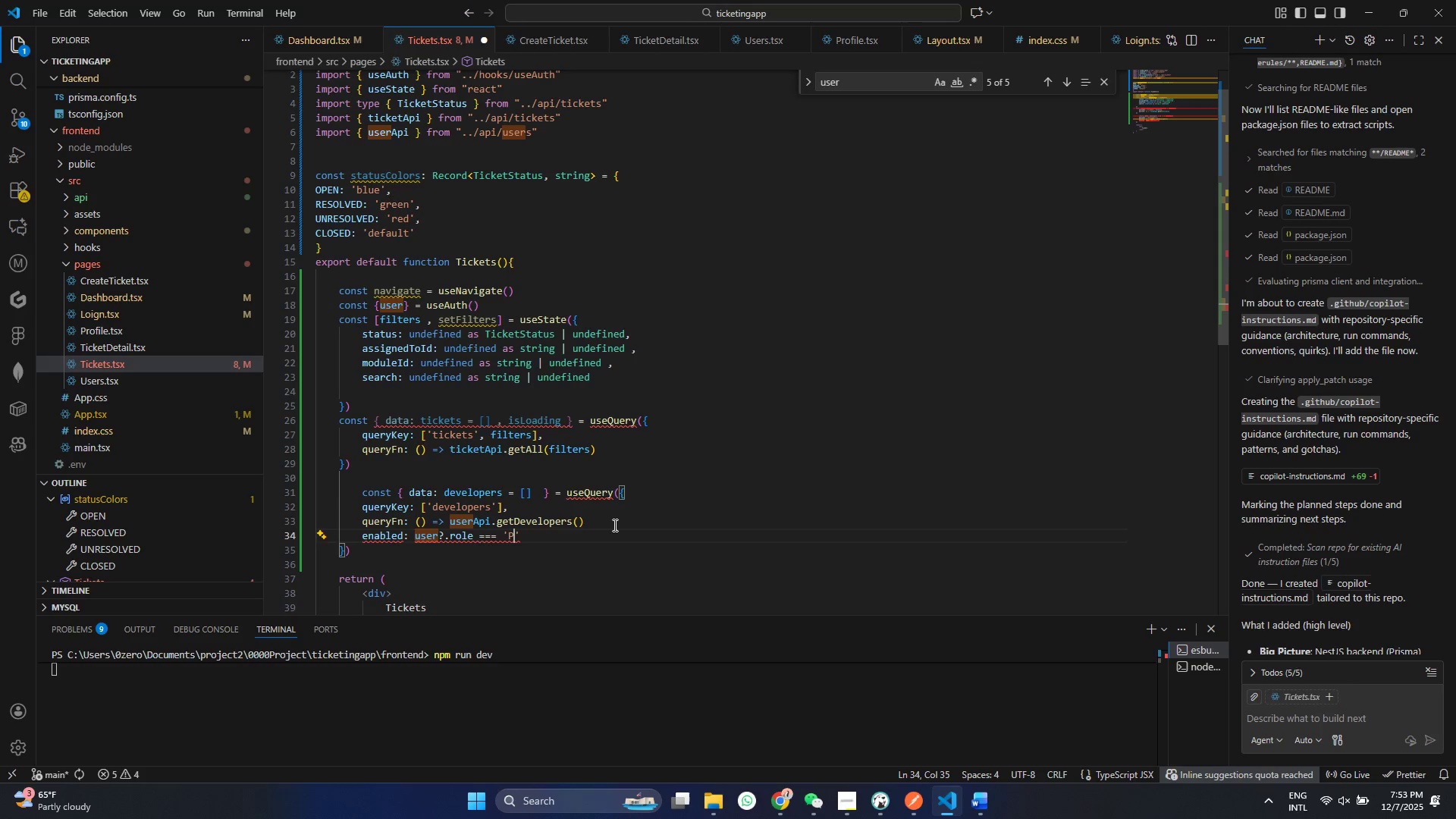 
type(PM)
 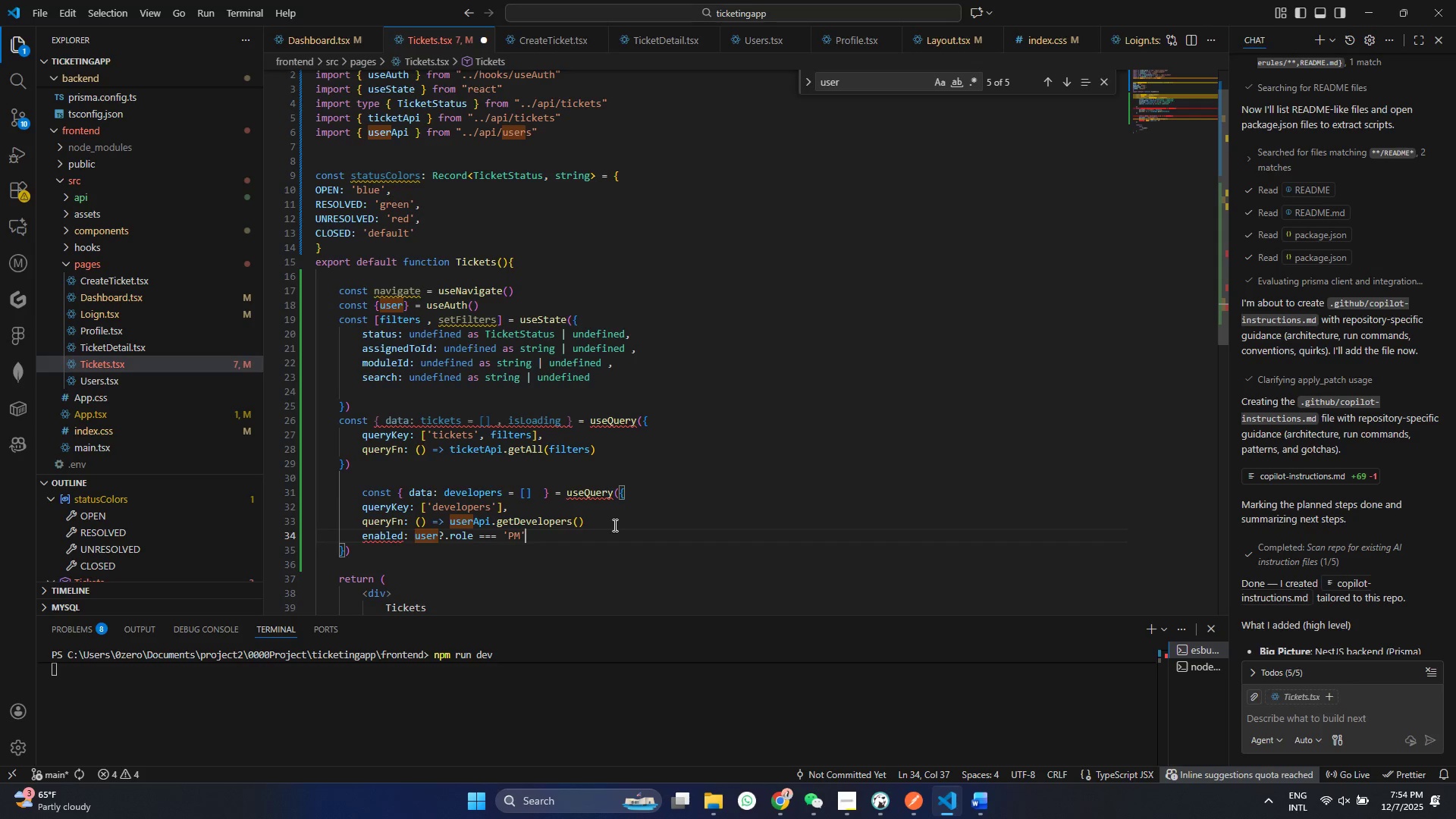 
key(ArrowRight)
 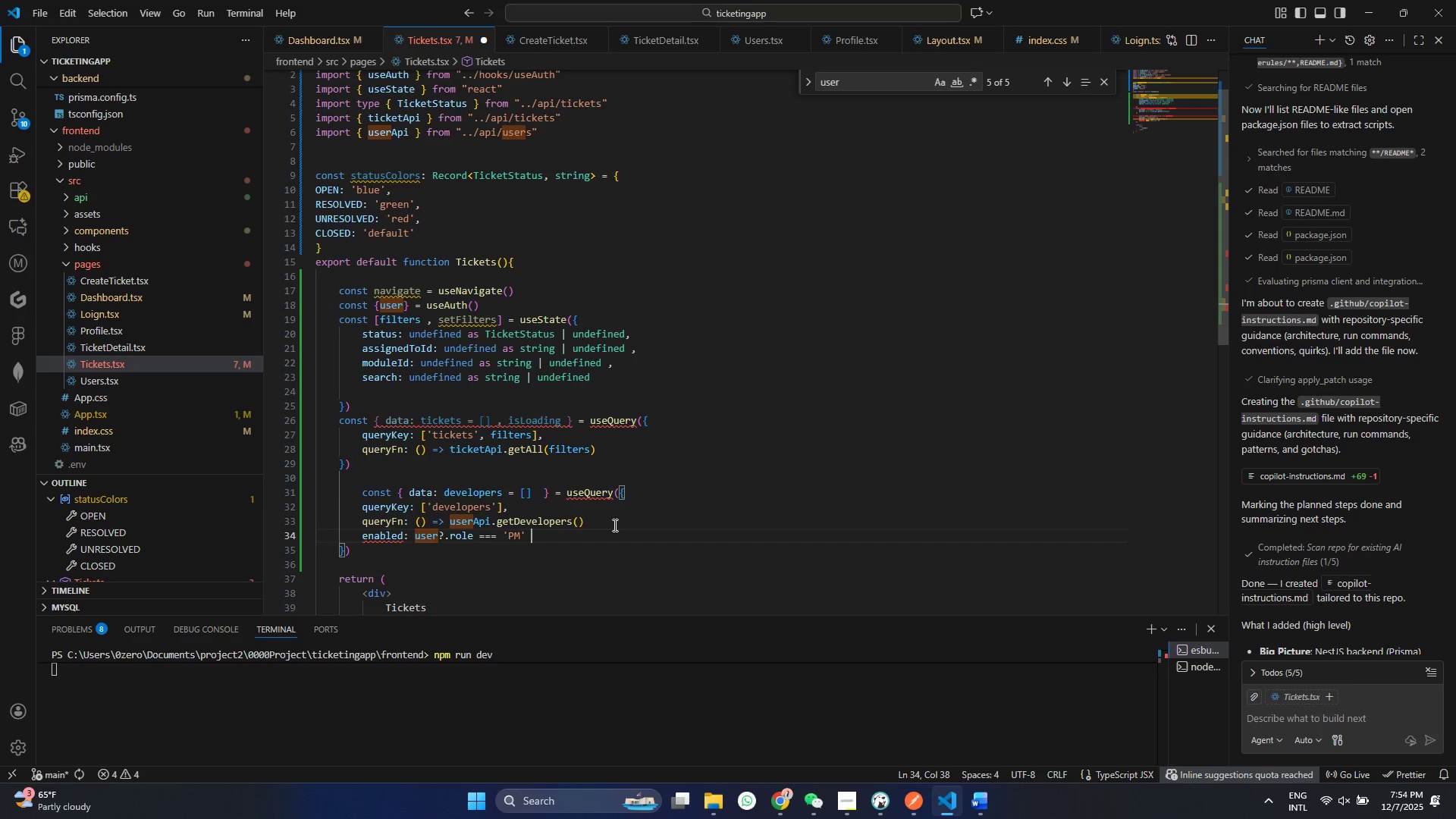 
type( || user?.rol)
 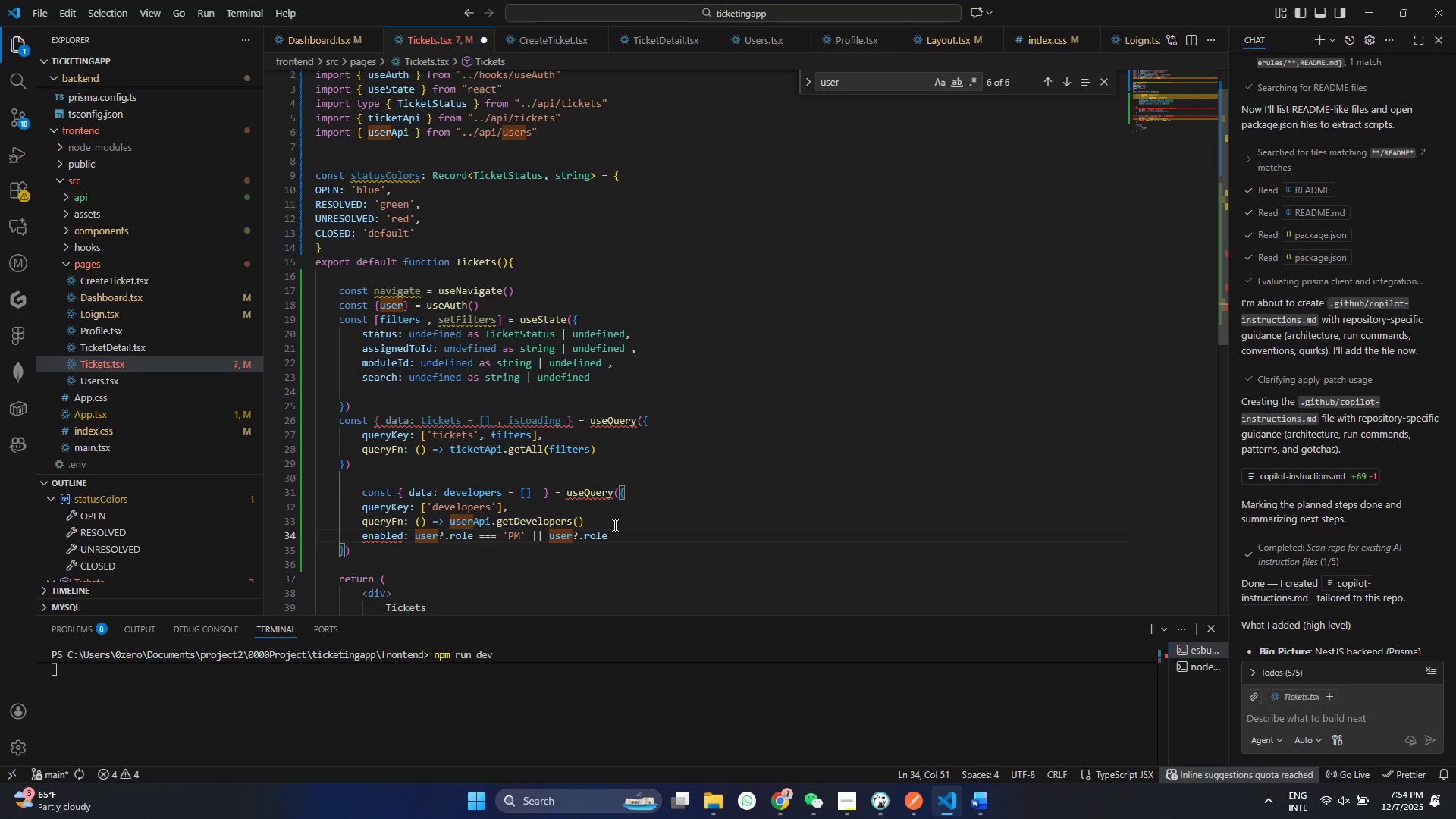 
 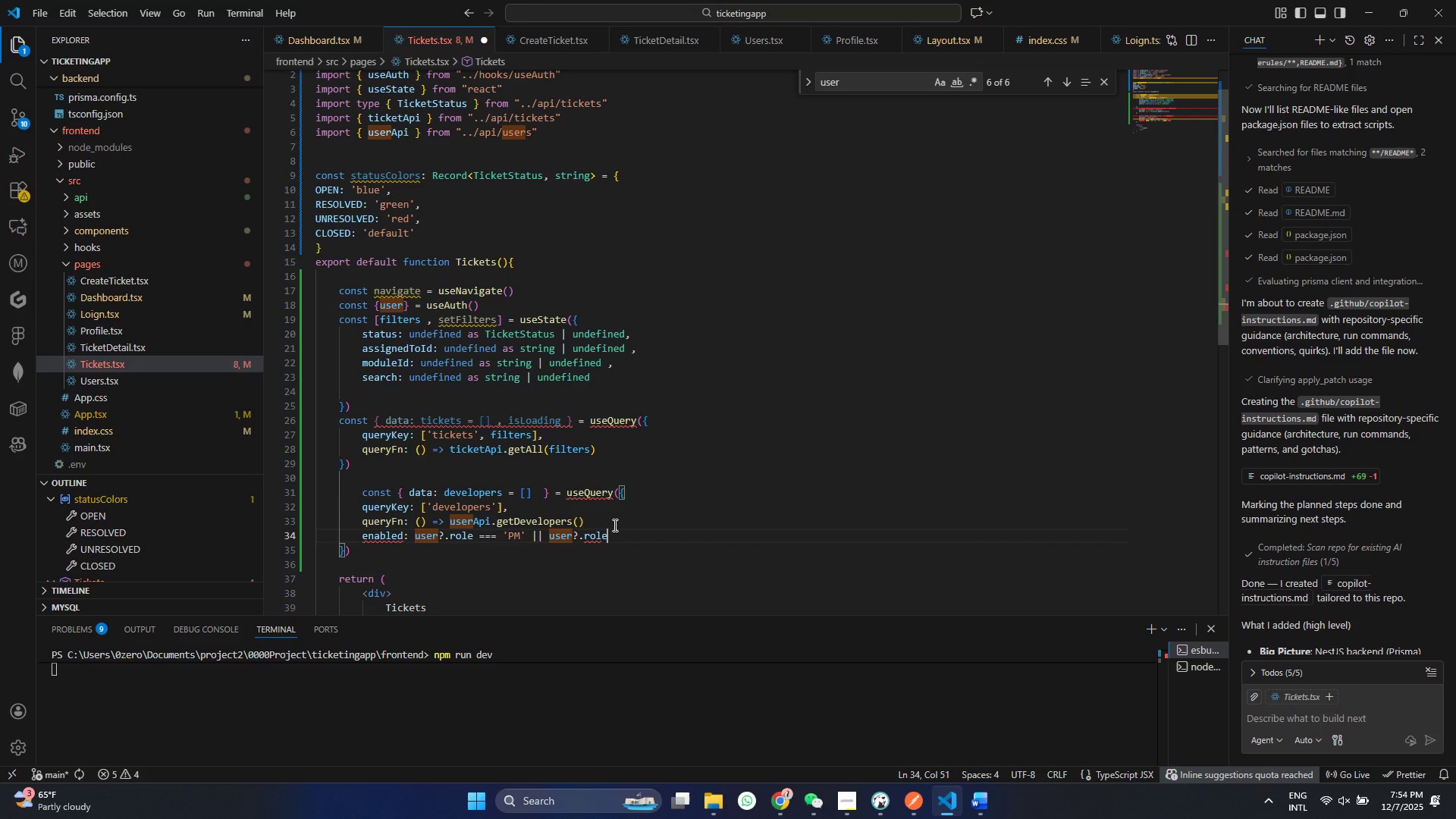 
key(Enter)
 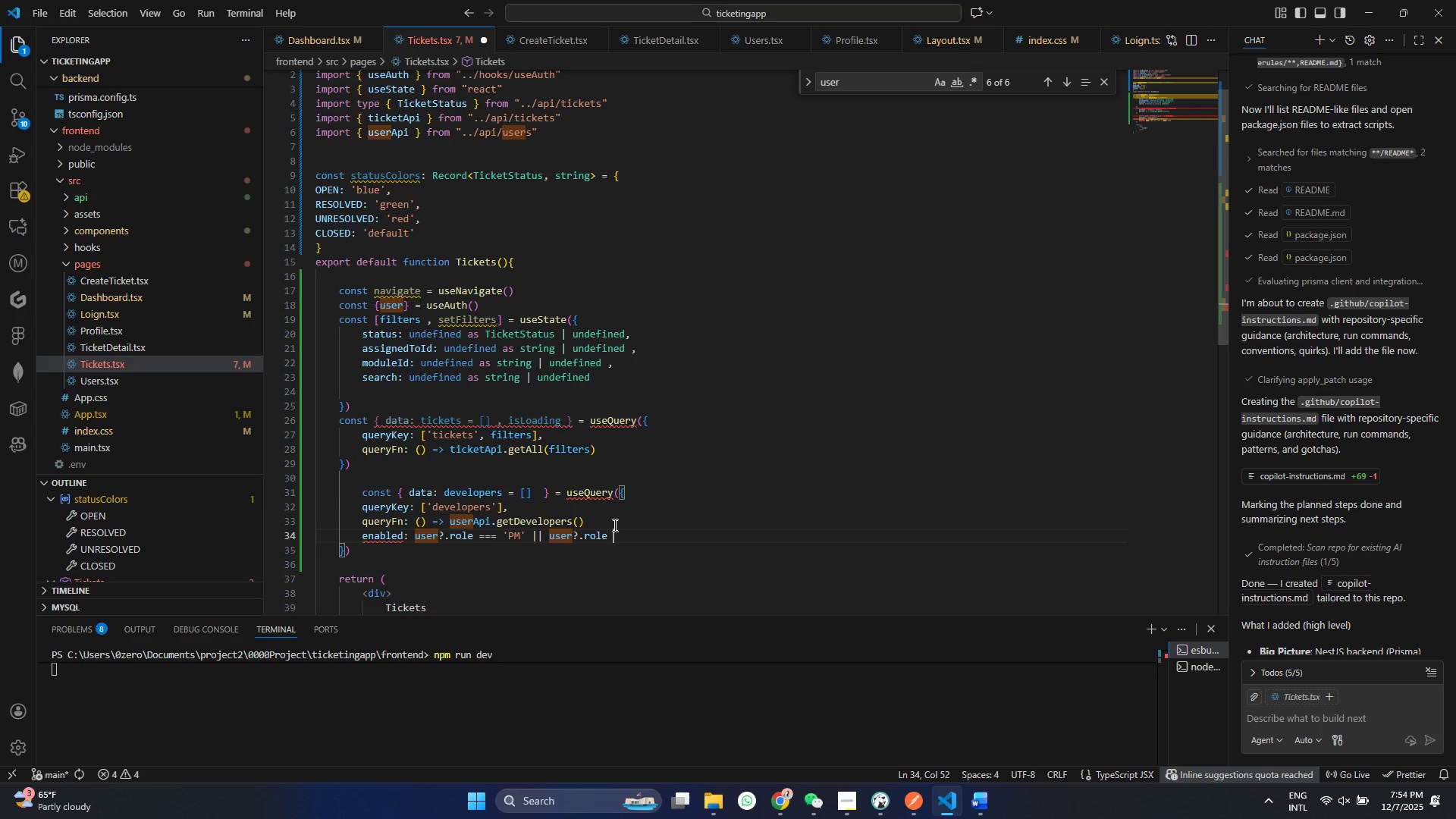 
key(Space)
 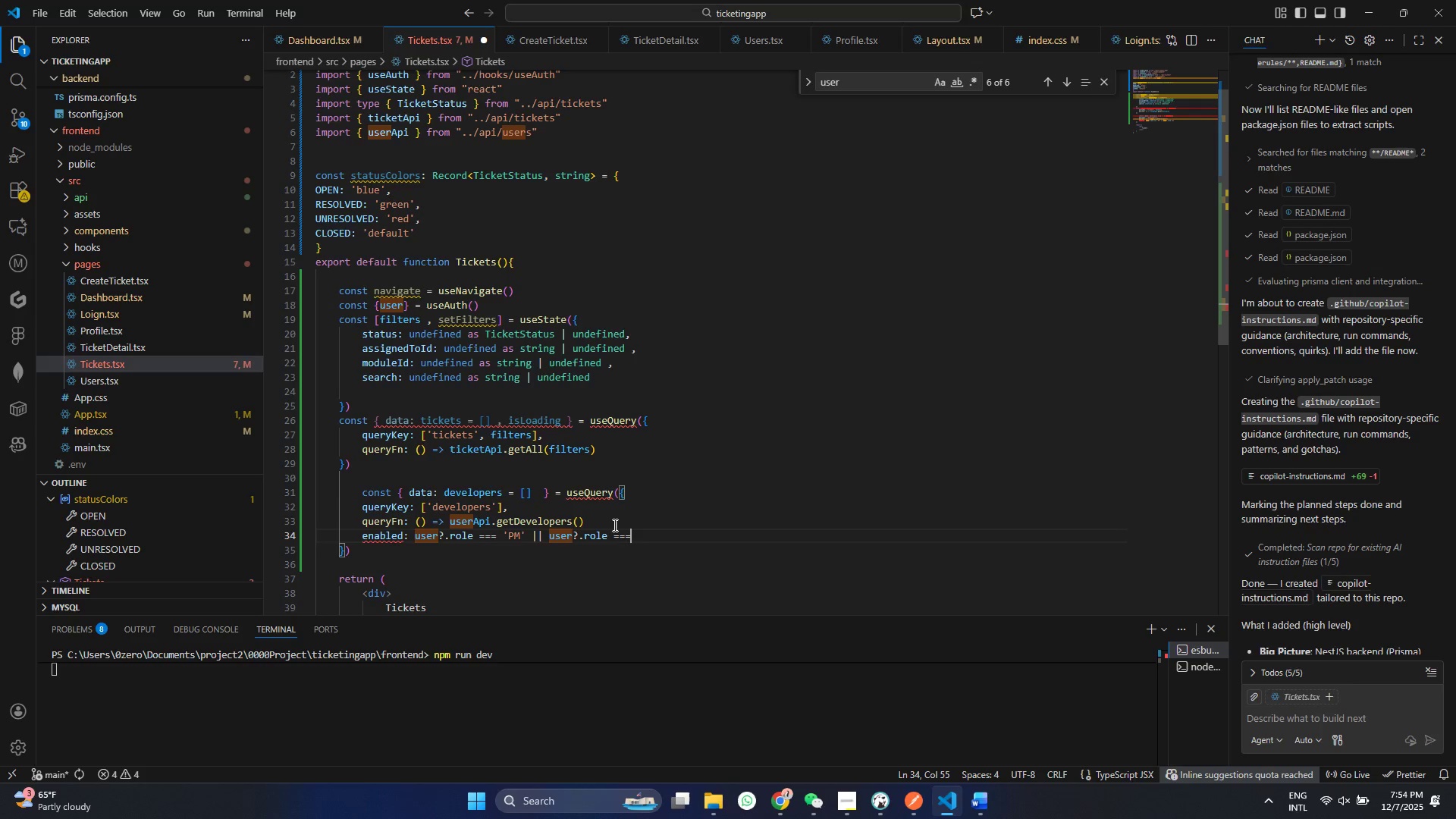 
key(Equal)
 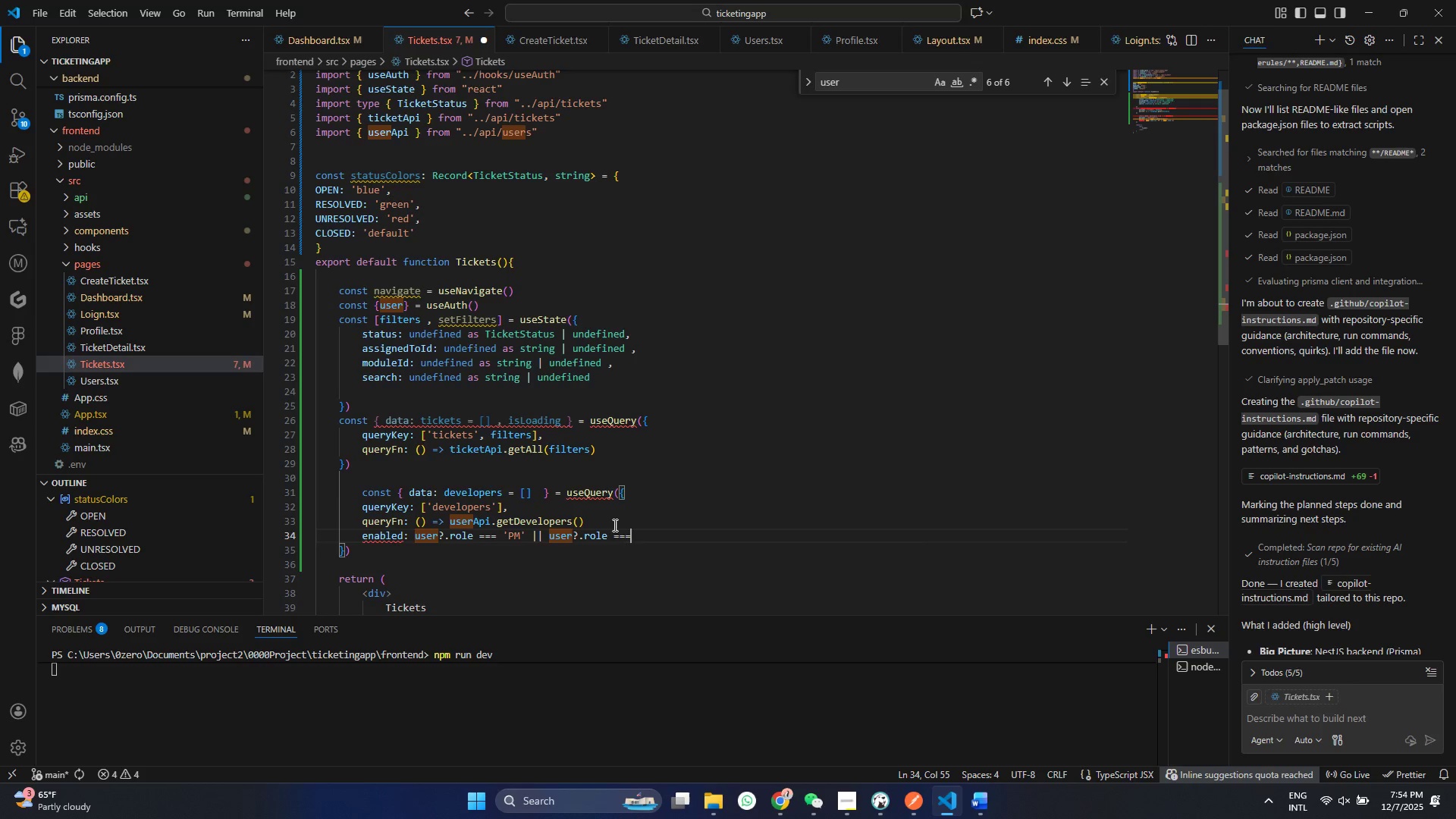 
key(Equal)
 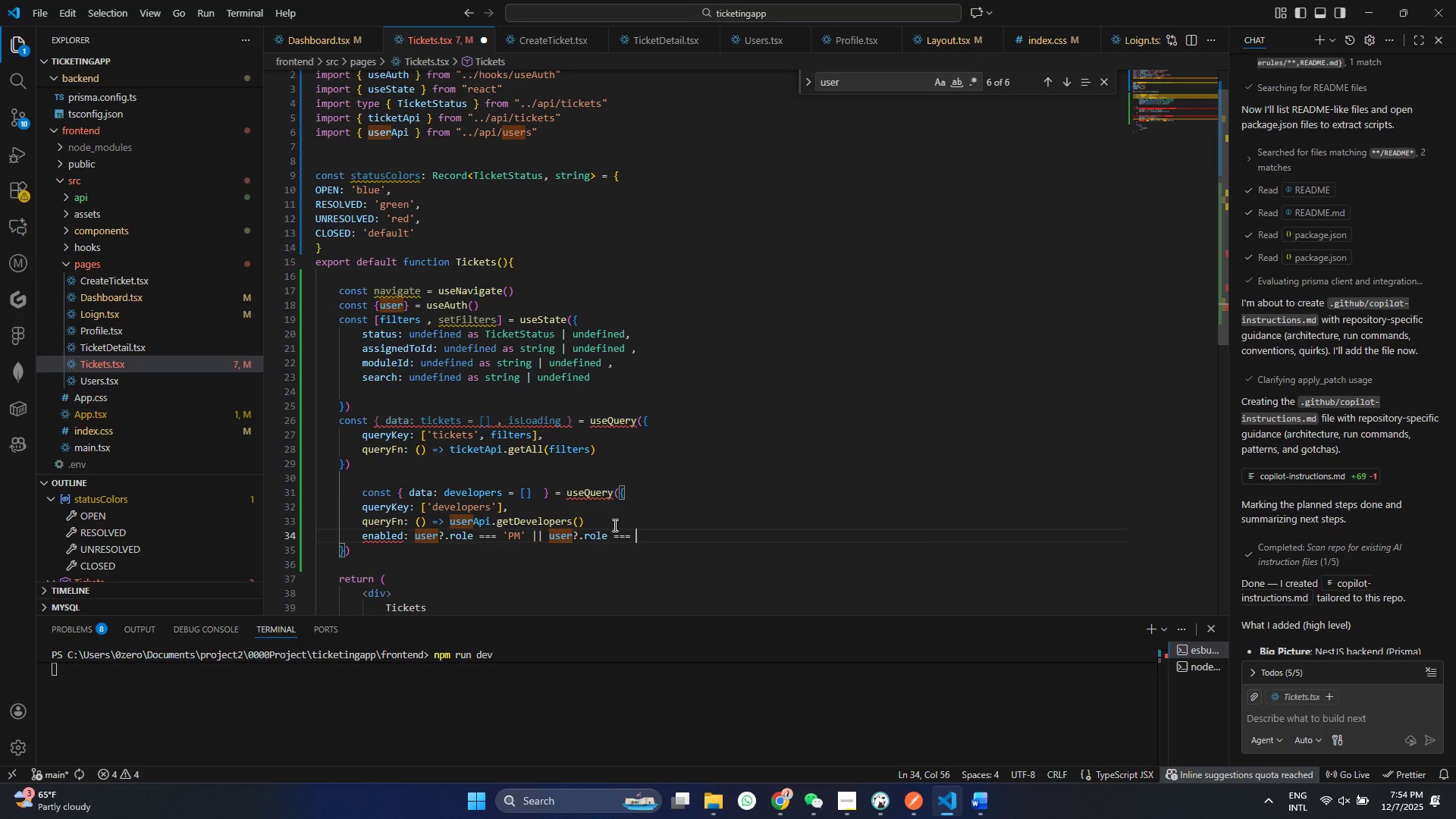 
key(Equal)
 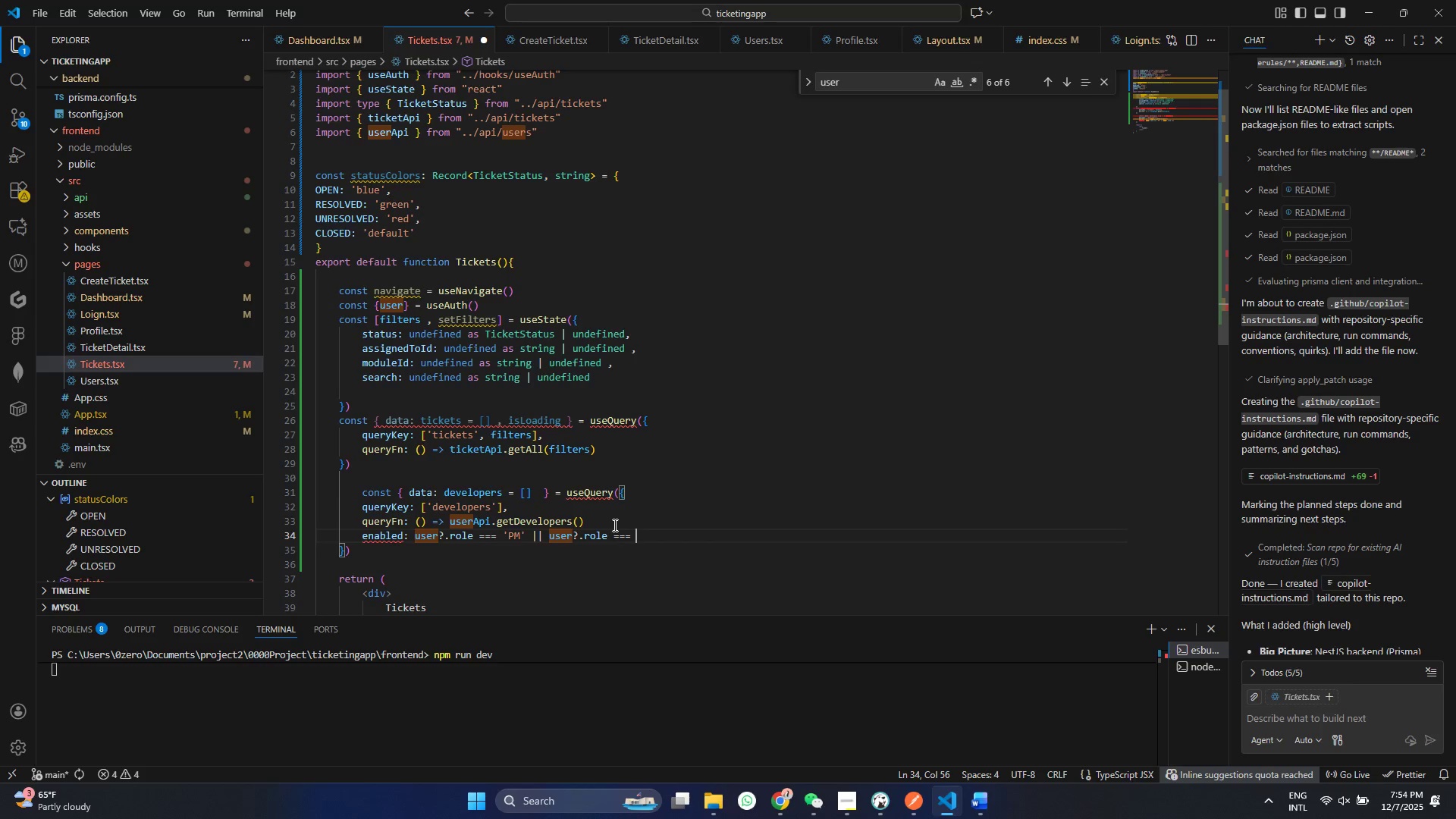 
key(Space)
 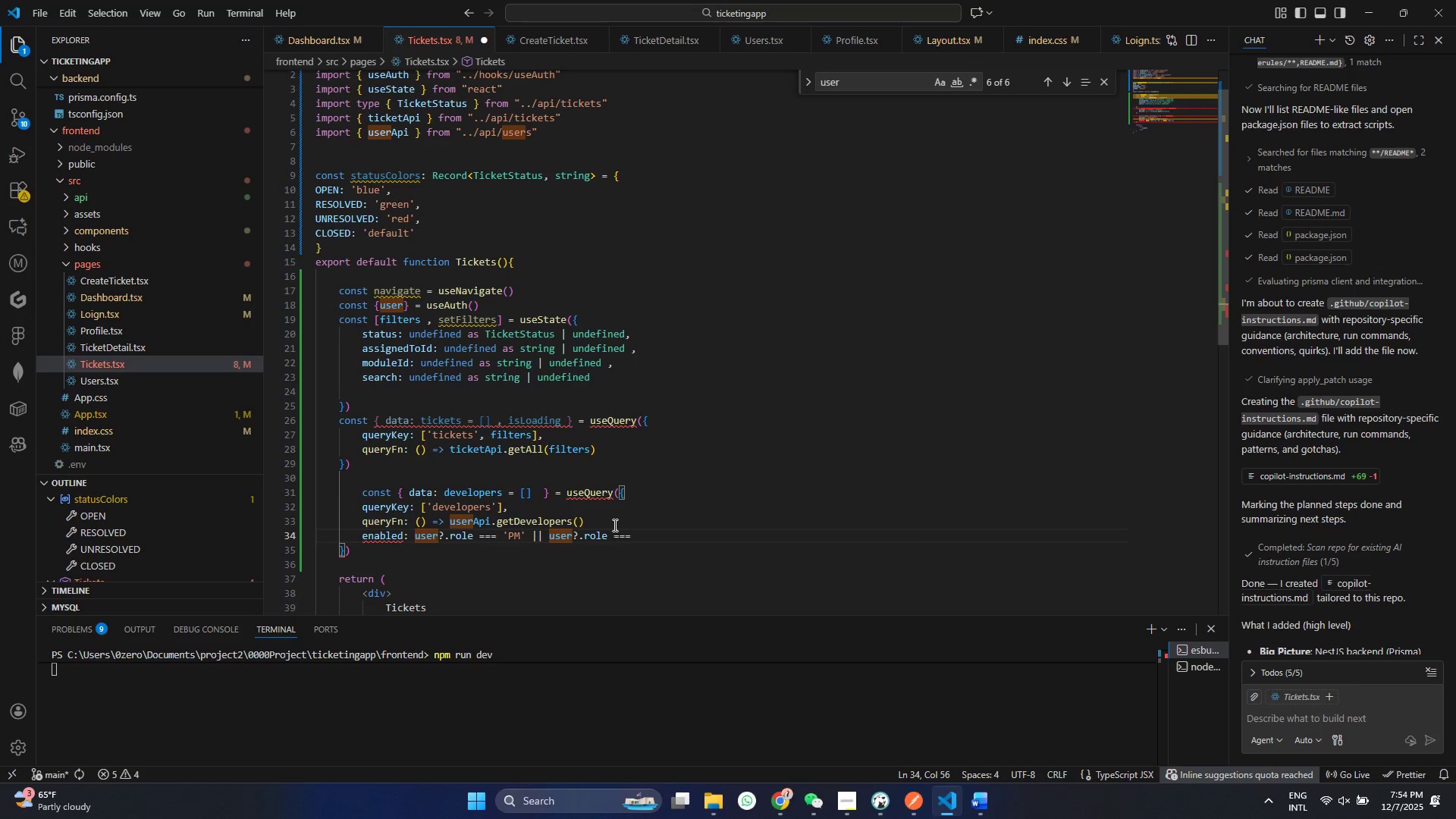 
hold_key(key=ShiftRight, duration=0.44)
 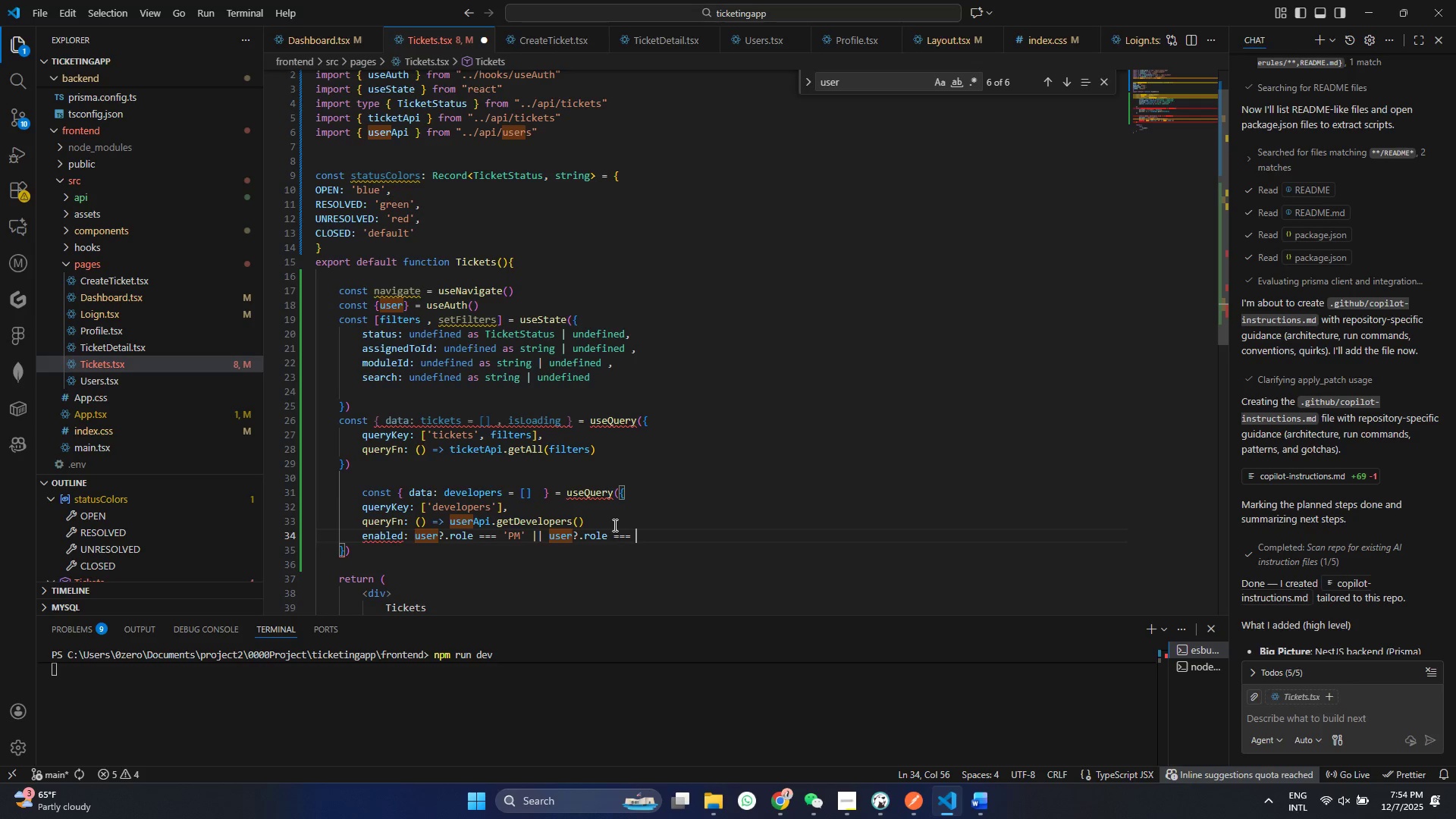 
key(Quote)
 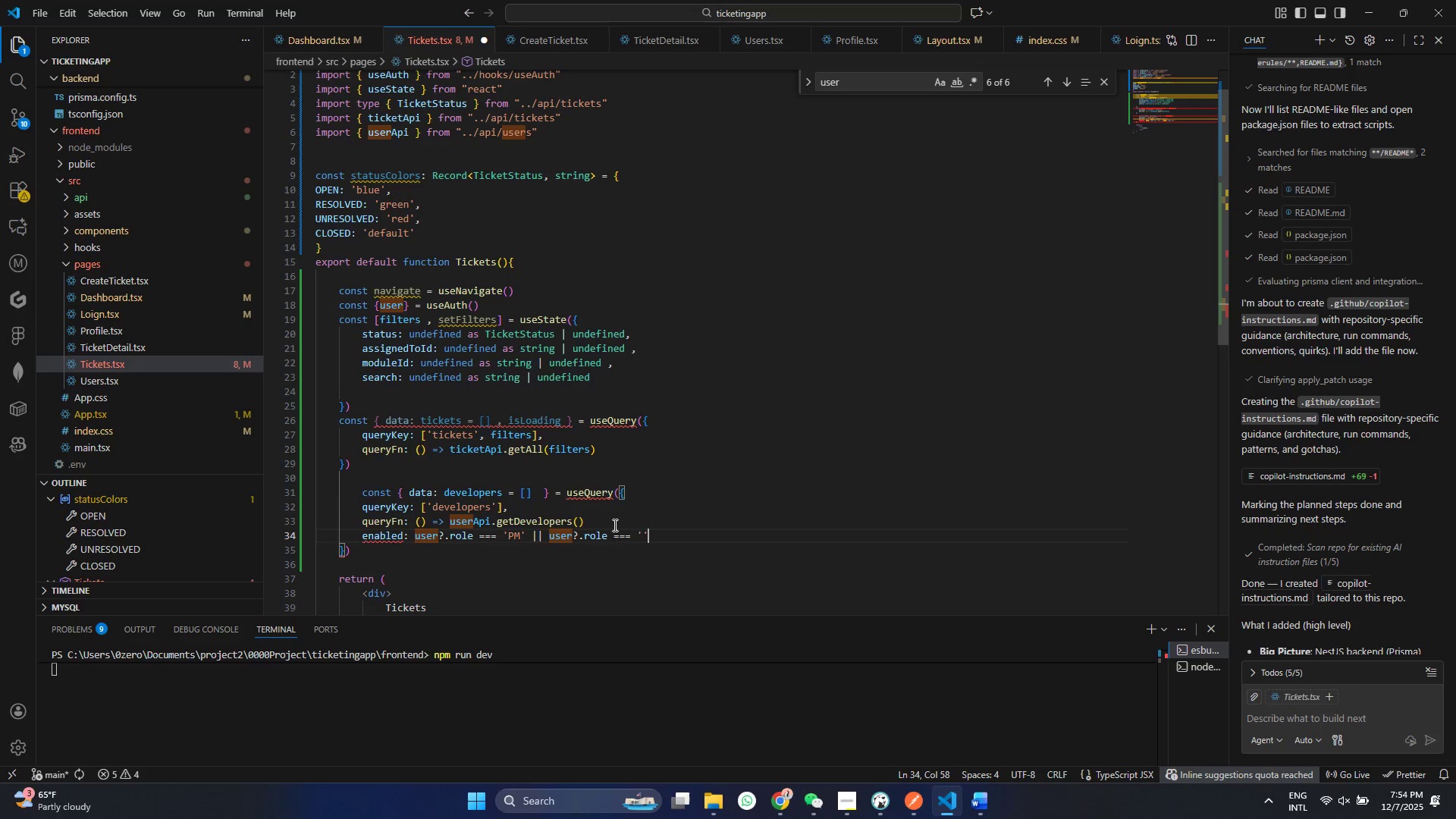 
key(Quote)
 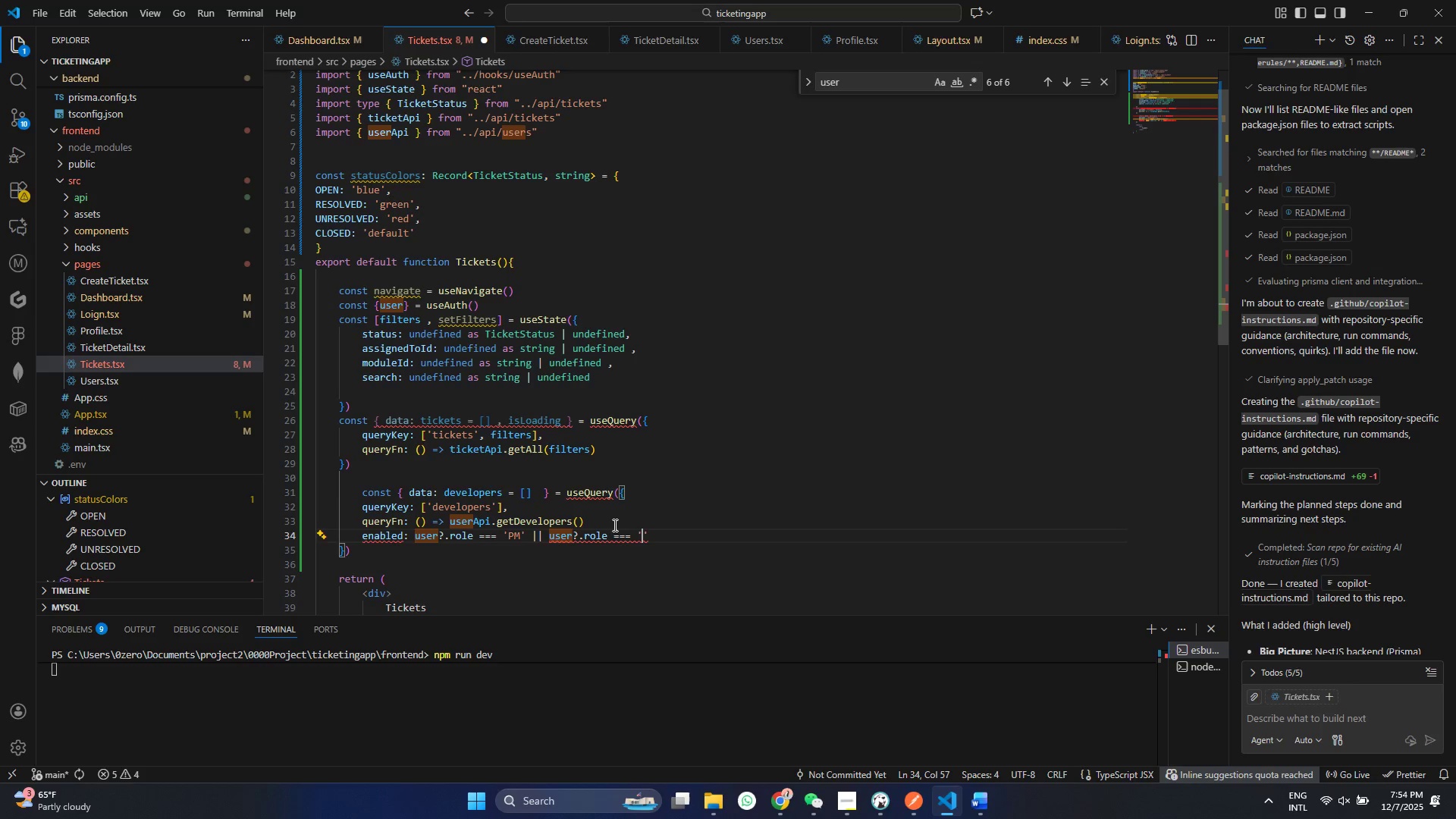 
key(ArrowLeft)
 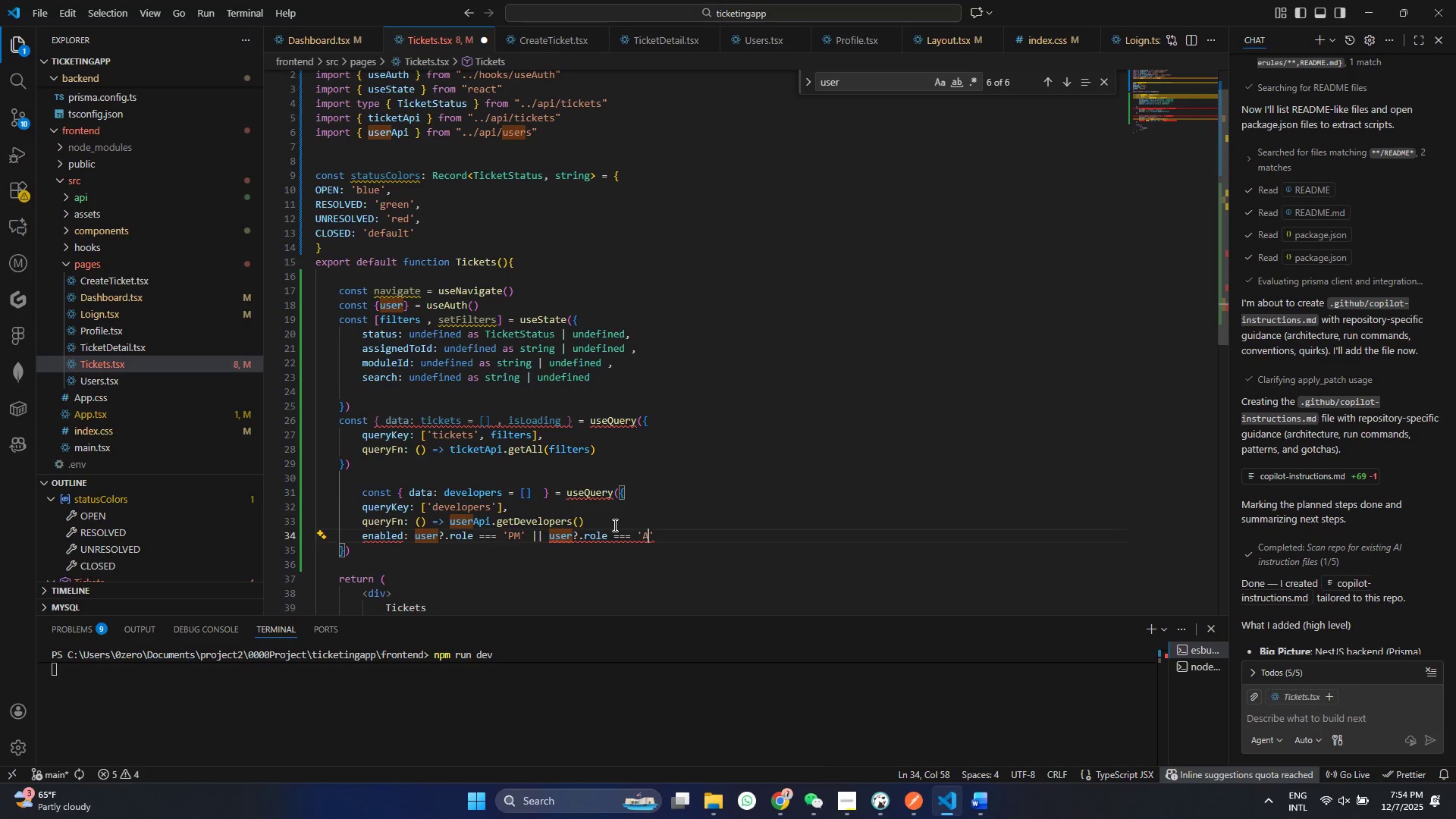 
type(AS)
key(Backspace)
type(DMIN)
 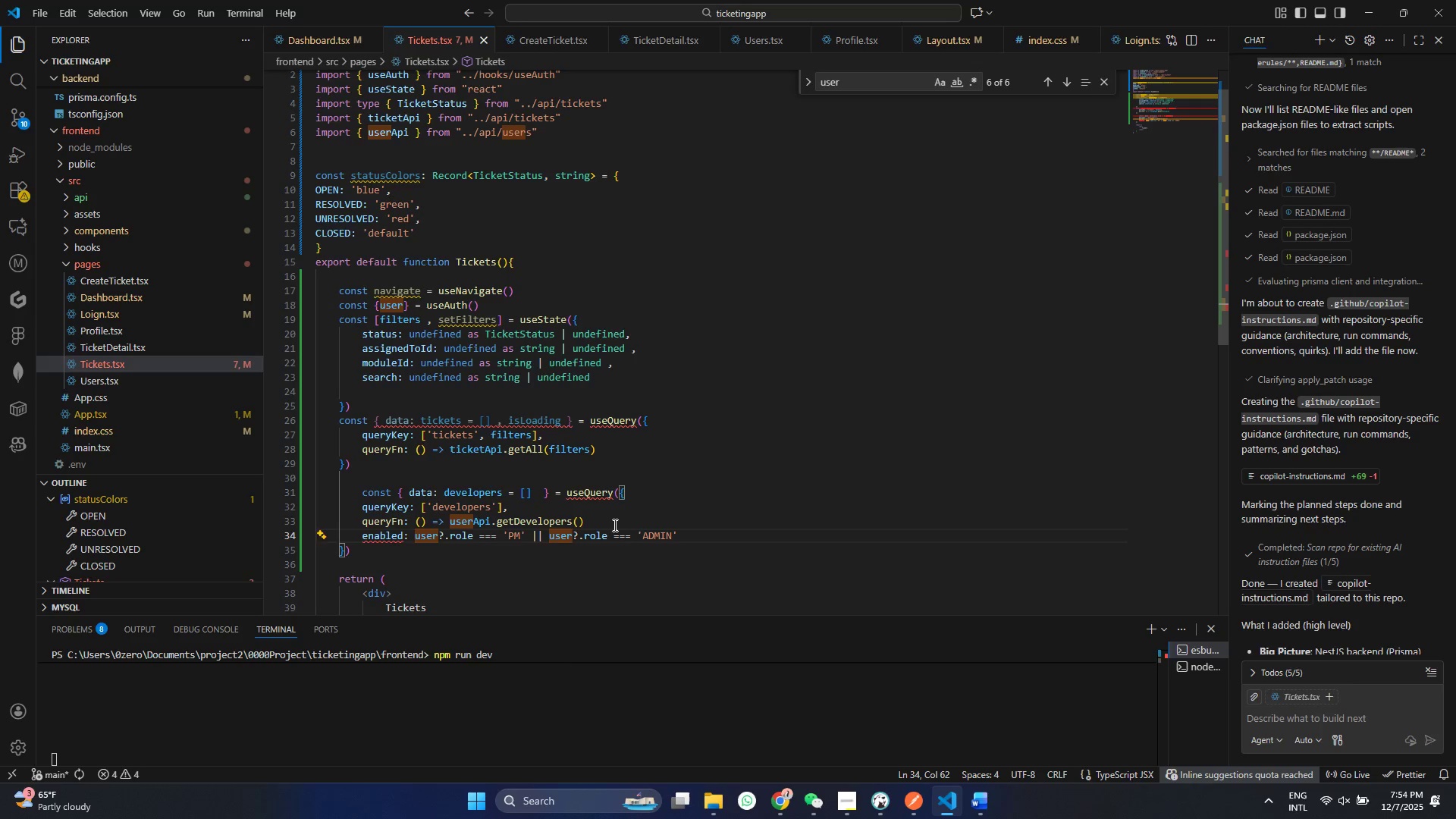 
key(Control+S)
 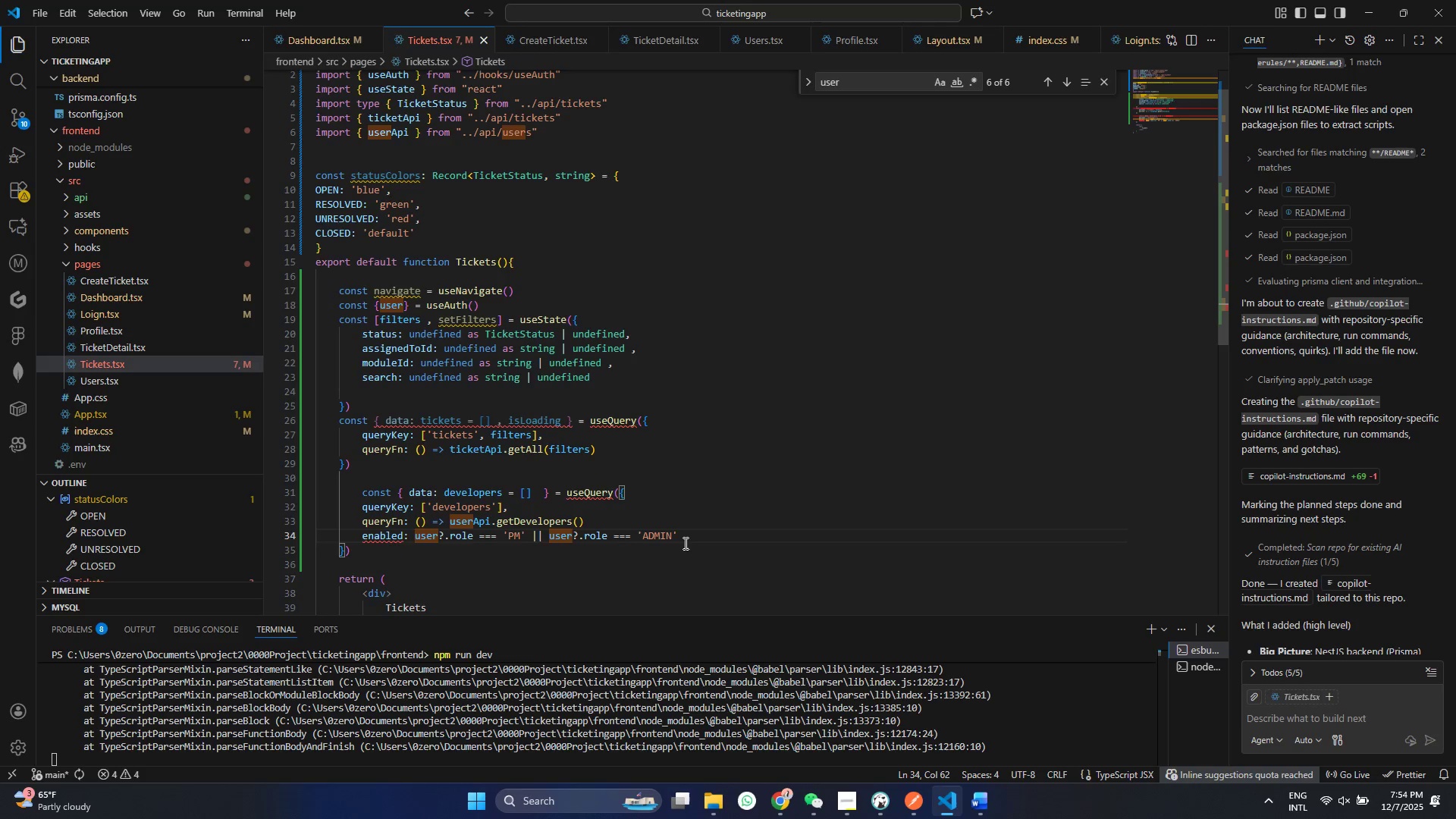 
left_click([684, 543])
 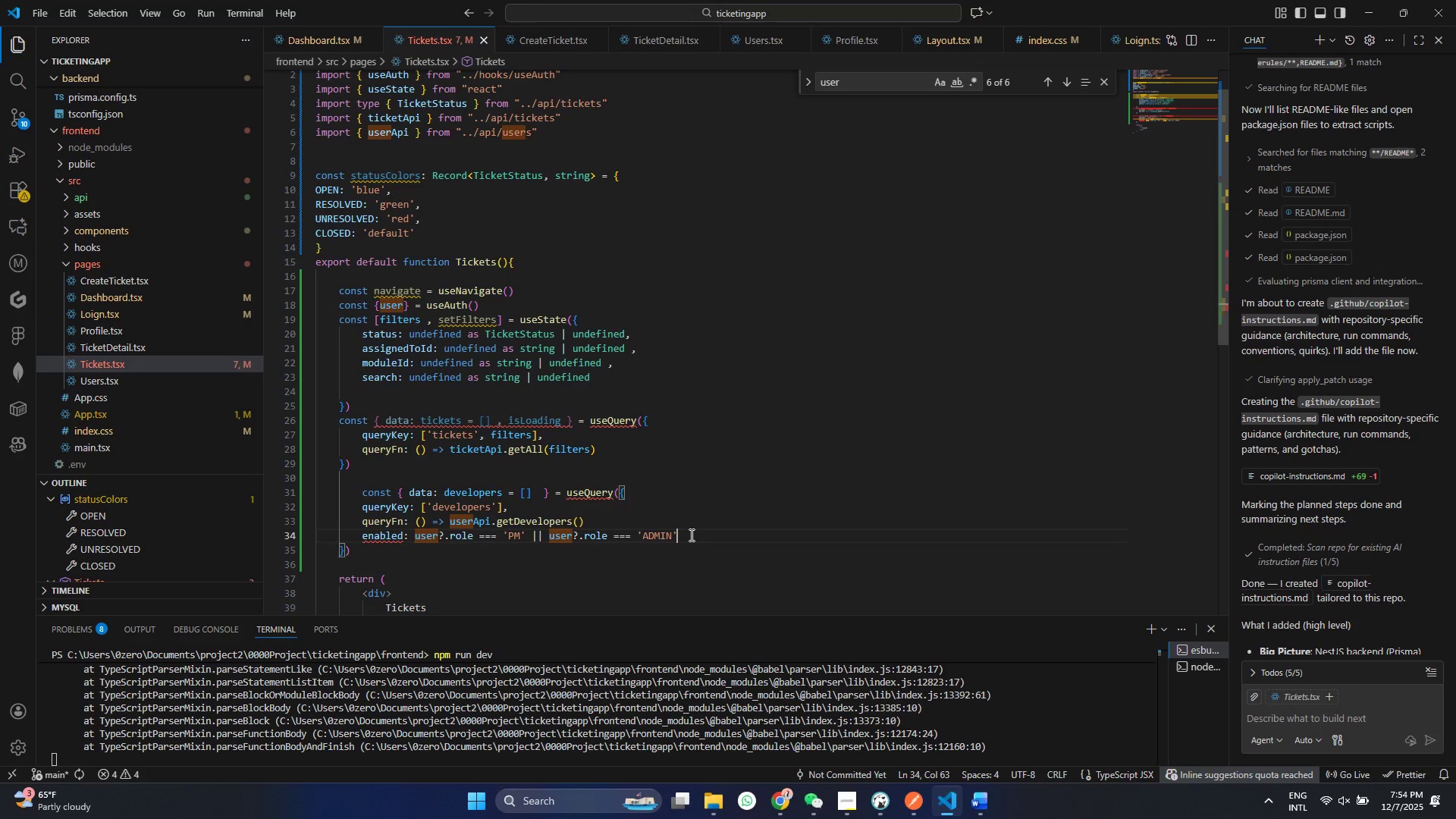 
left_click([690, 535])
 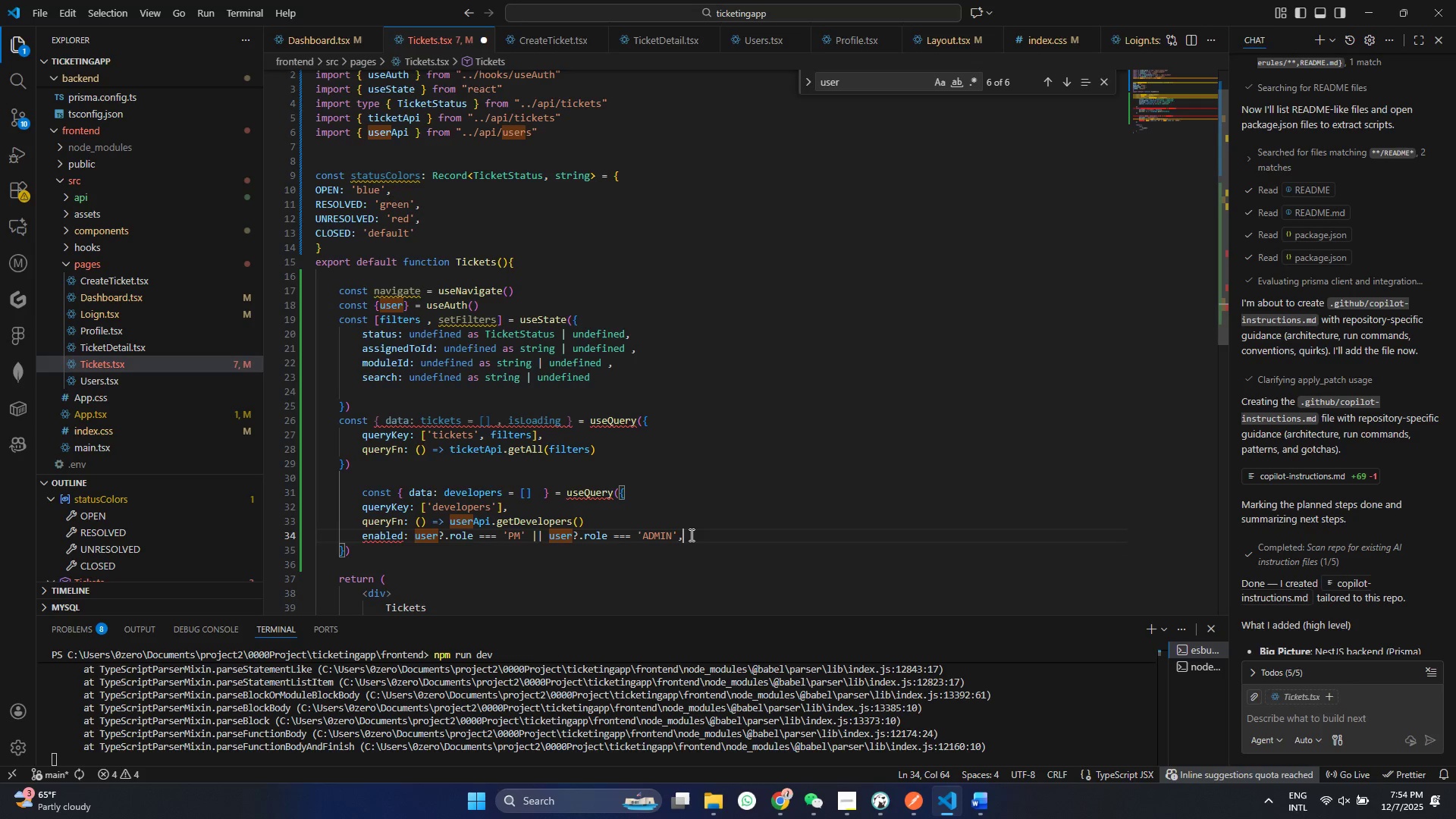 
key(Comma)
 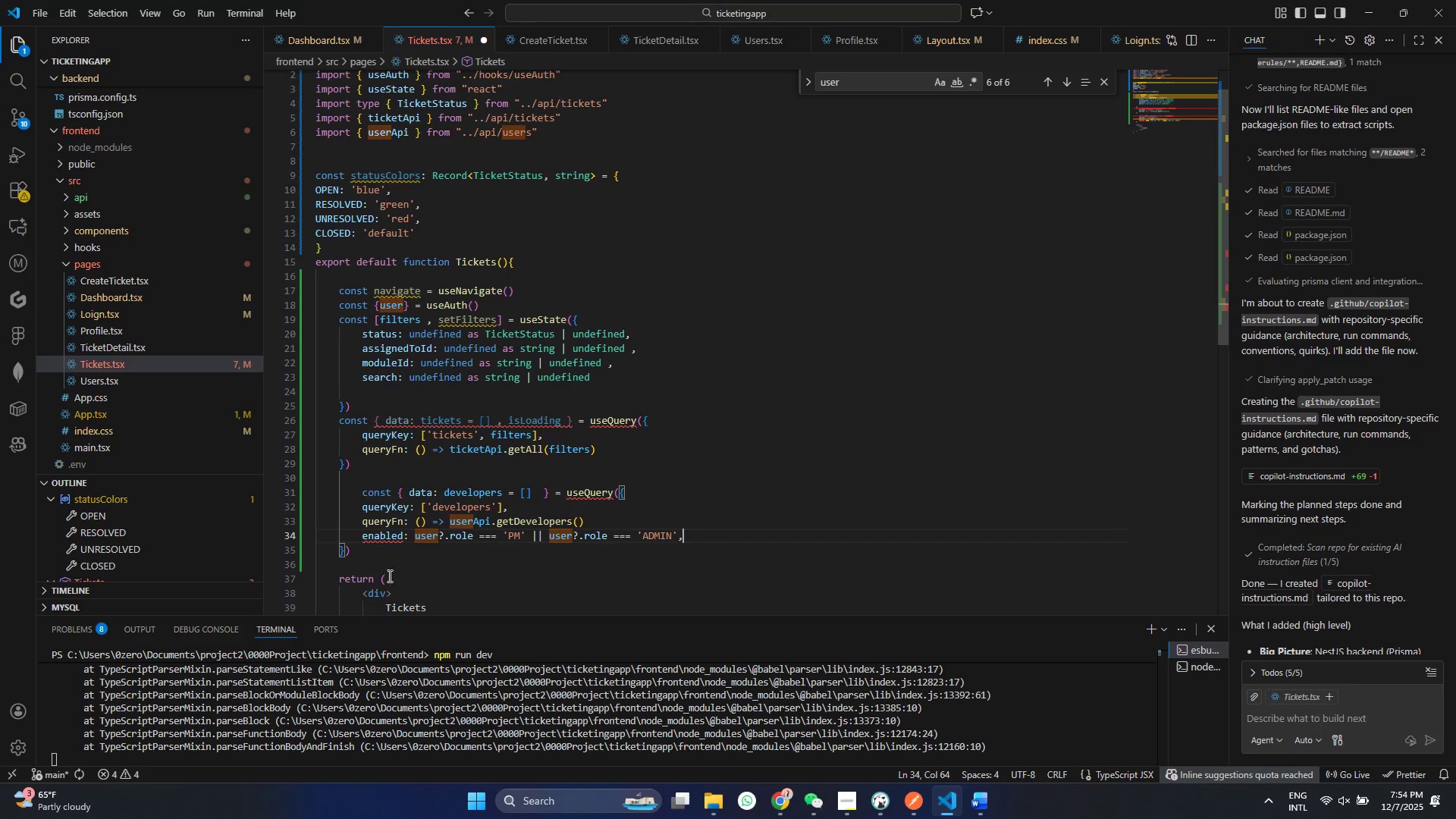 
left_click([396, 562])
 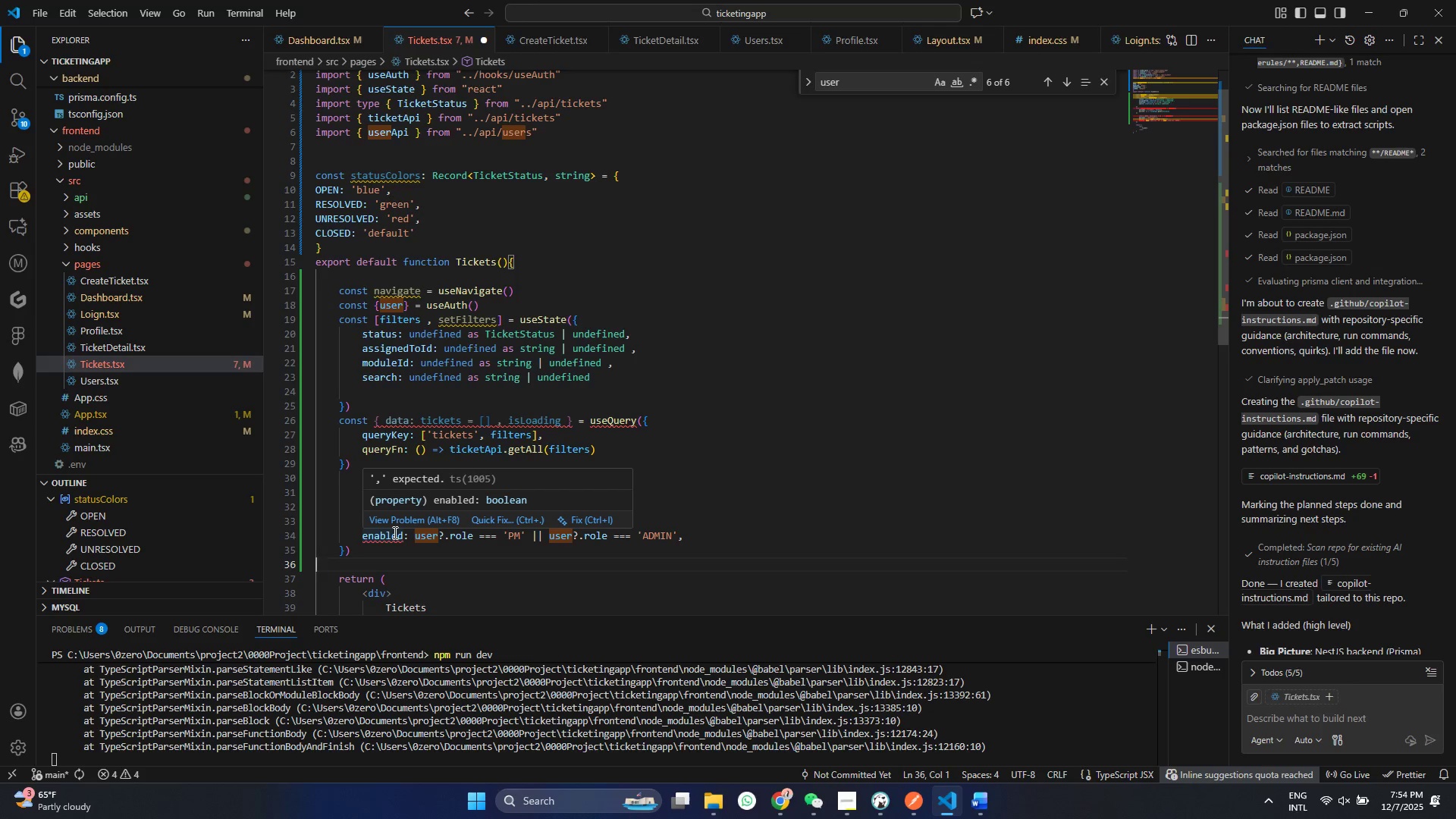 
wait(11.02)
 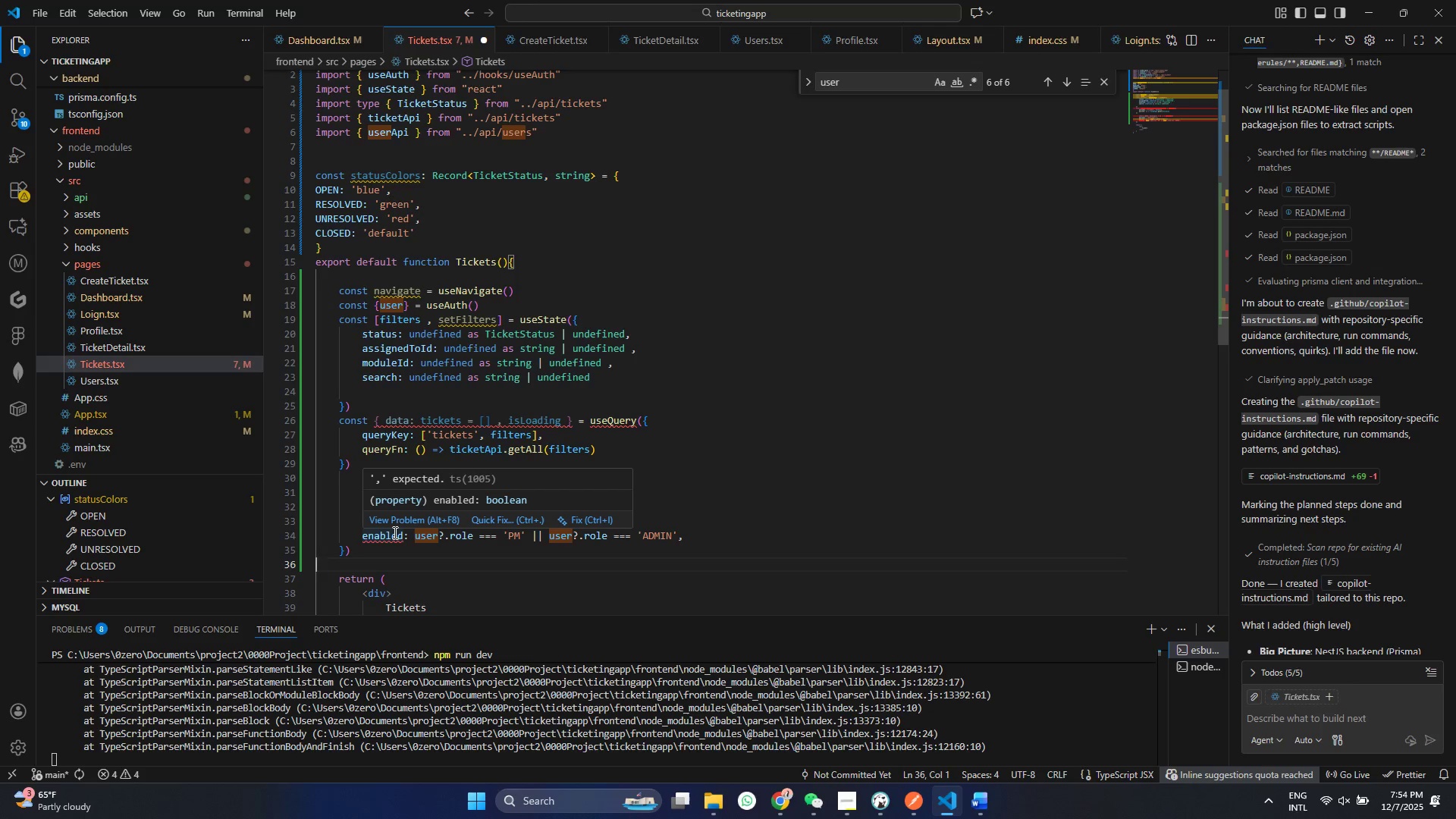 
double_click([618, 526])
 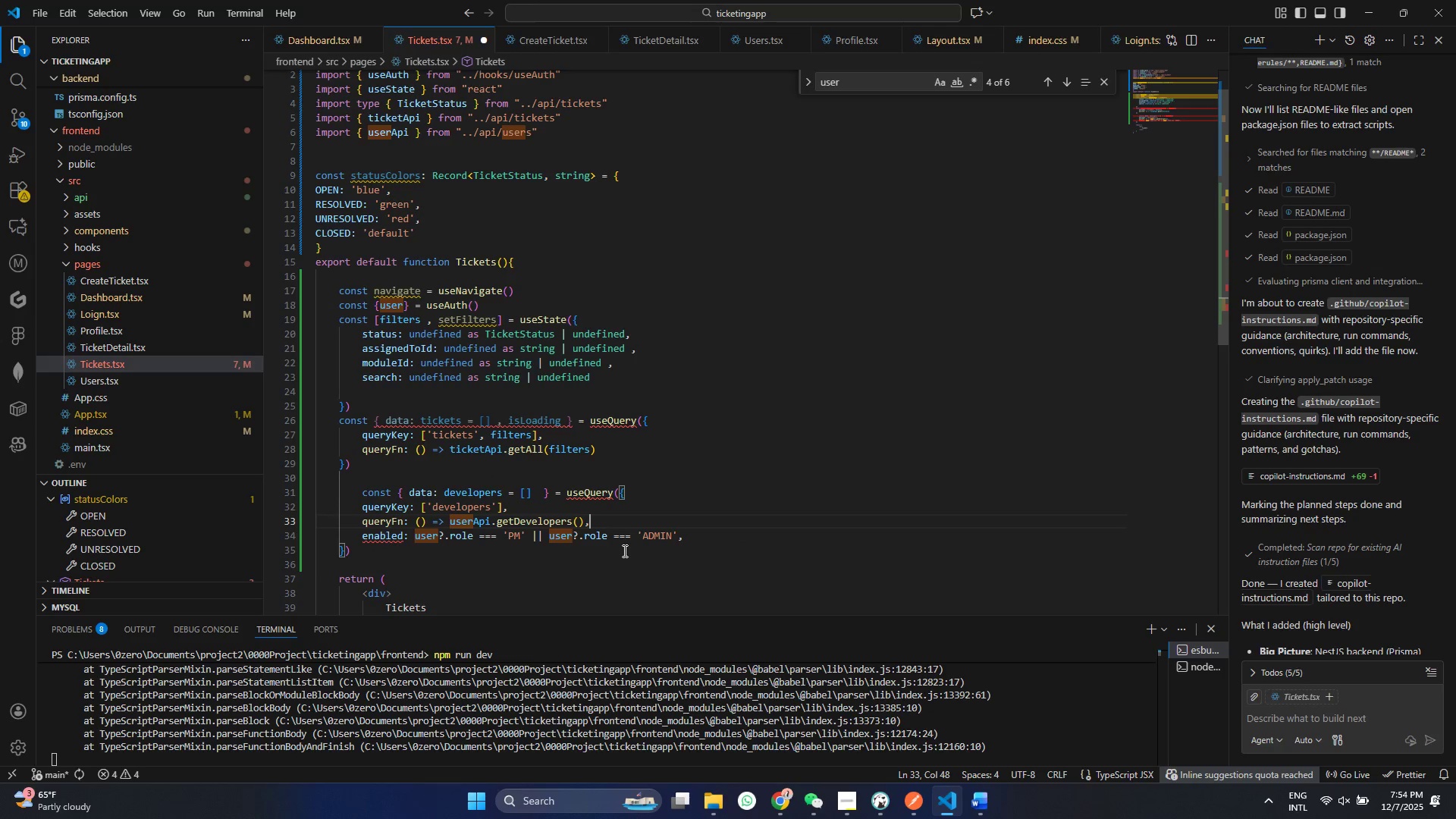 
key(Comma)
 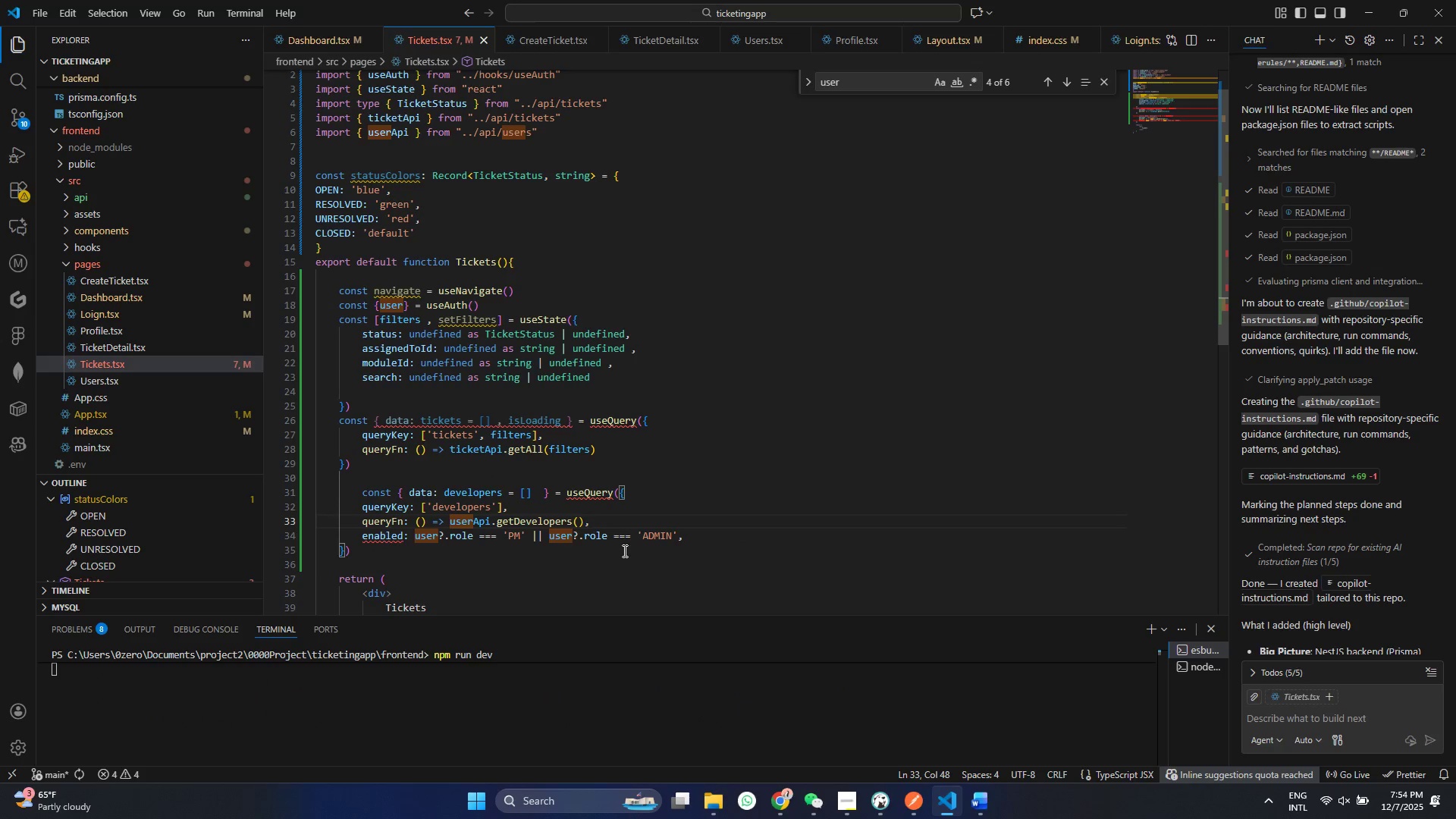 
key(Control+ControlLeft)
 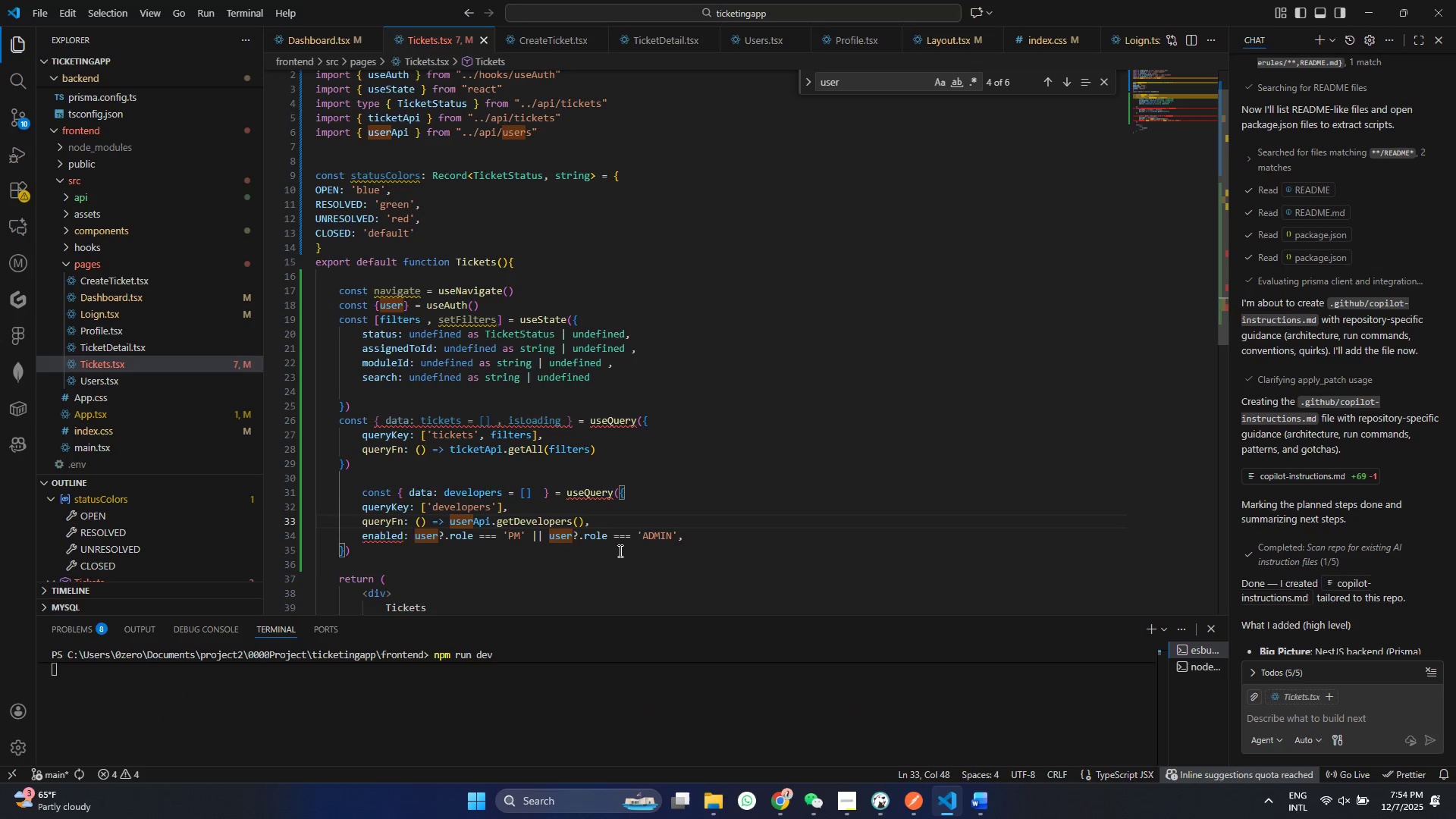 
key(Control+S)
 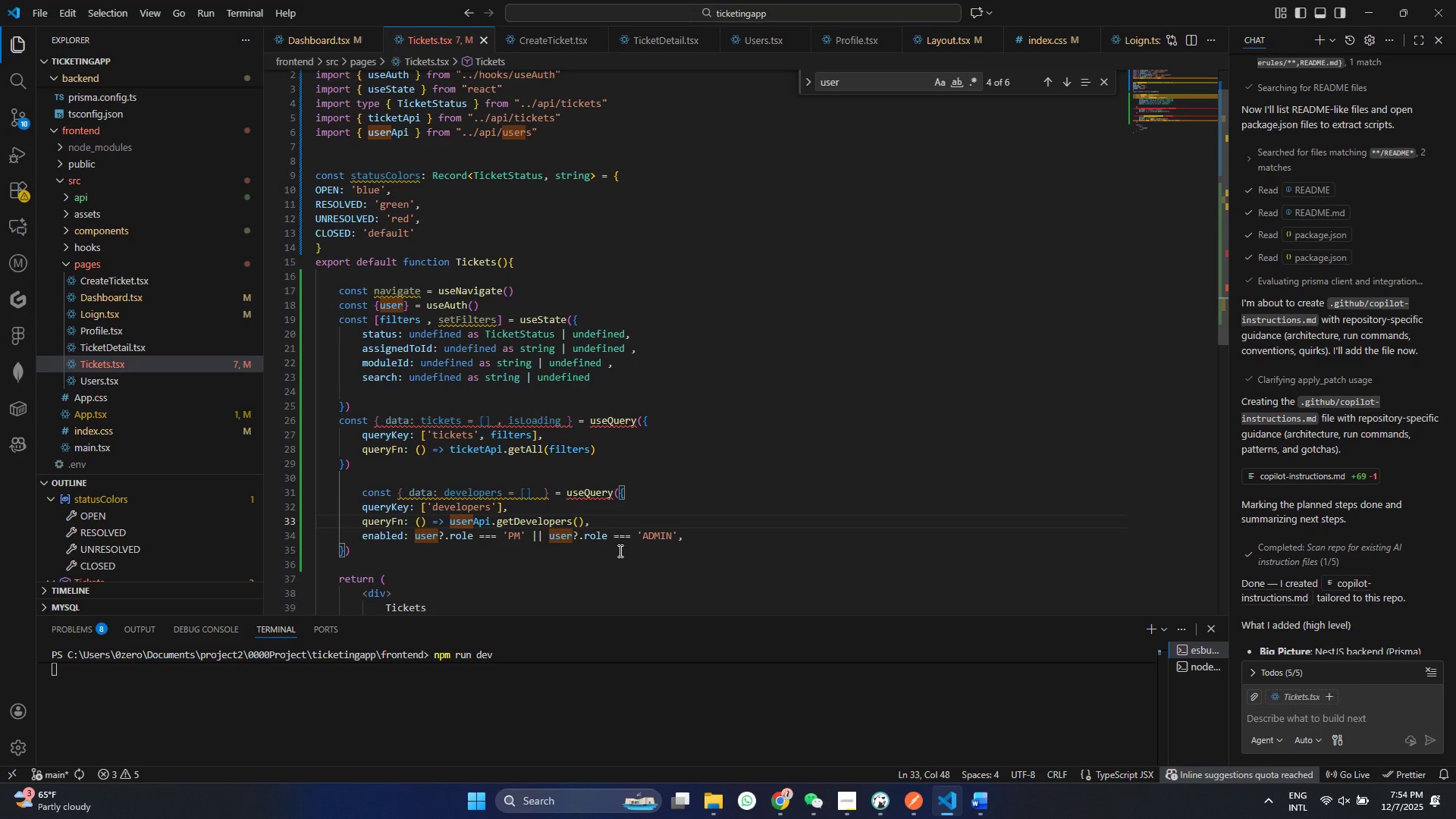 
wait(9.25)
 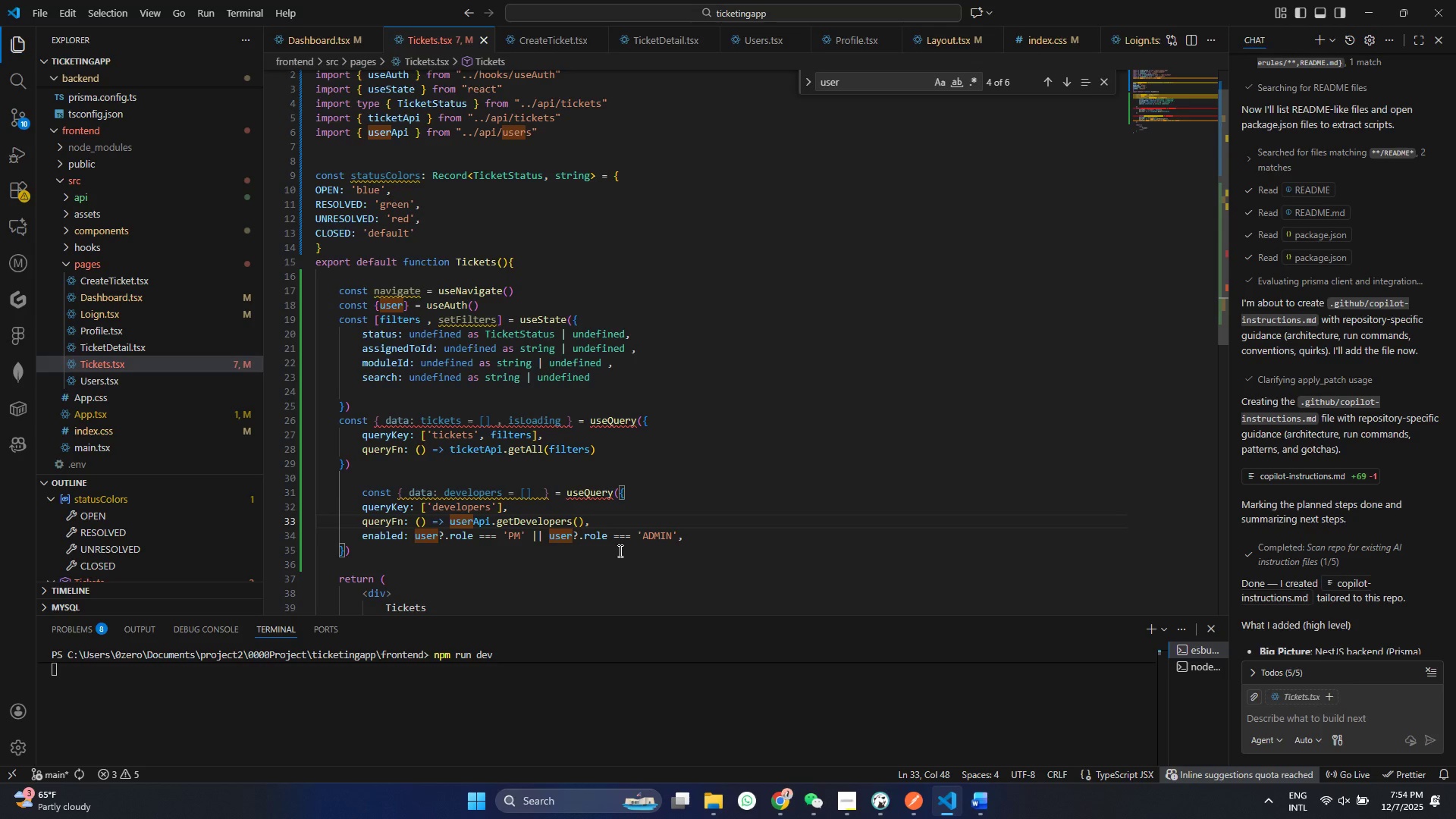 
left_click([384, 560])
 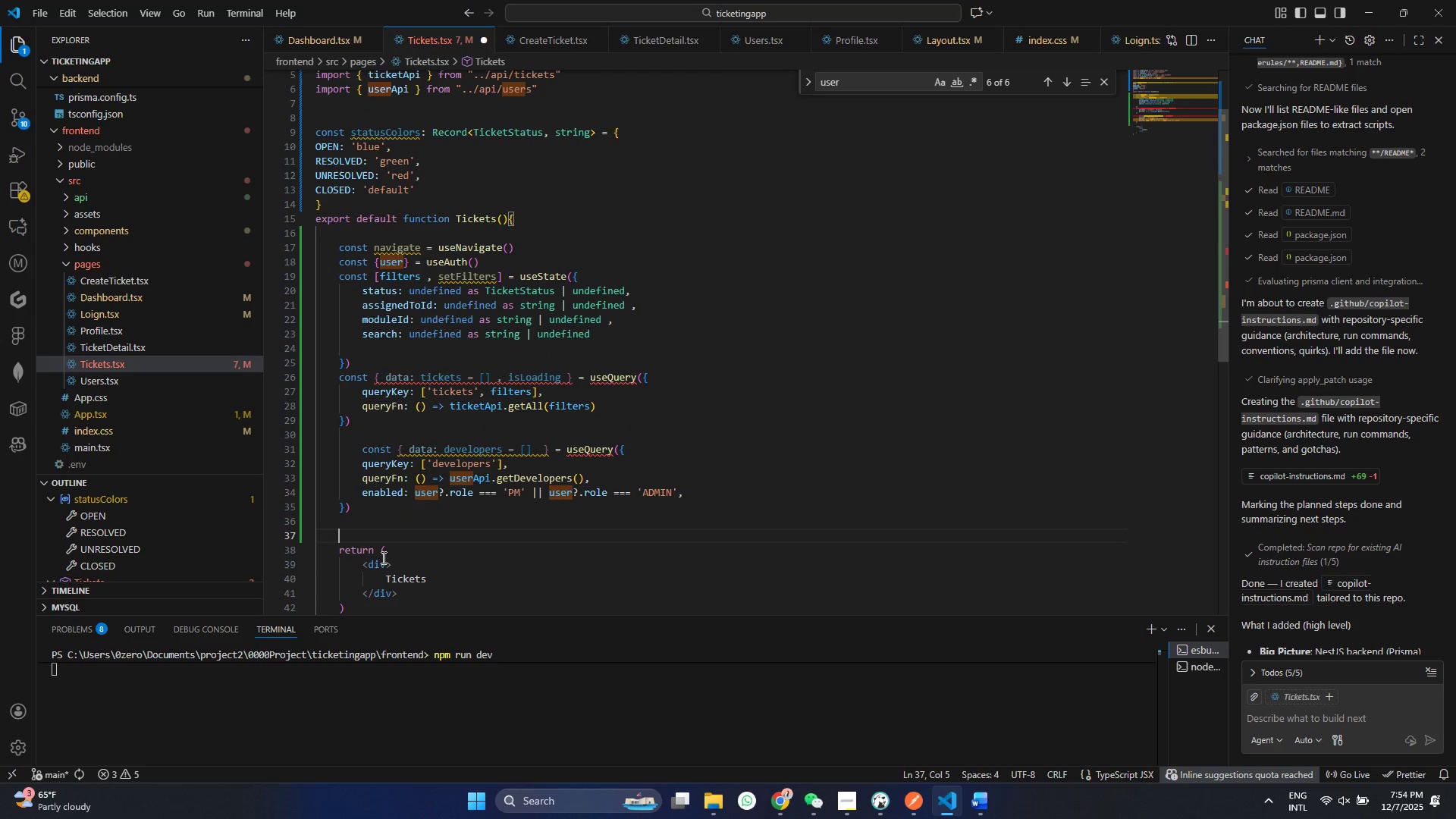 
key(Enter)
 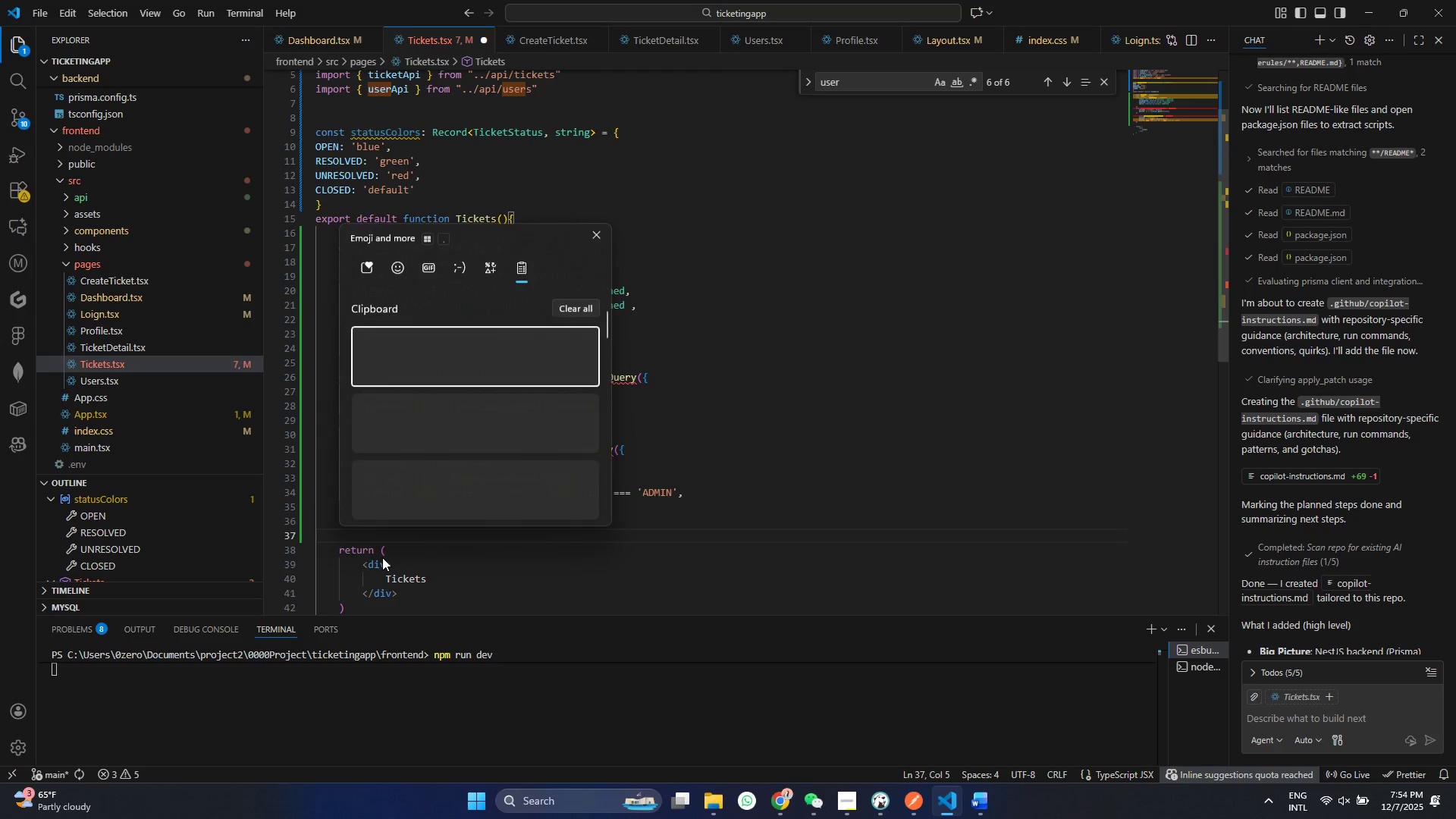 
key(Meta+MetaLeft)
 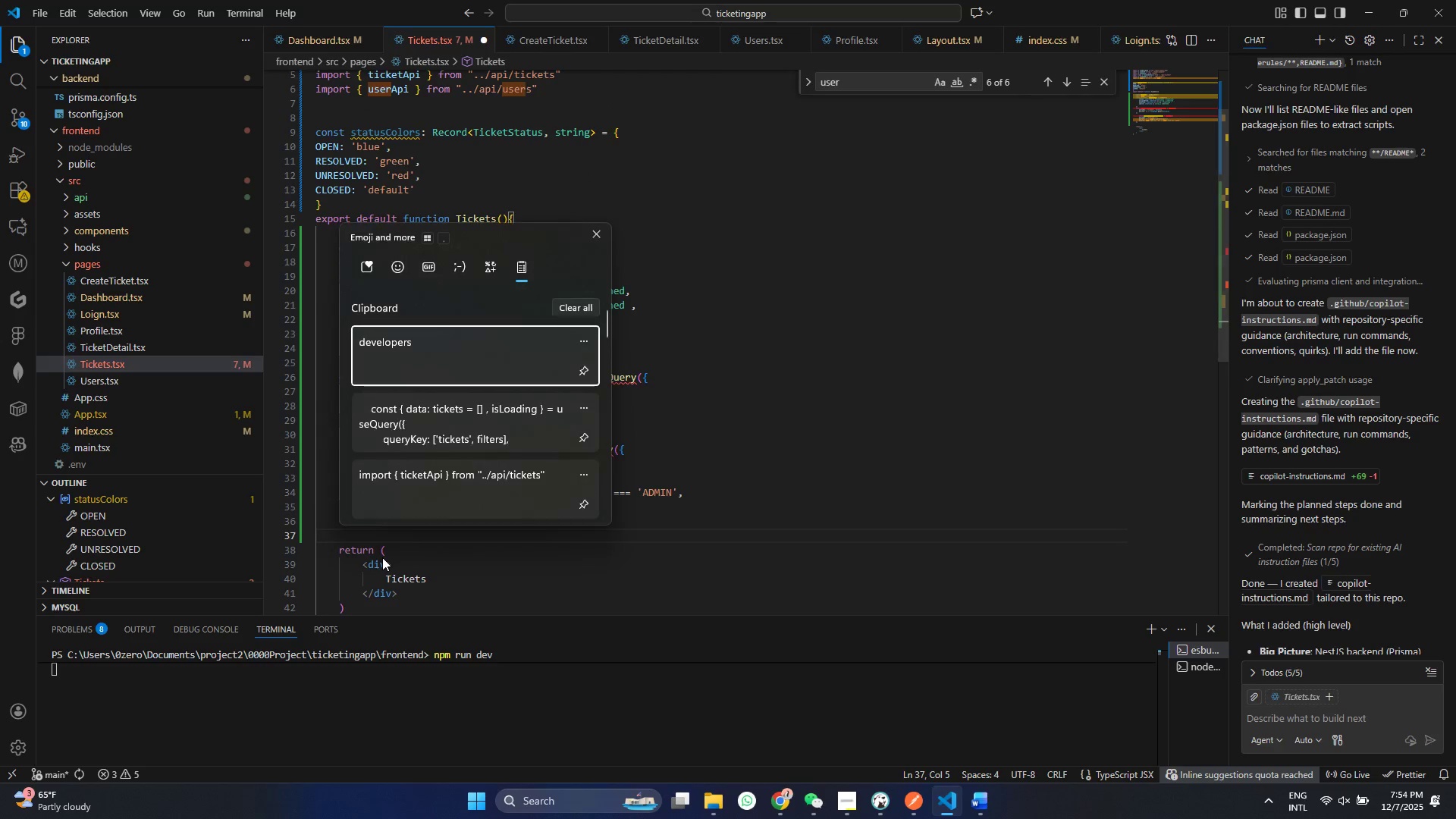 
key(Meta+V)
 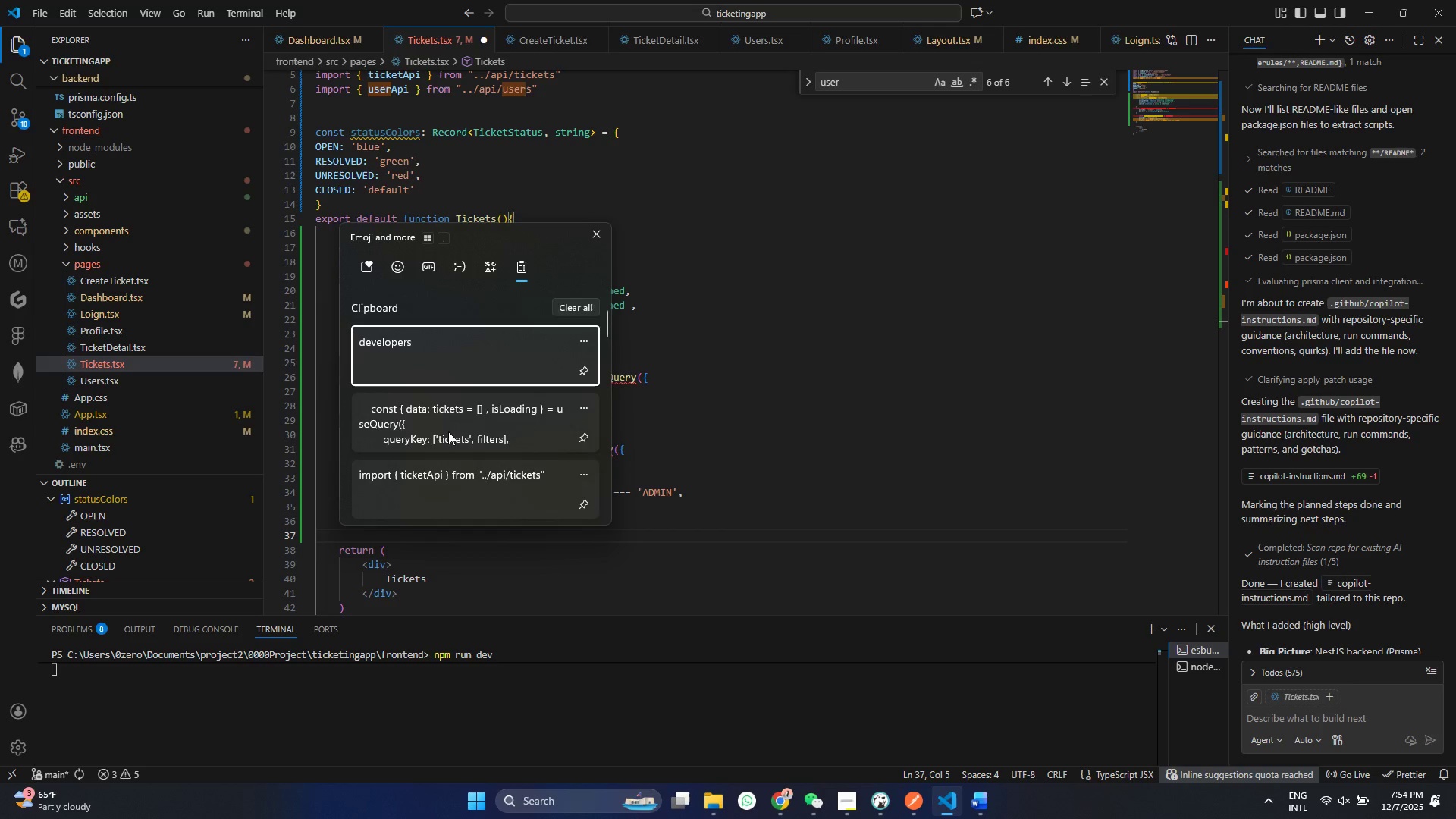 
scroll: coordinate [448, 431], scroll_direction: down, amount: 7.0
 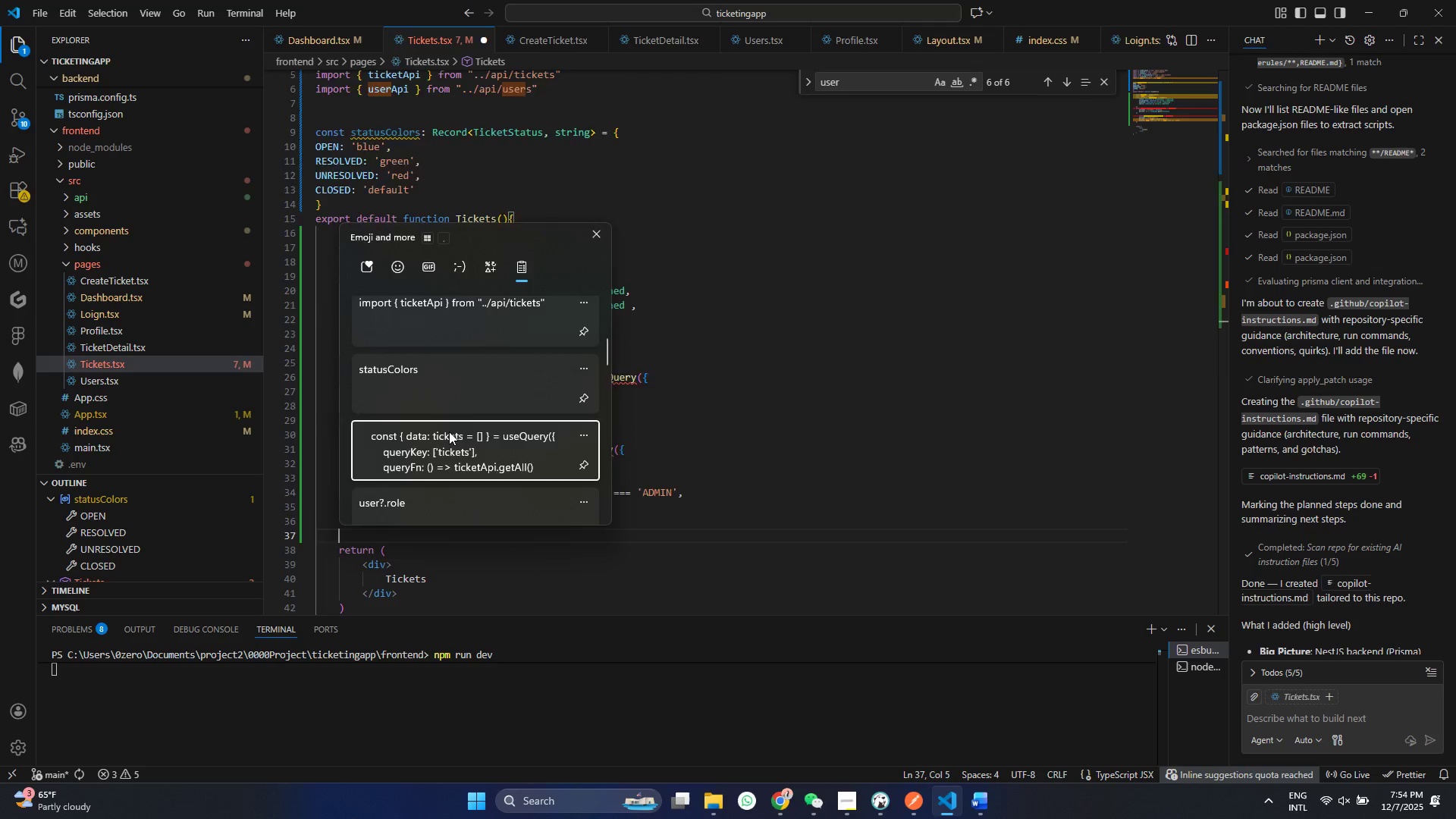 
left_click([448, 431])
 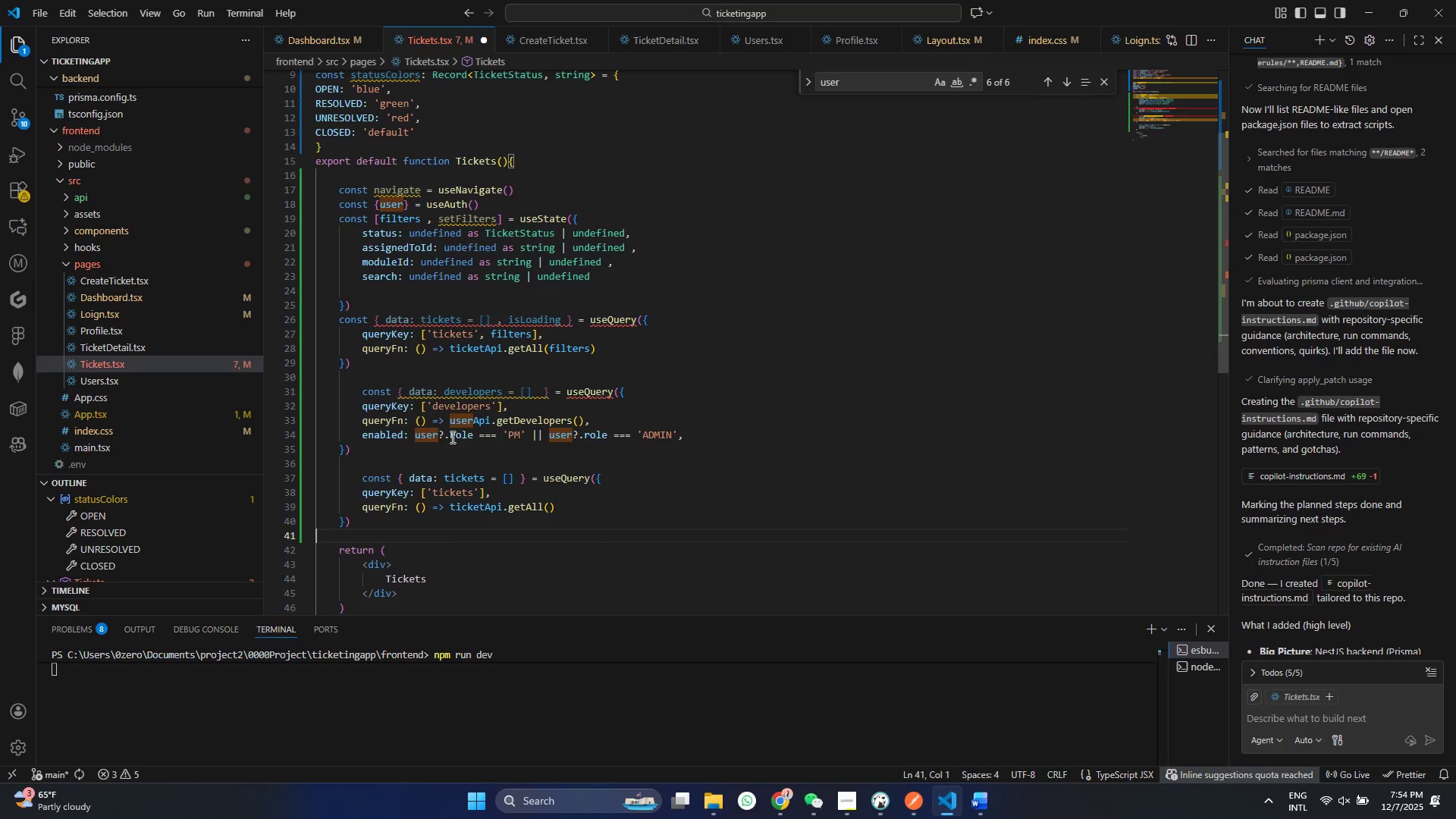 
key(Control+ControlLeft)
 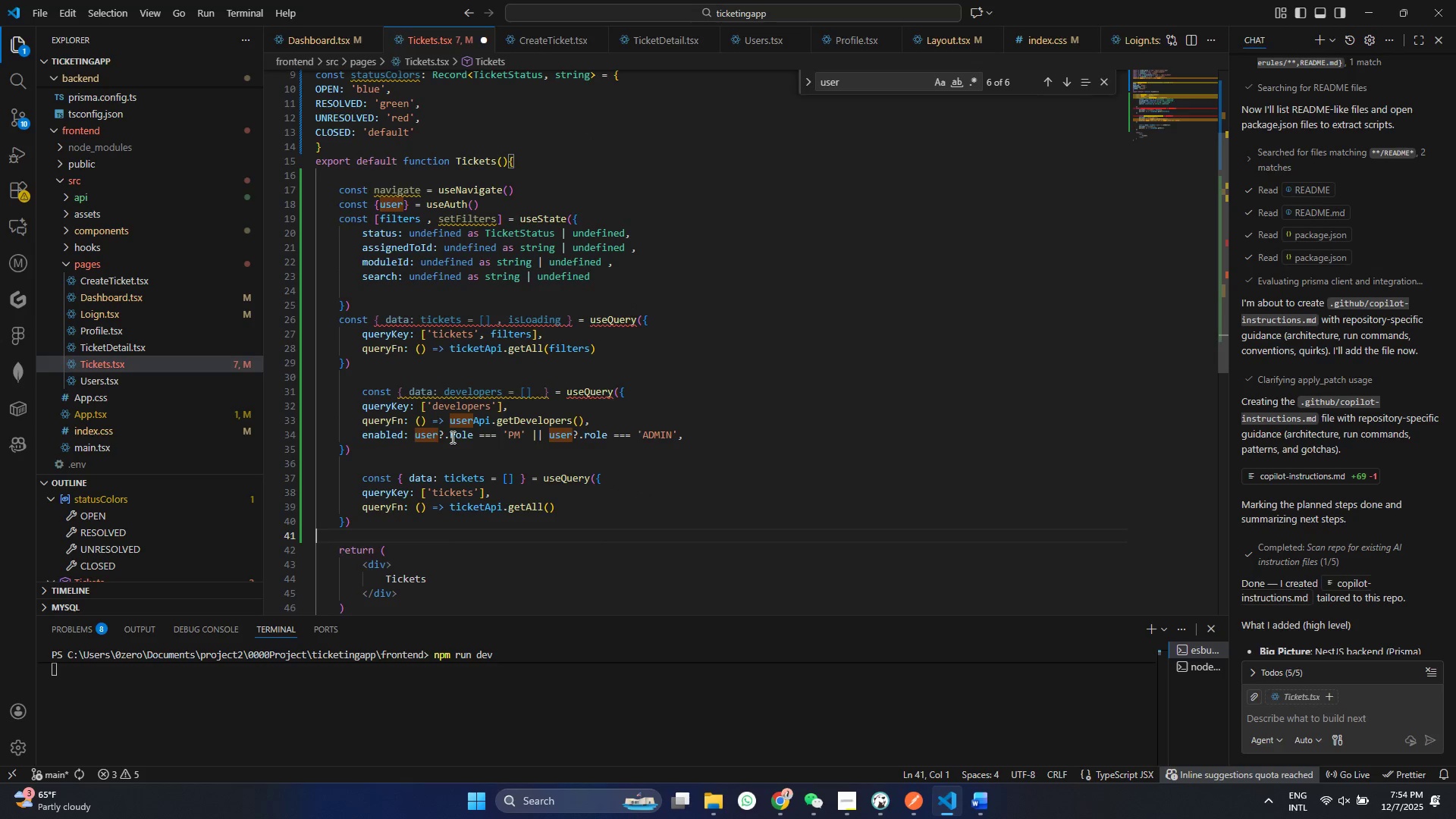 
key(Control+V)
 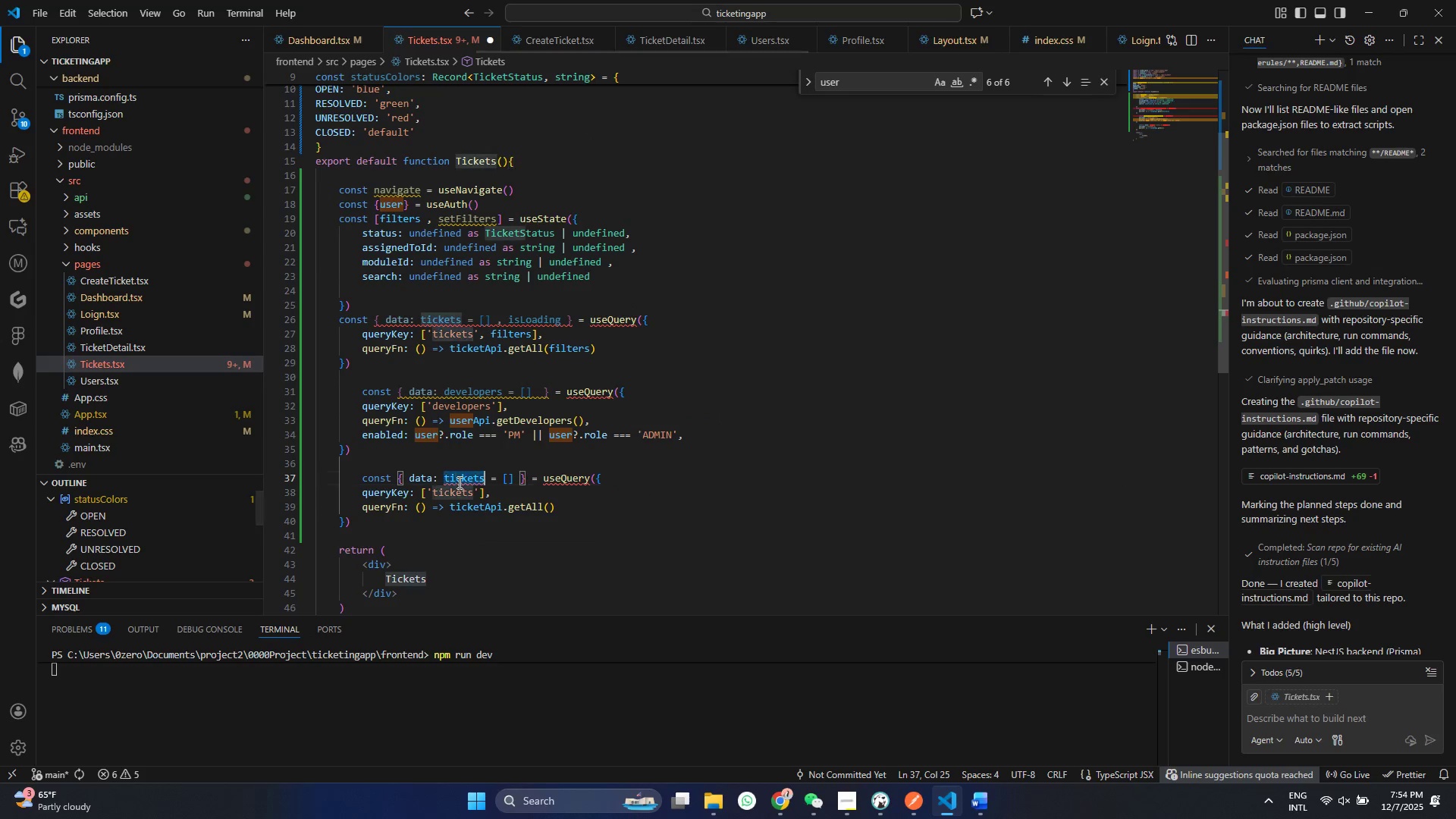 
double_click([458, 482])
 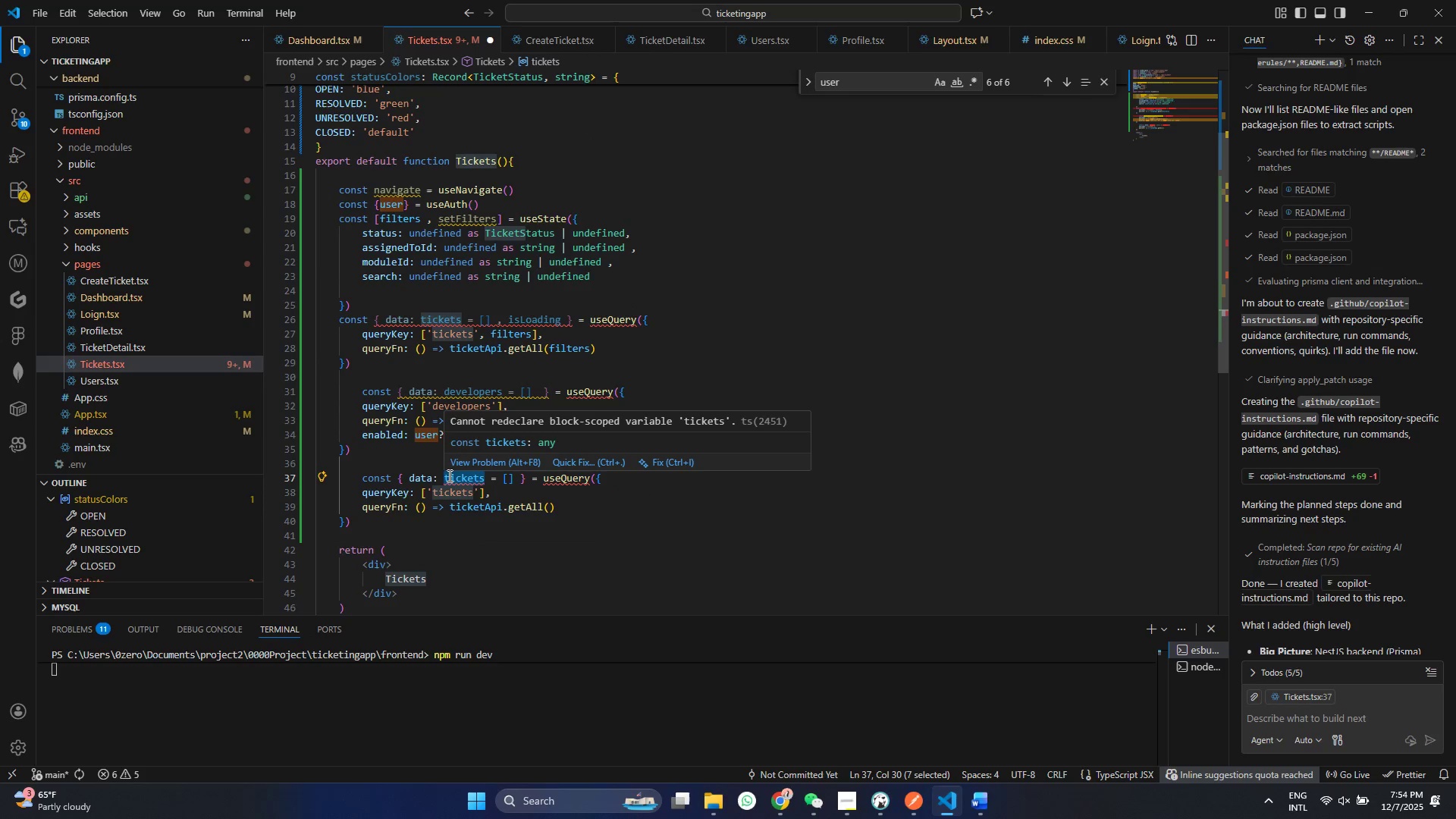 
type(pri)
key(Backspace)
type(oe)
key(Backspace)
type(jects)
 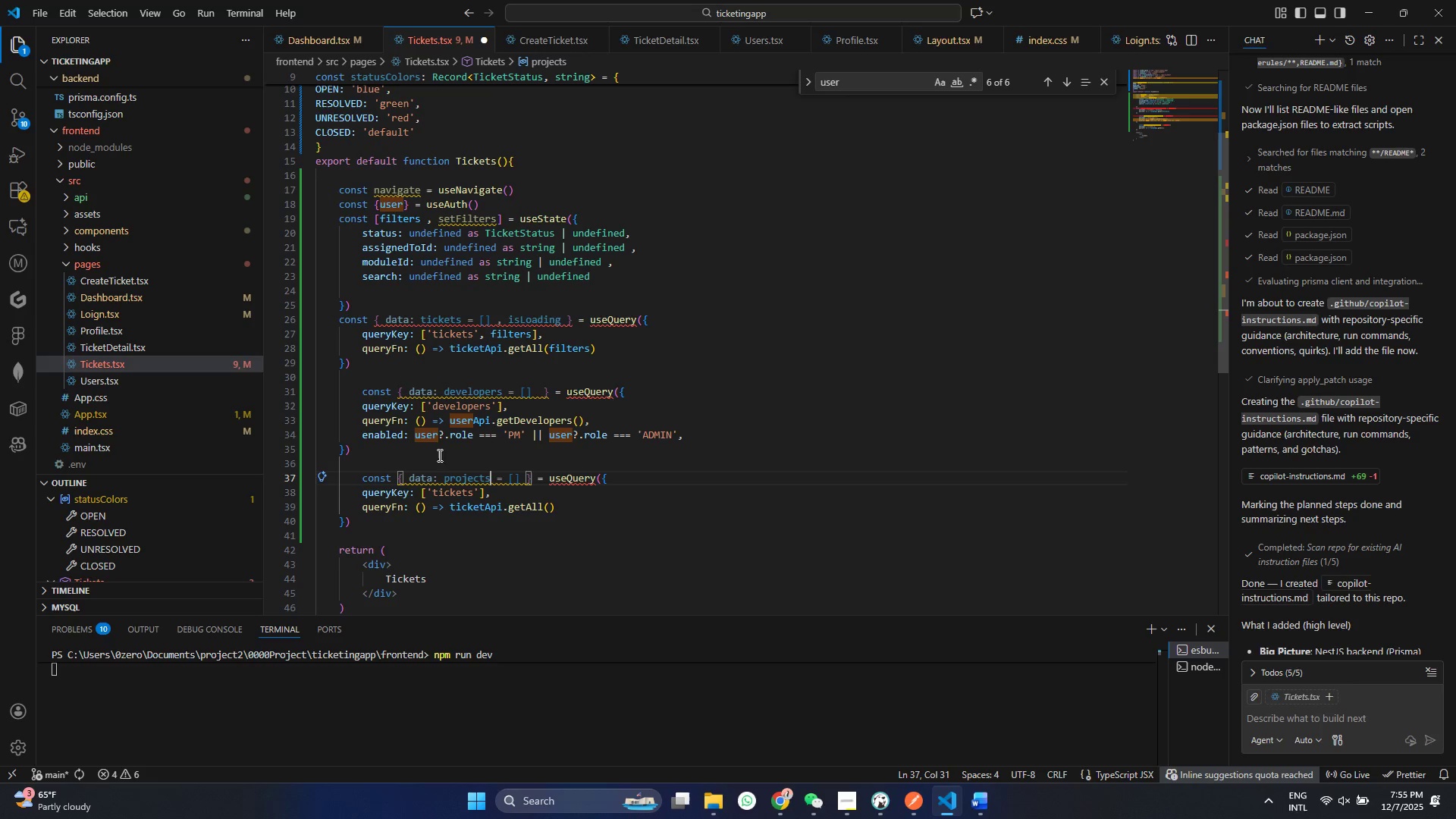 
double_click([466, 407])
 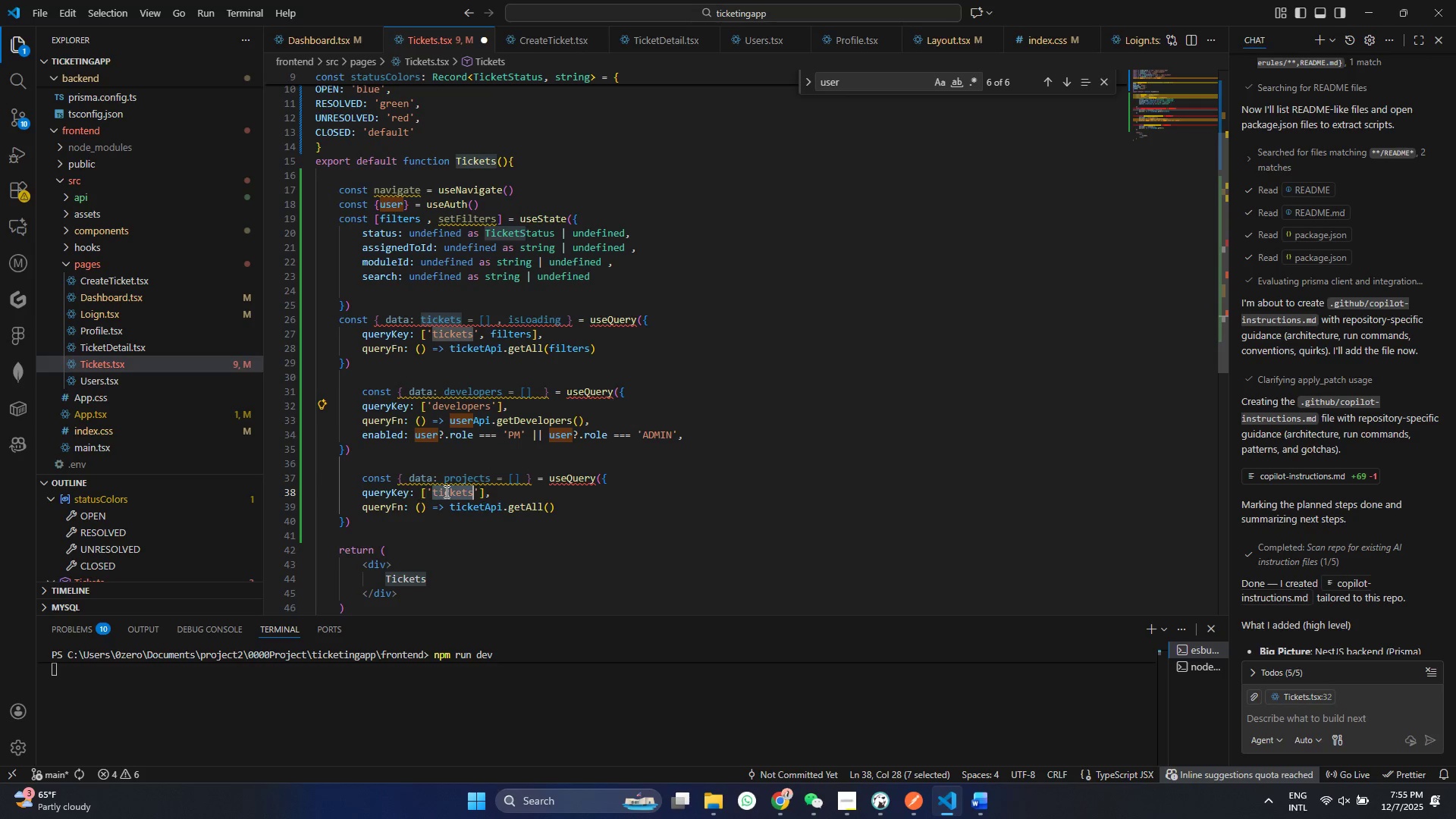 
double_click([445, 491])
 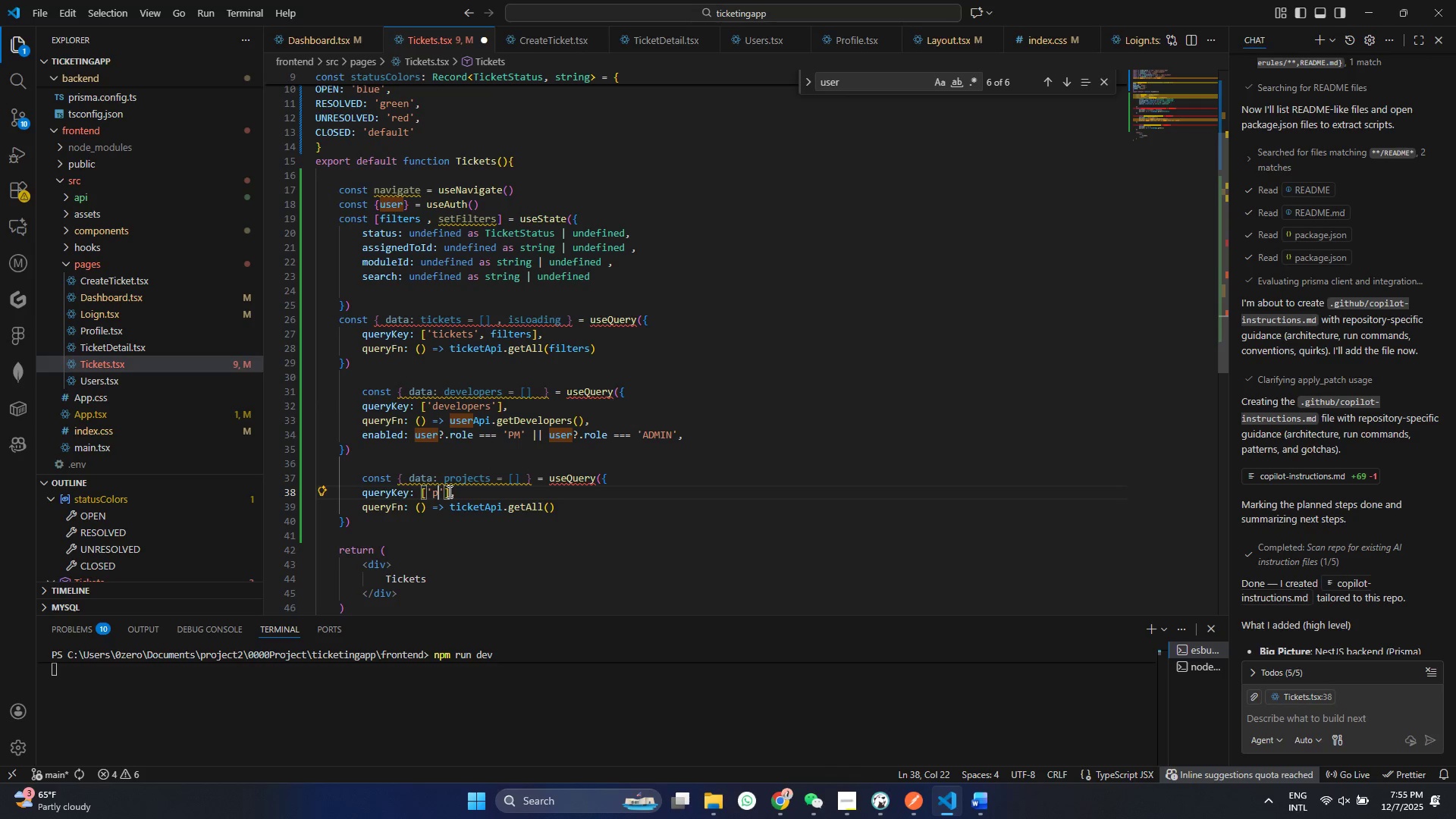 
type(projects)
 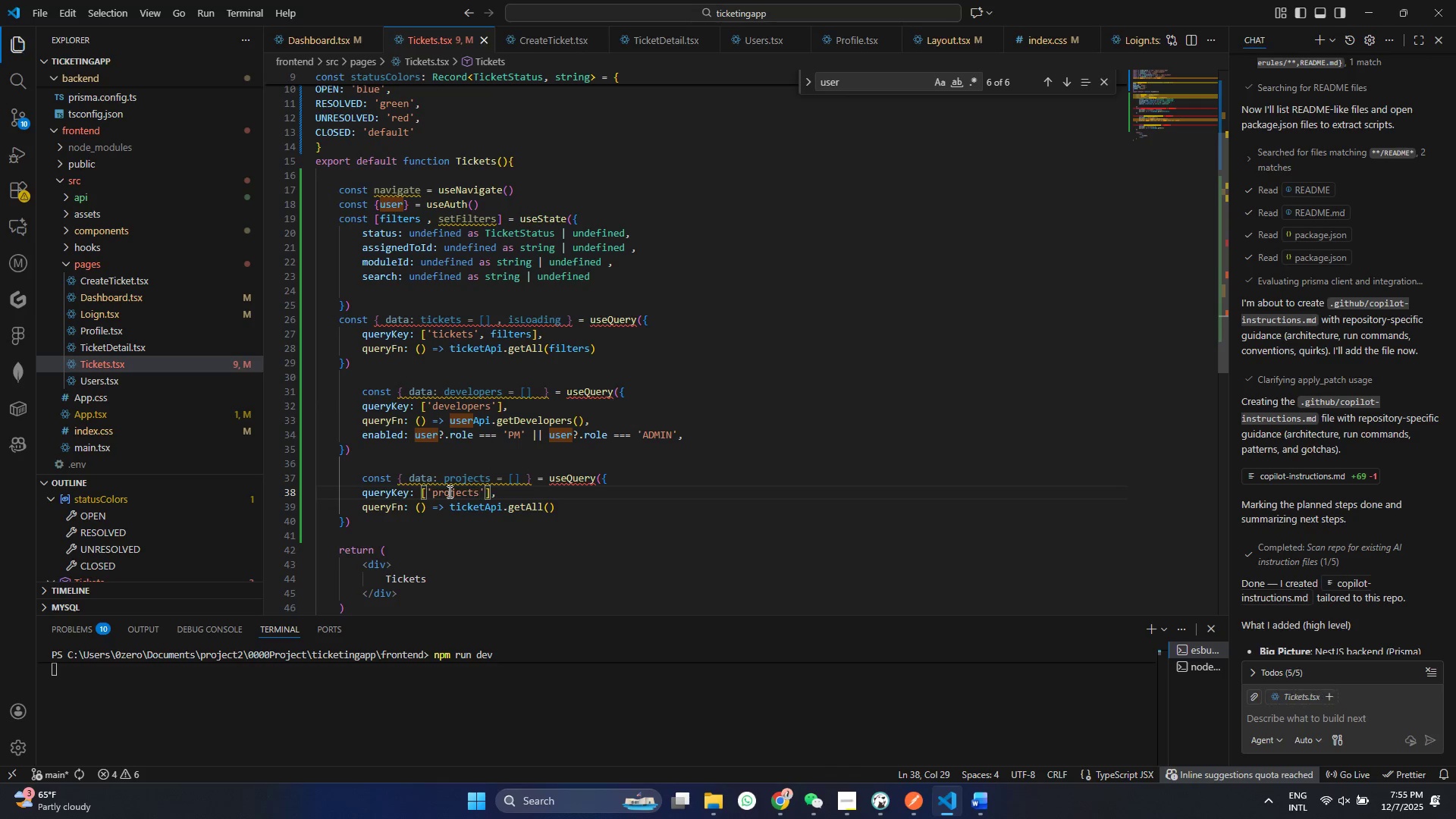 
key(Control+ControlLeft)
 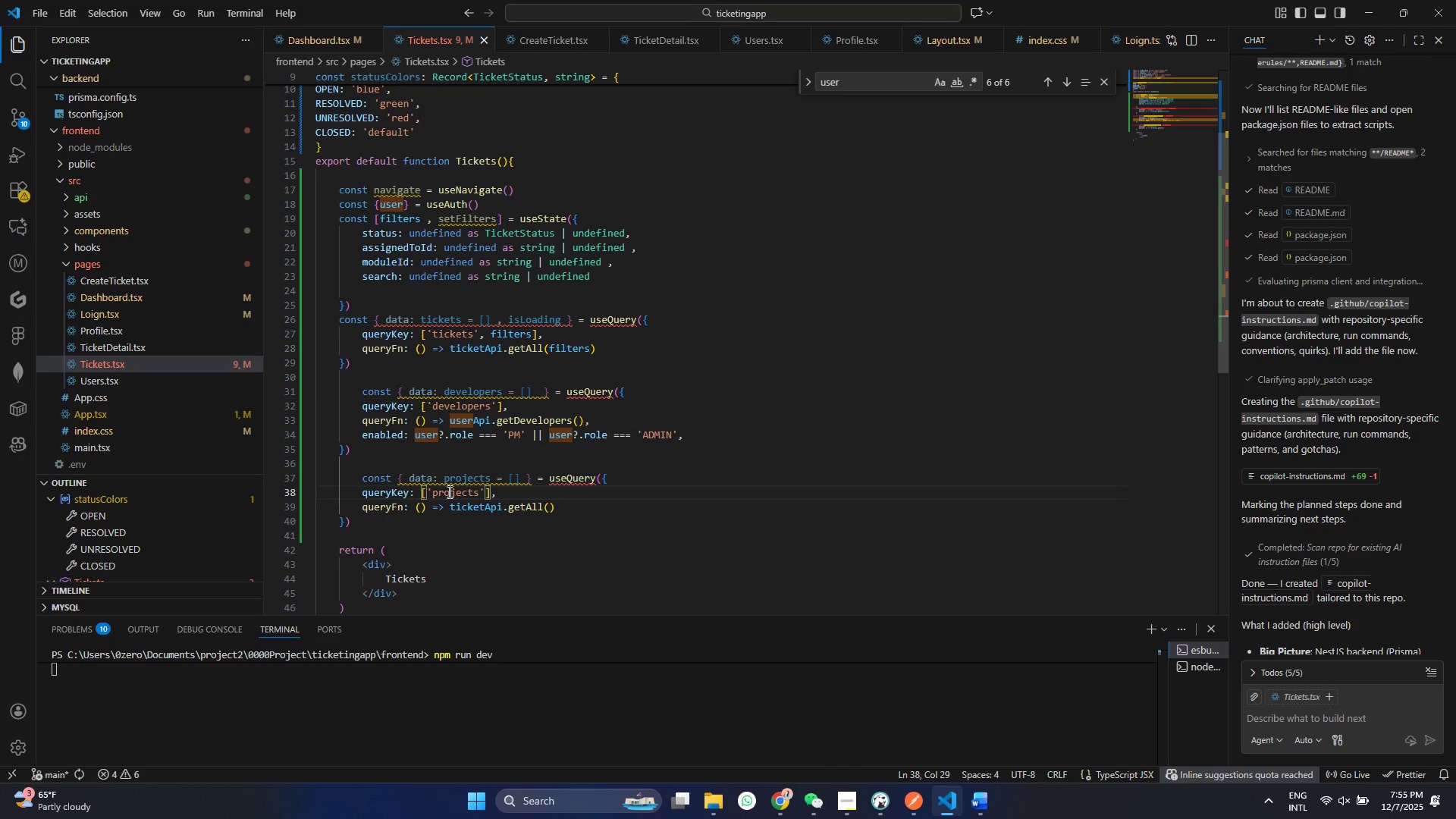 
key(Control+S)
 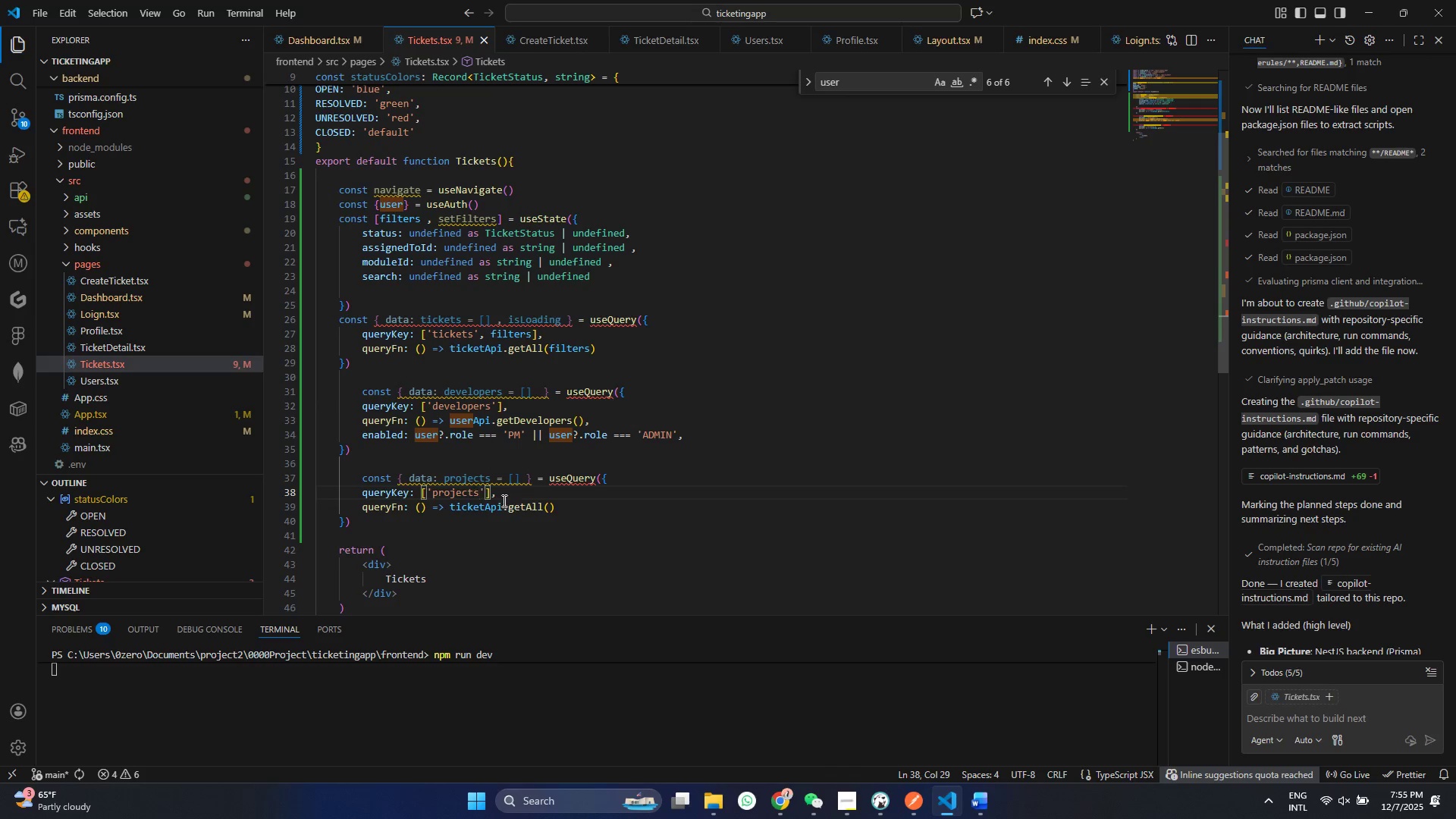 
double_click([478, 506])
 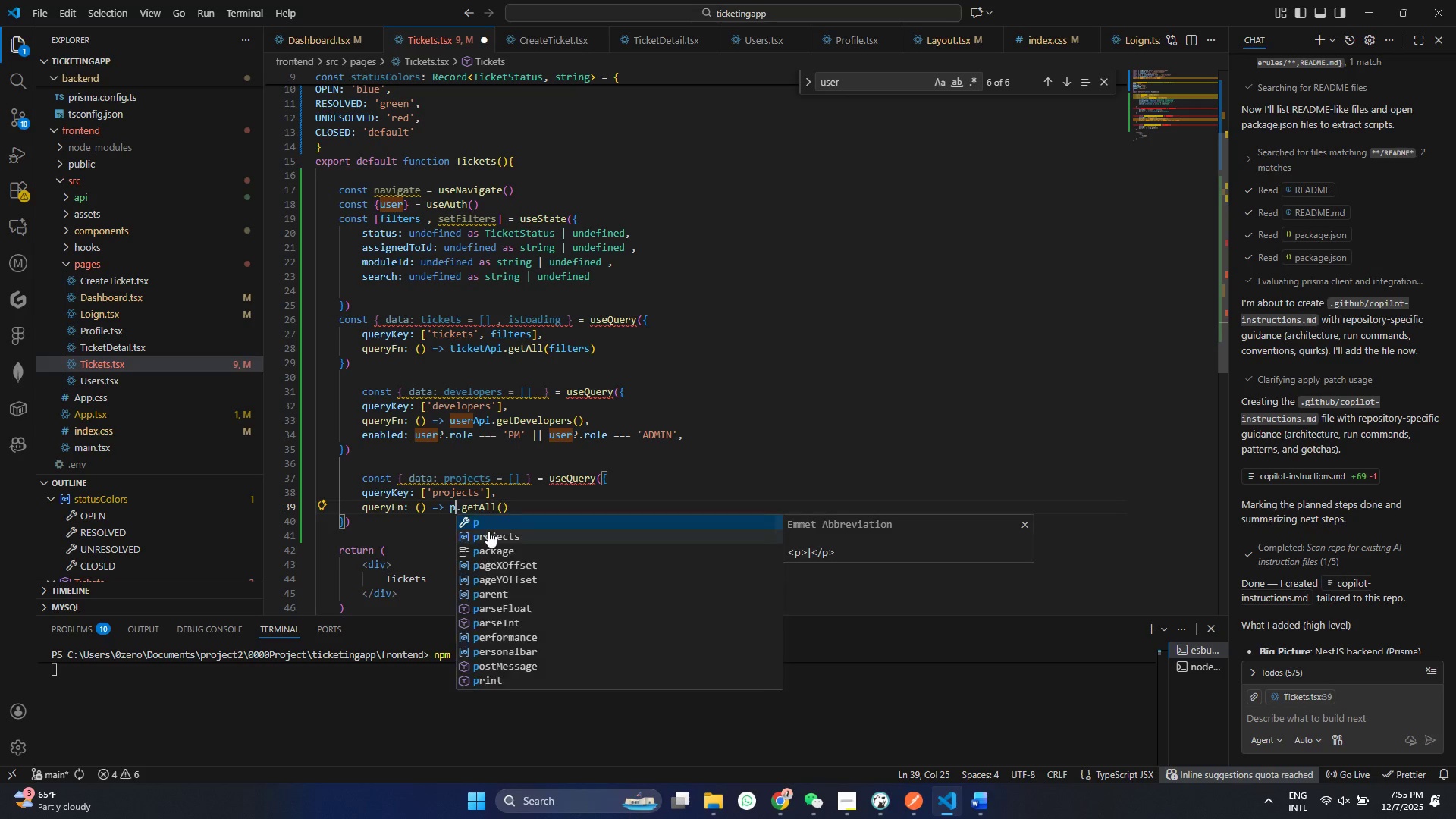 
type(projectAp)
 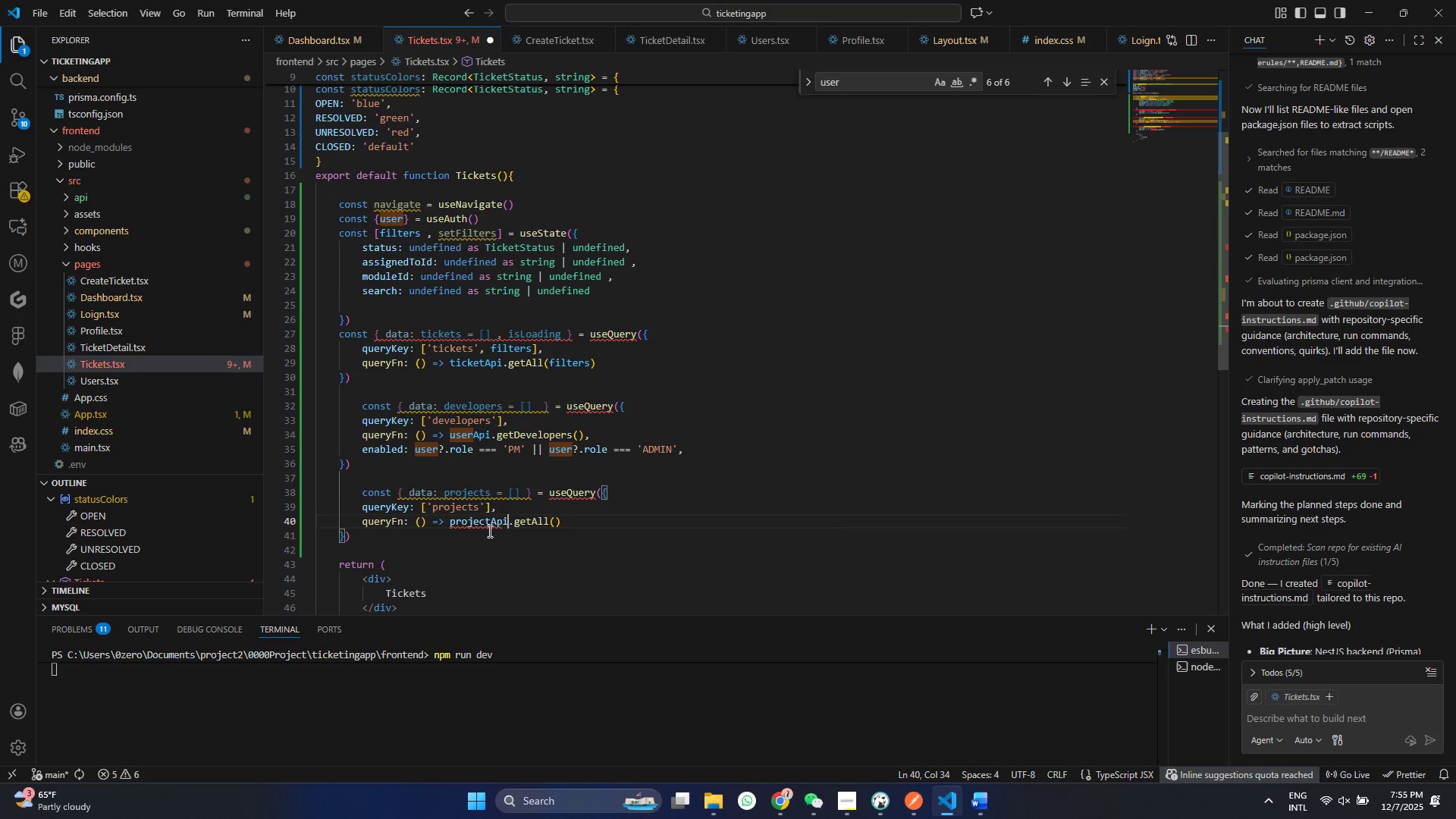 
key(Enter)
 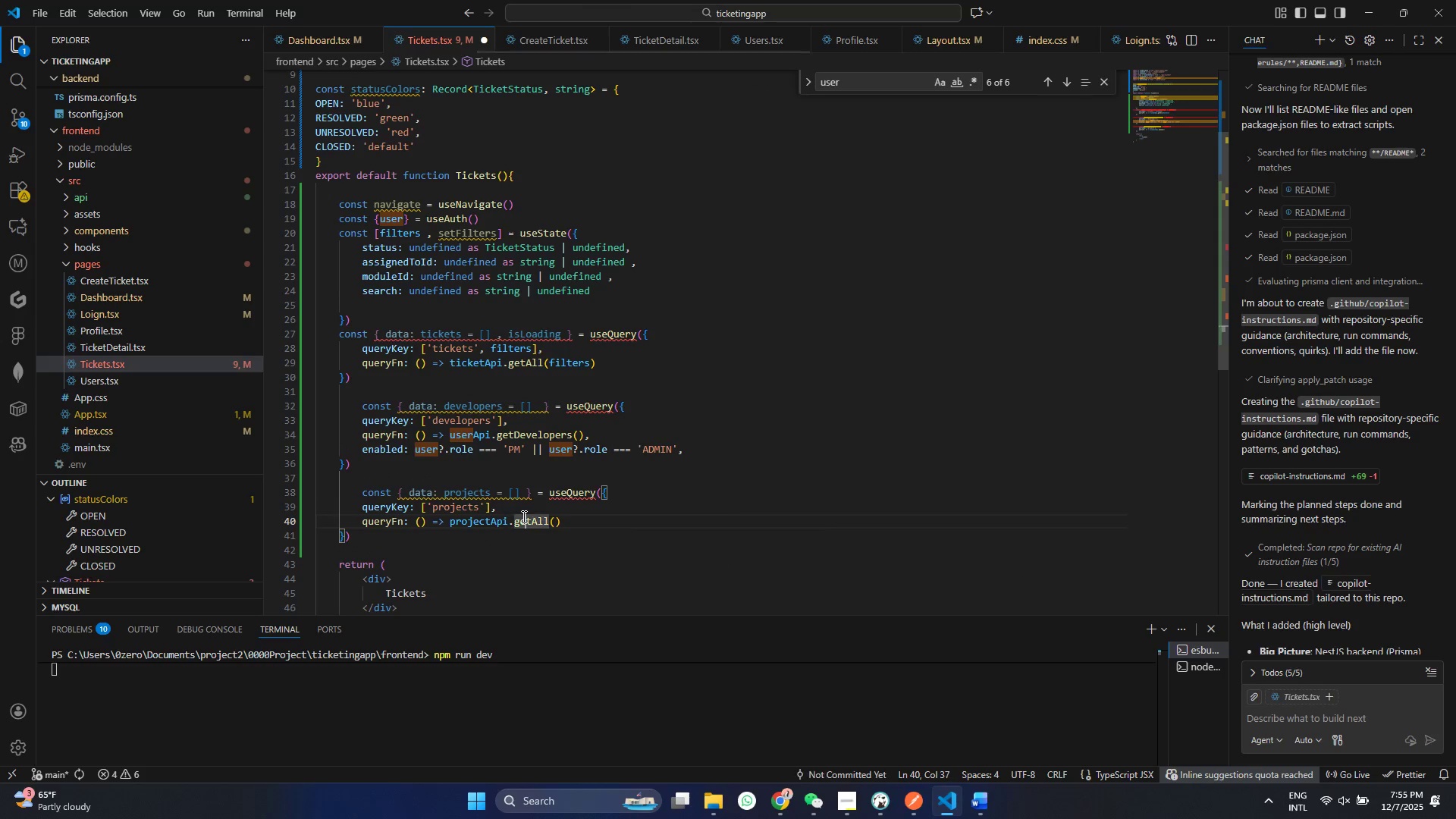 
left_click([522, 516])
 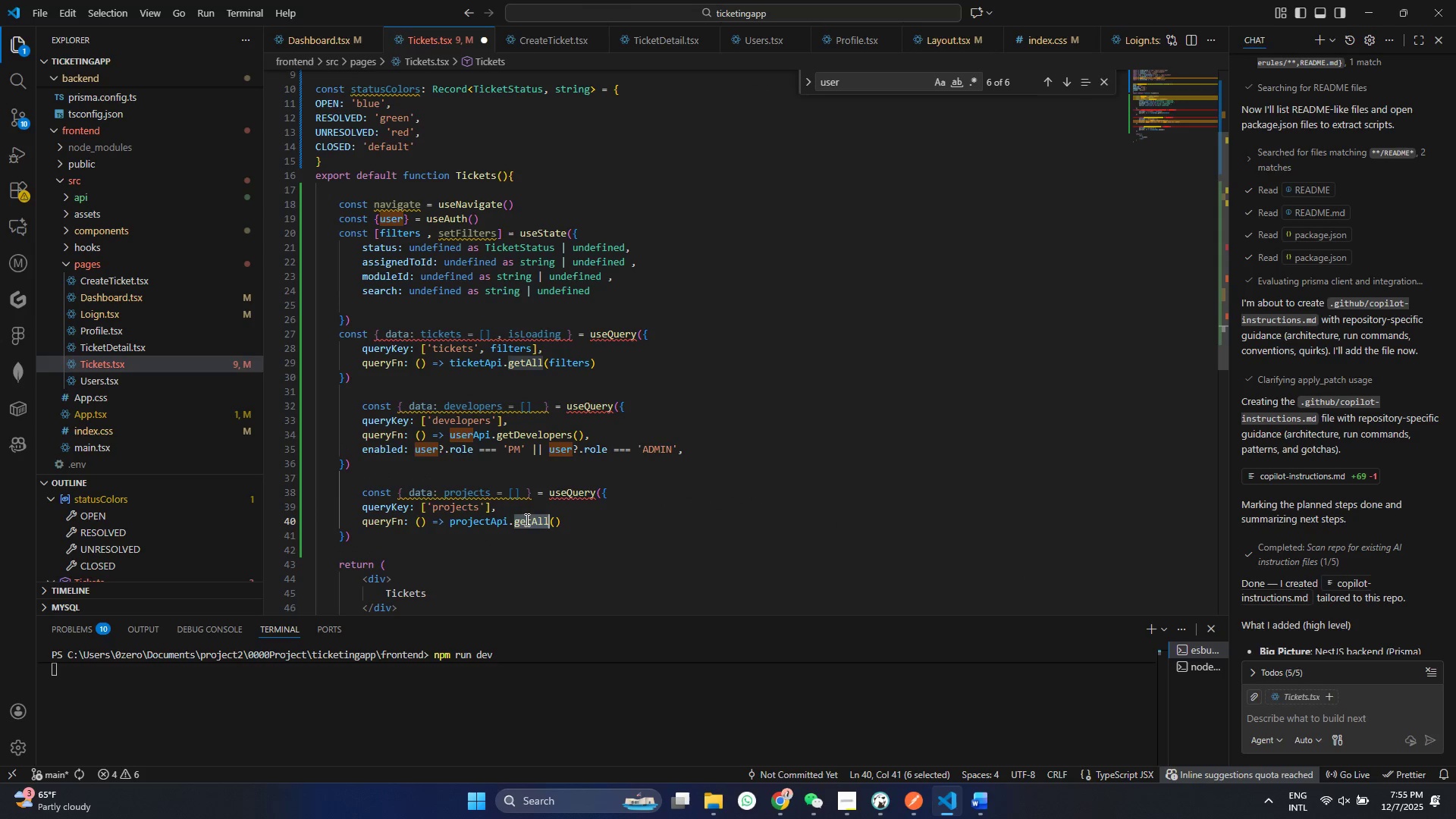 
double_click([526, 519])
 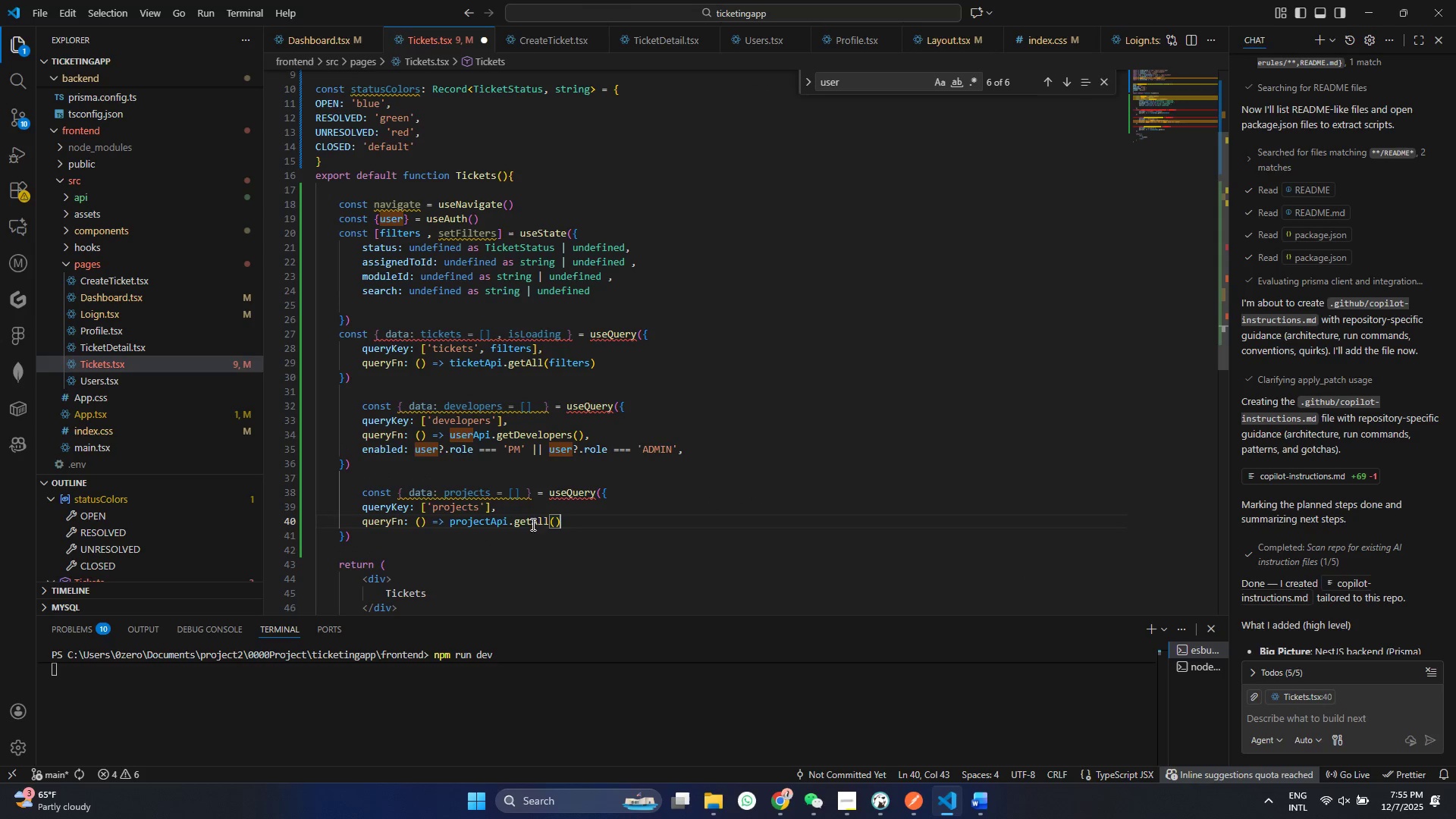 
double_click([560, 516])
 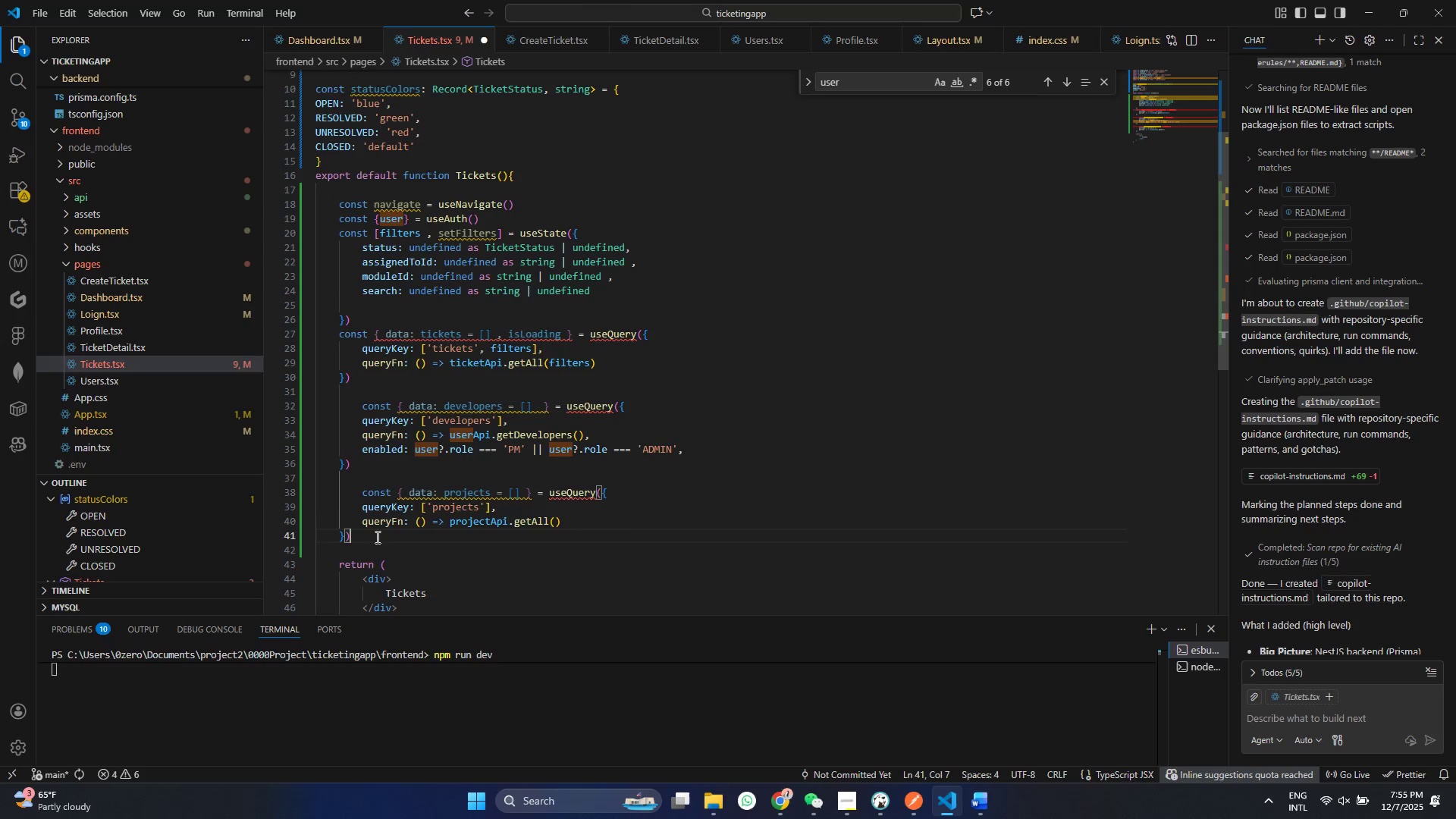 
left_click([376, 537])
 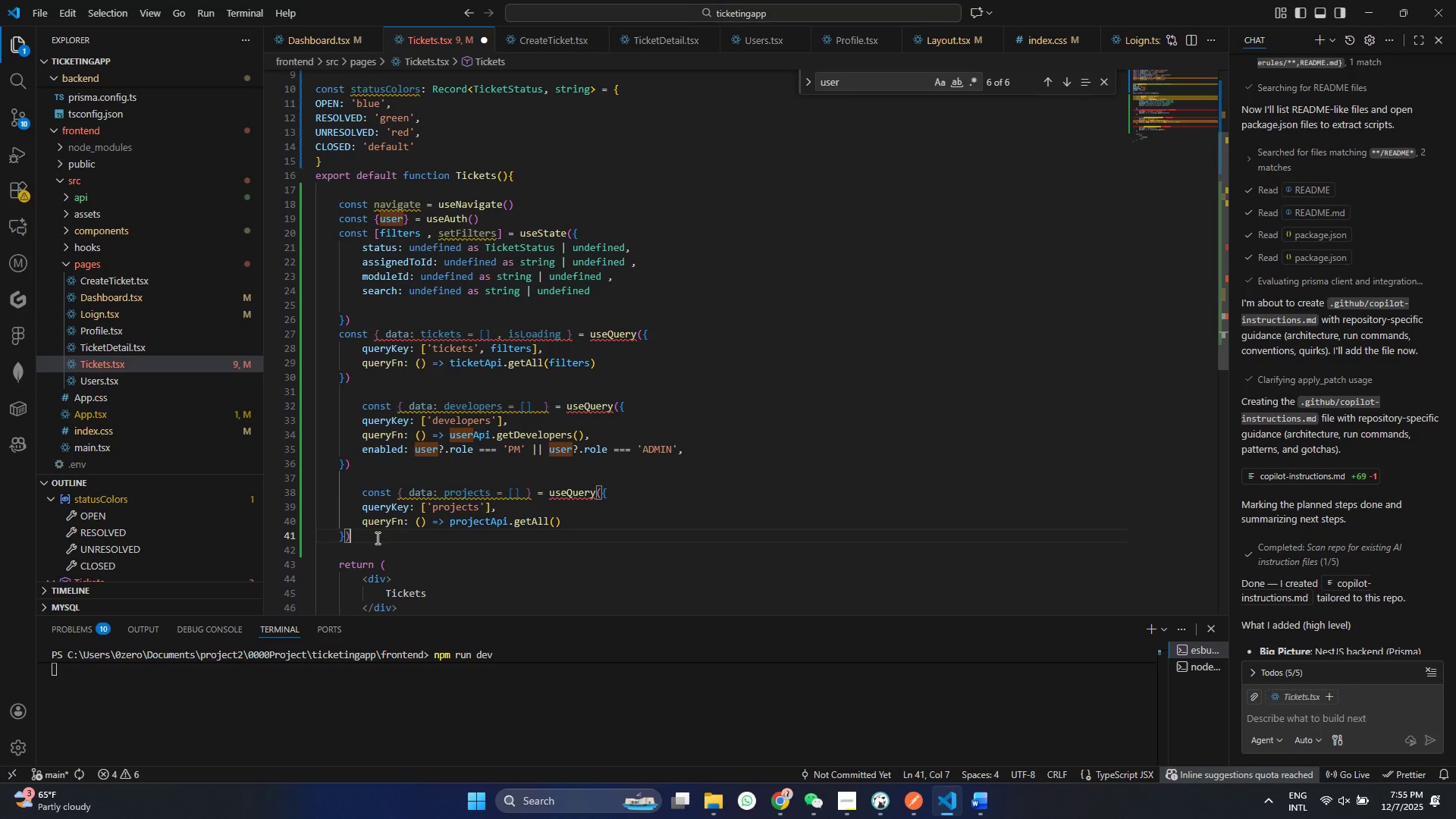 
key(Enter)
 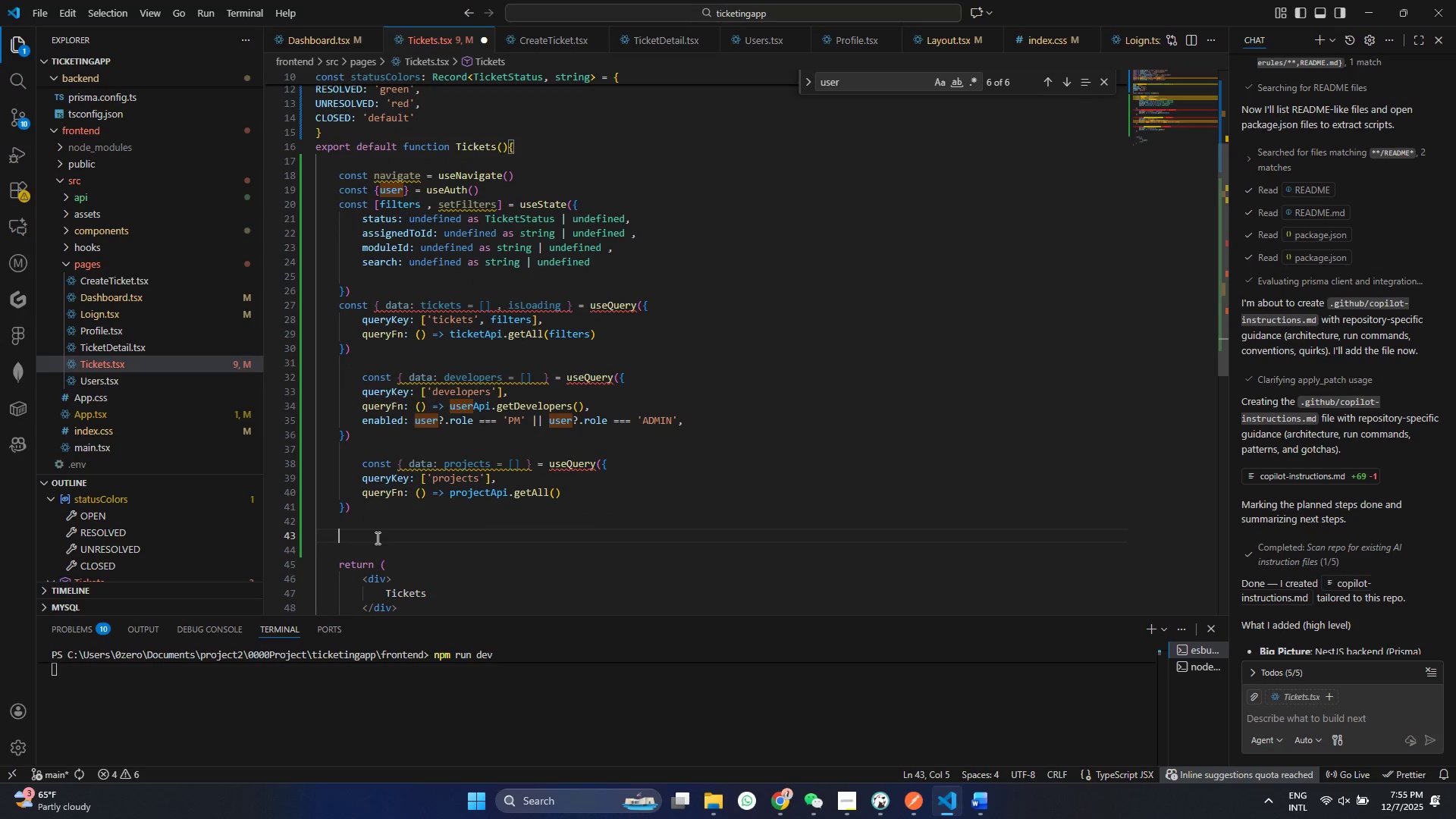 
key(Enter)
 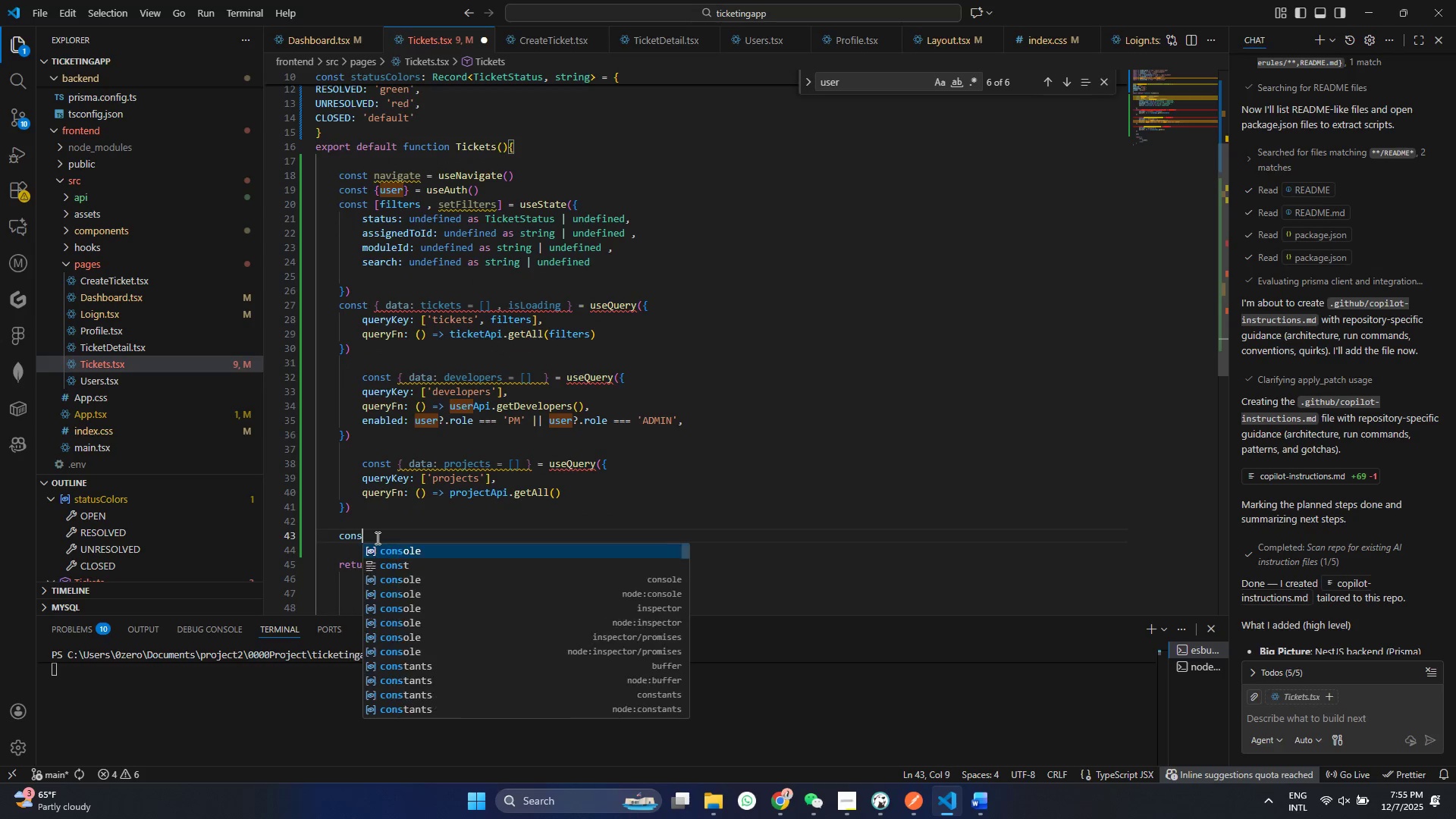 
type(const modules = po)
key(Backspace)
type(jcs)
key(Backspace)
type(ts)
 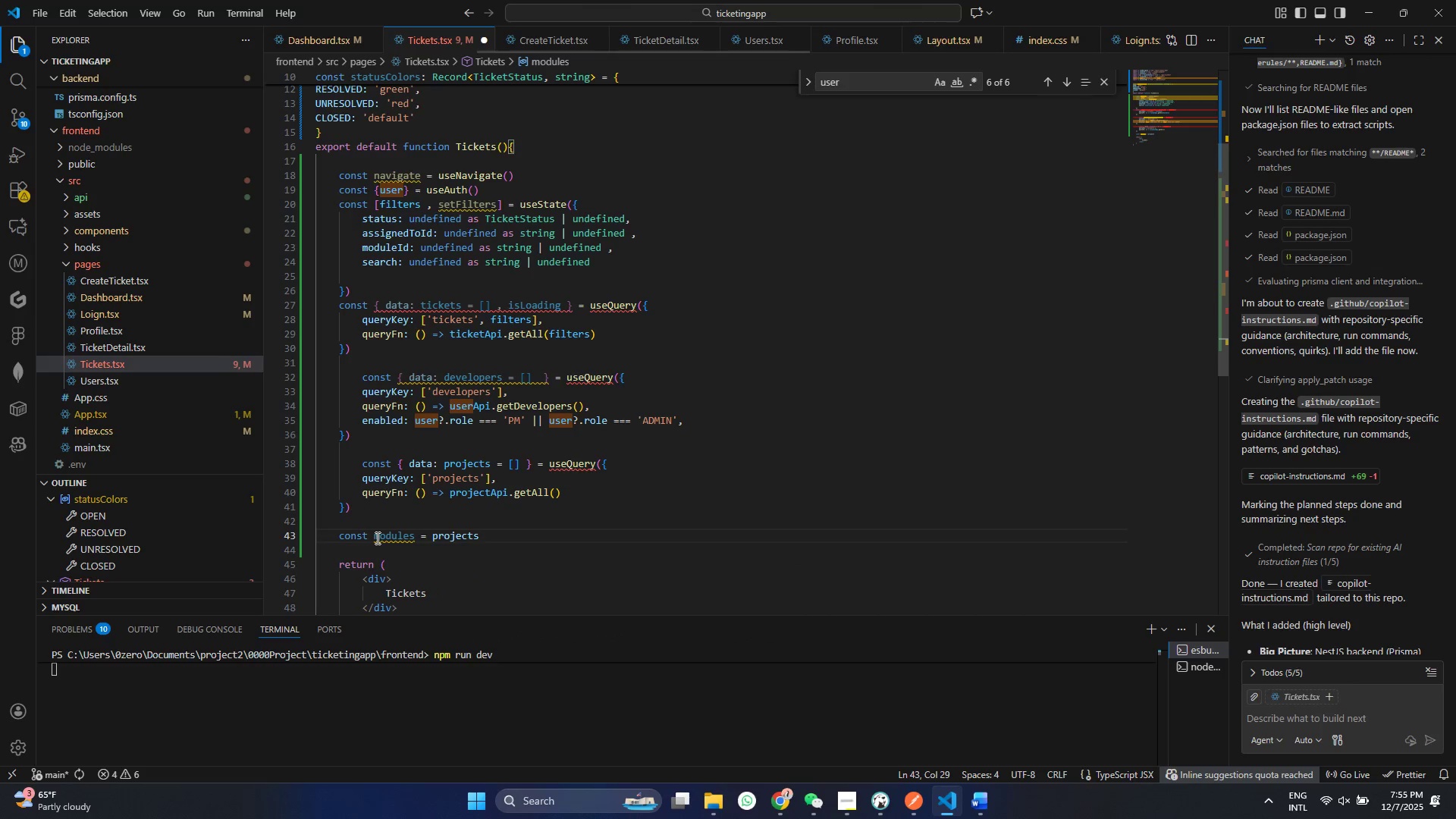 
key(Enter)
 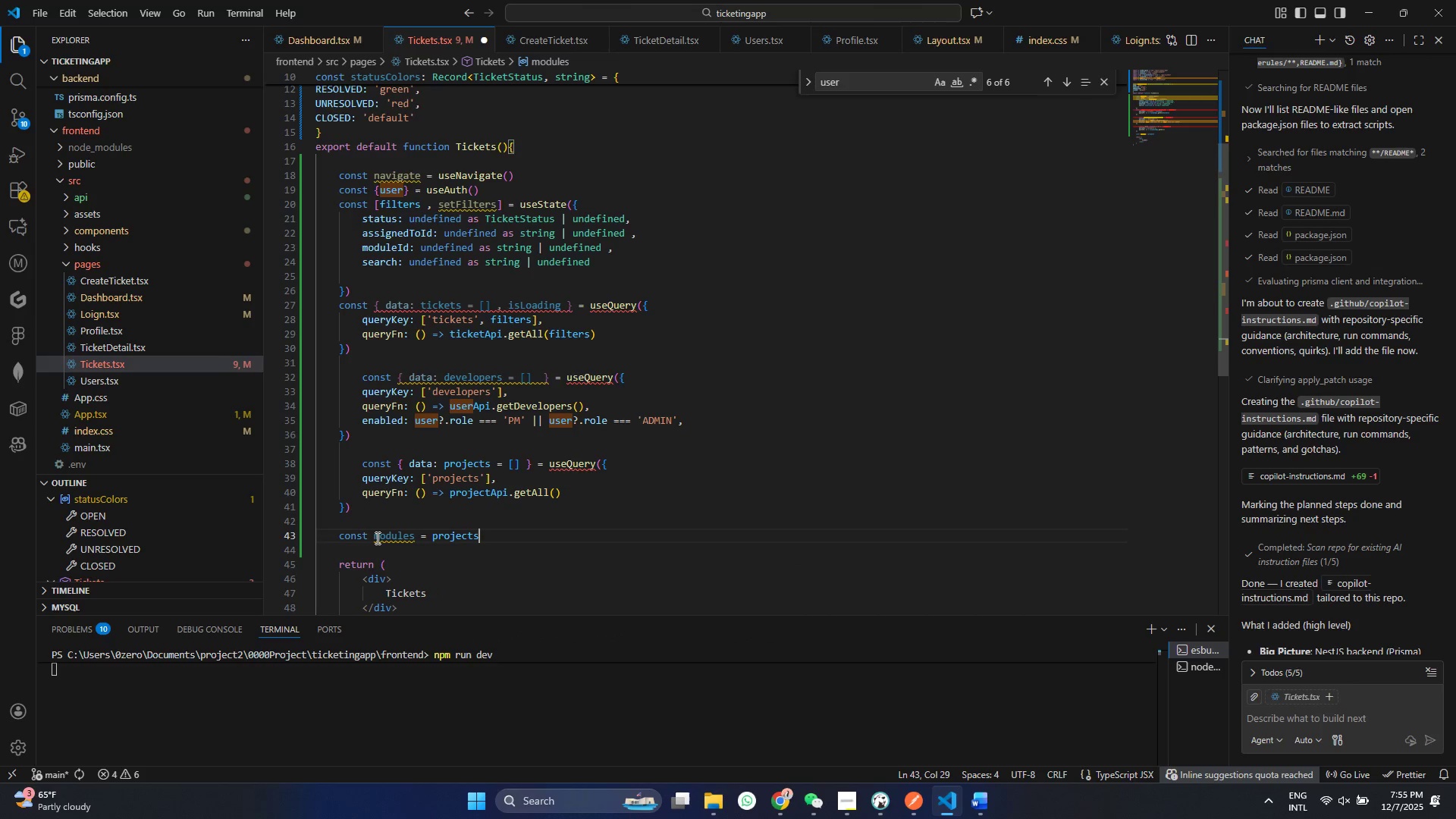 
type(.flatMap(p =. p.mo)
 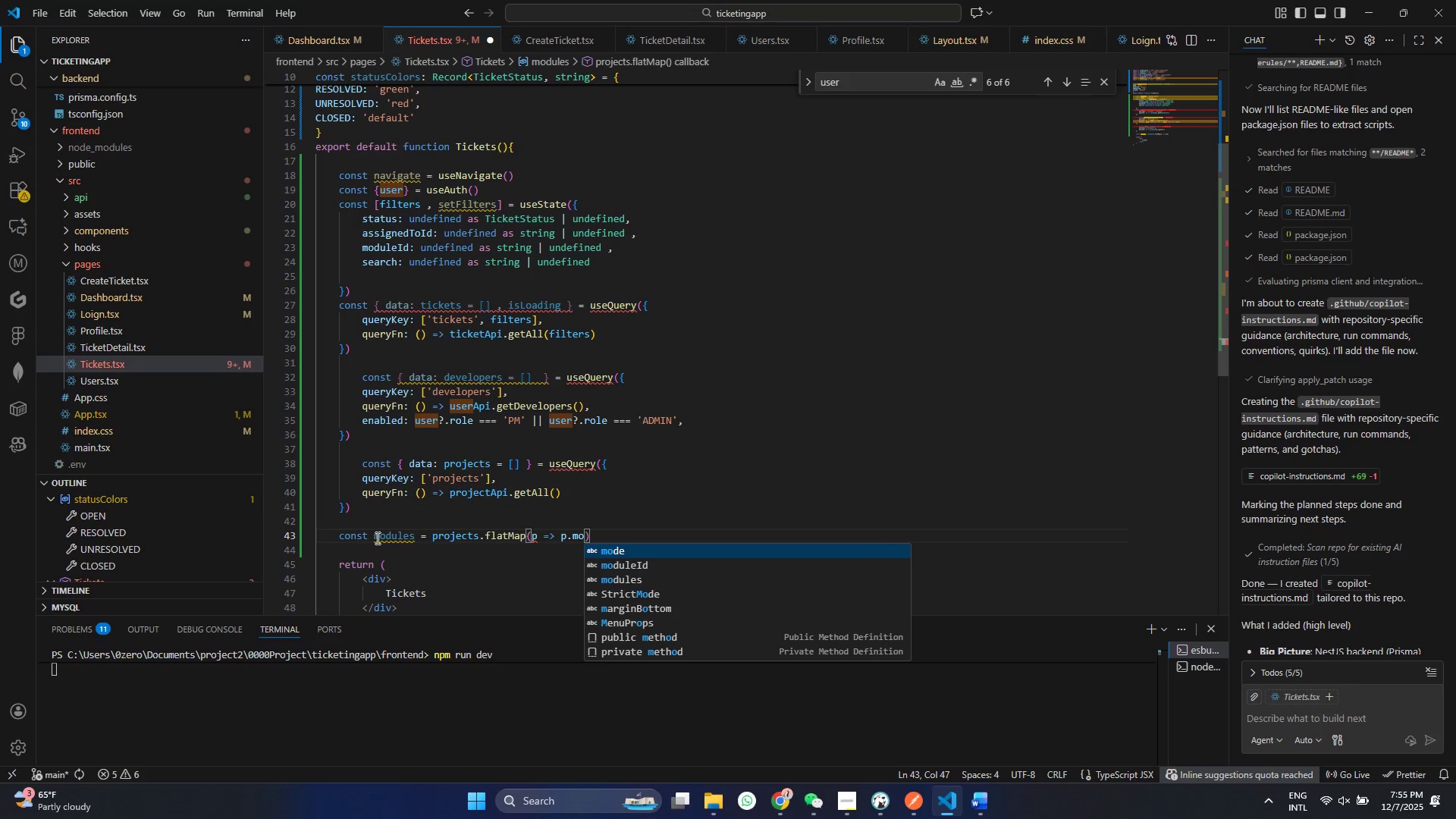 
key(ArrowDown)
 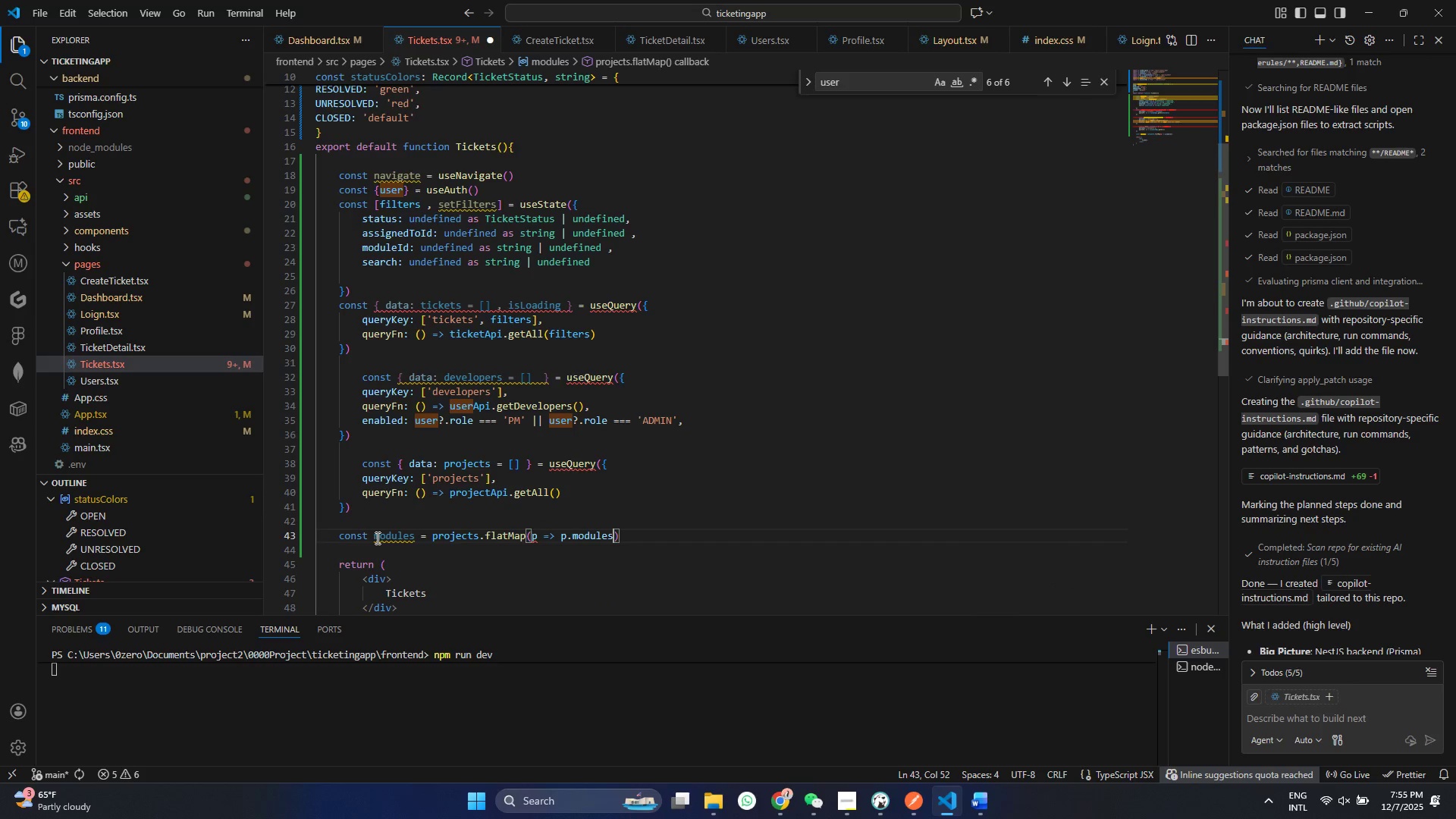 
key(ArrowDown)
 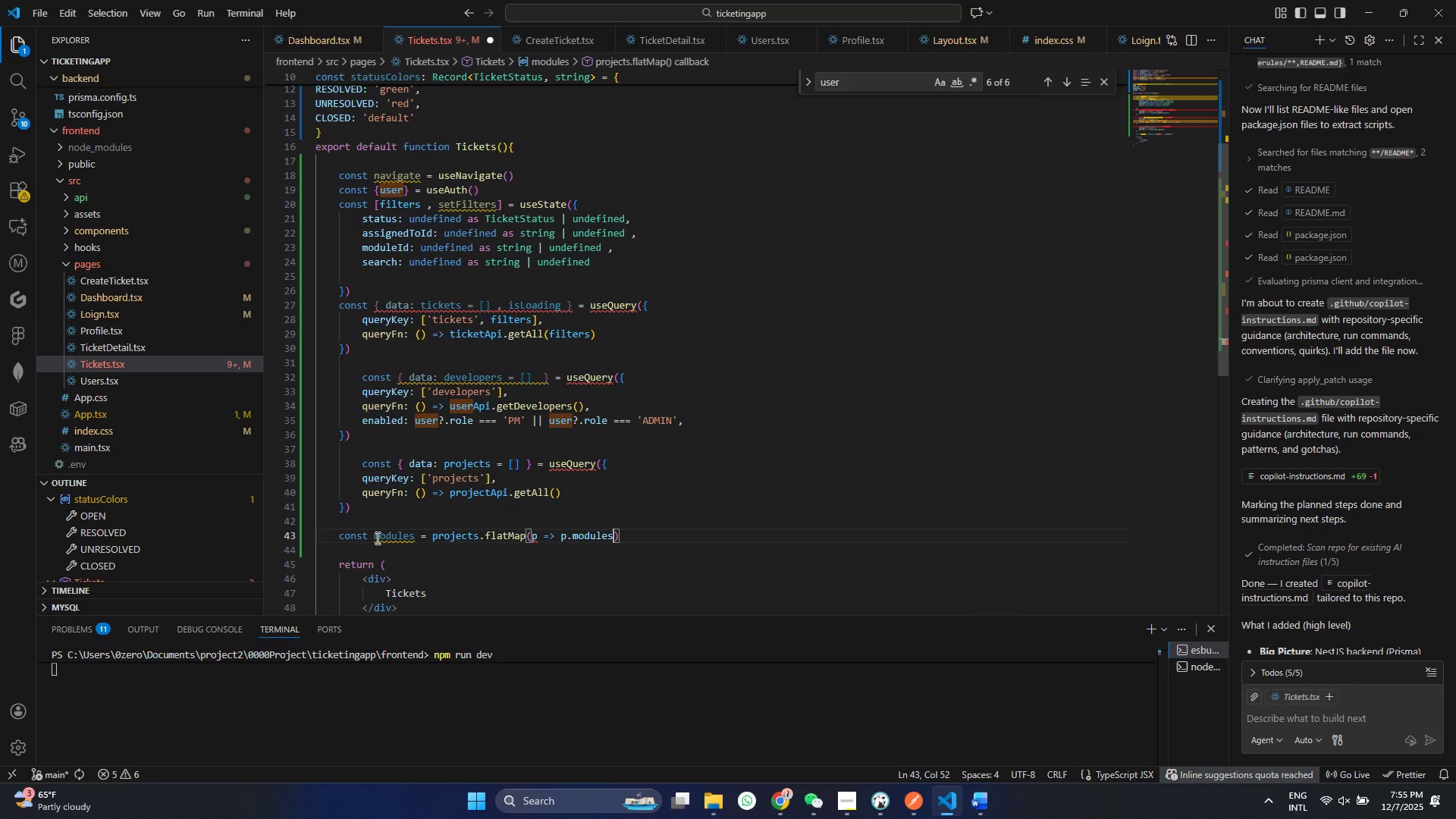 
key(Enter)
 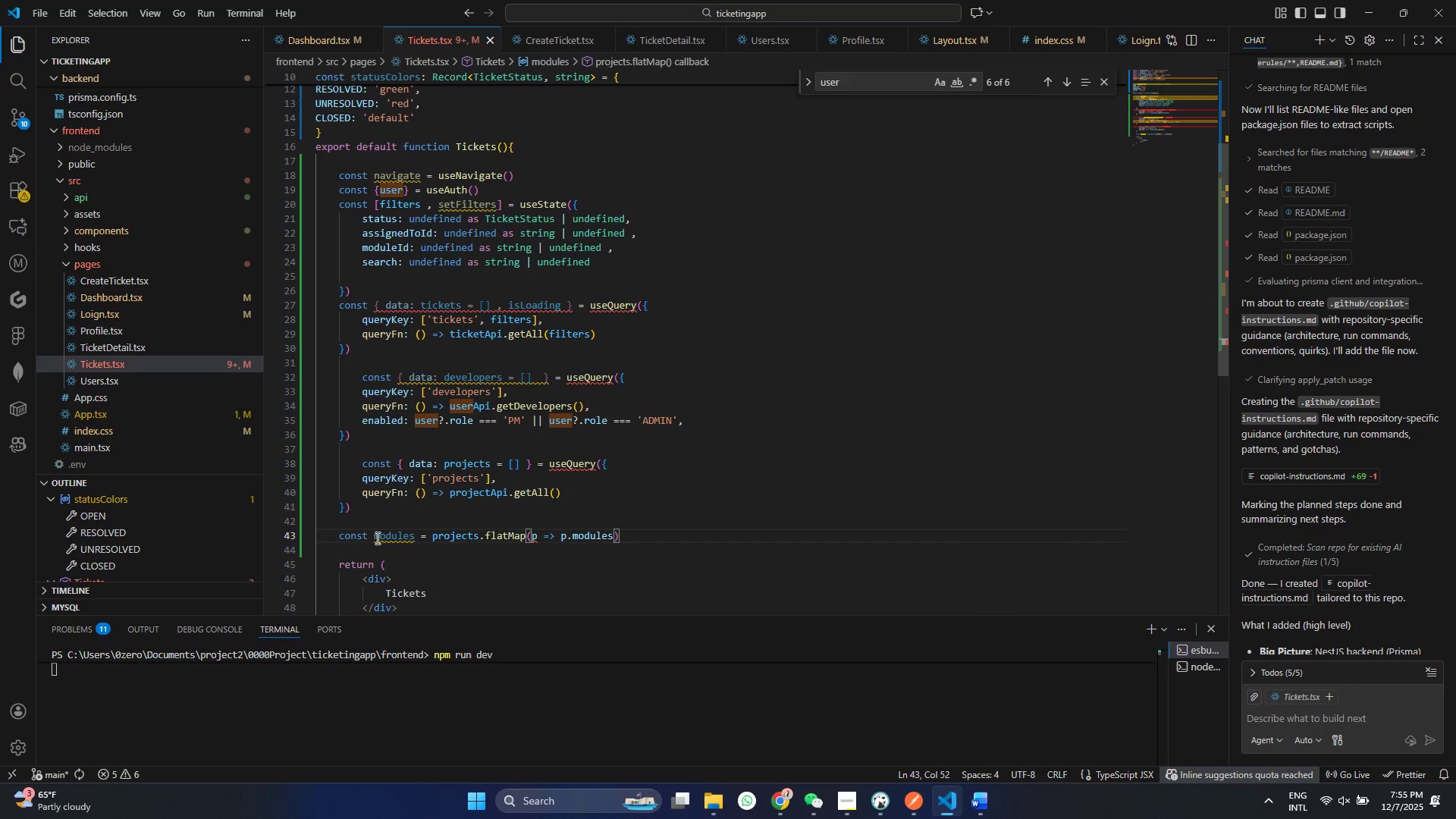 
key(Control+ControlLeft)
 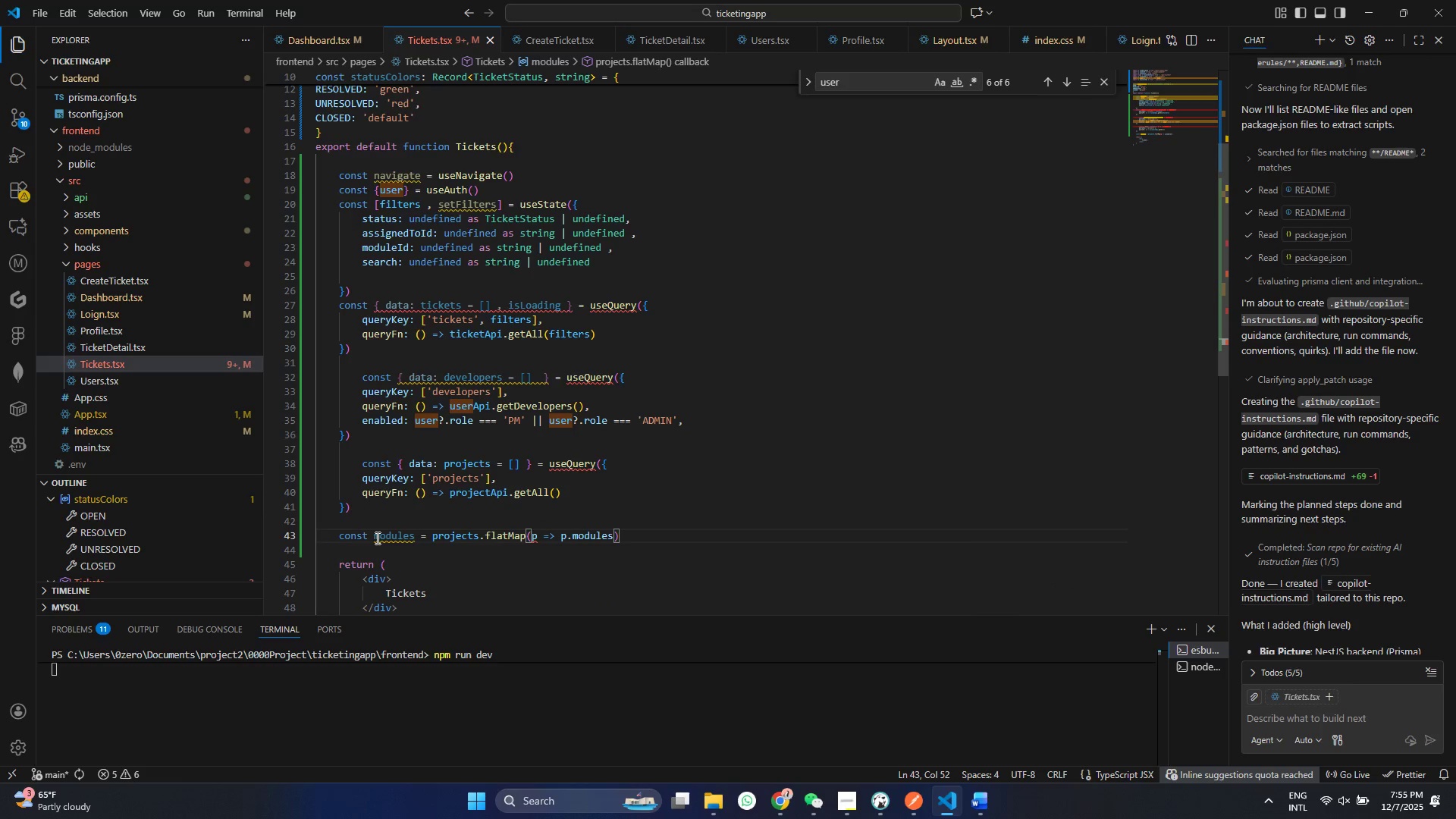 
key(S)
 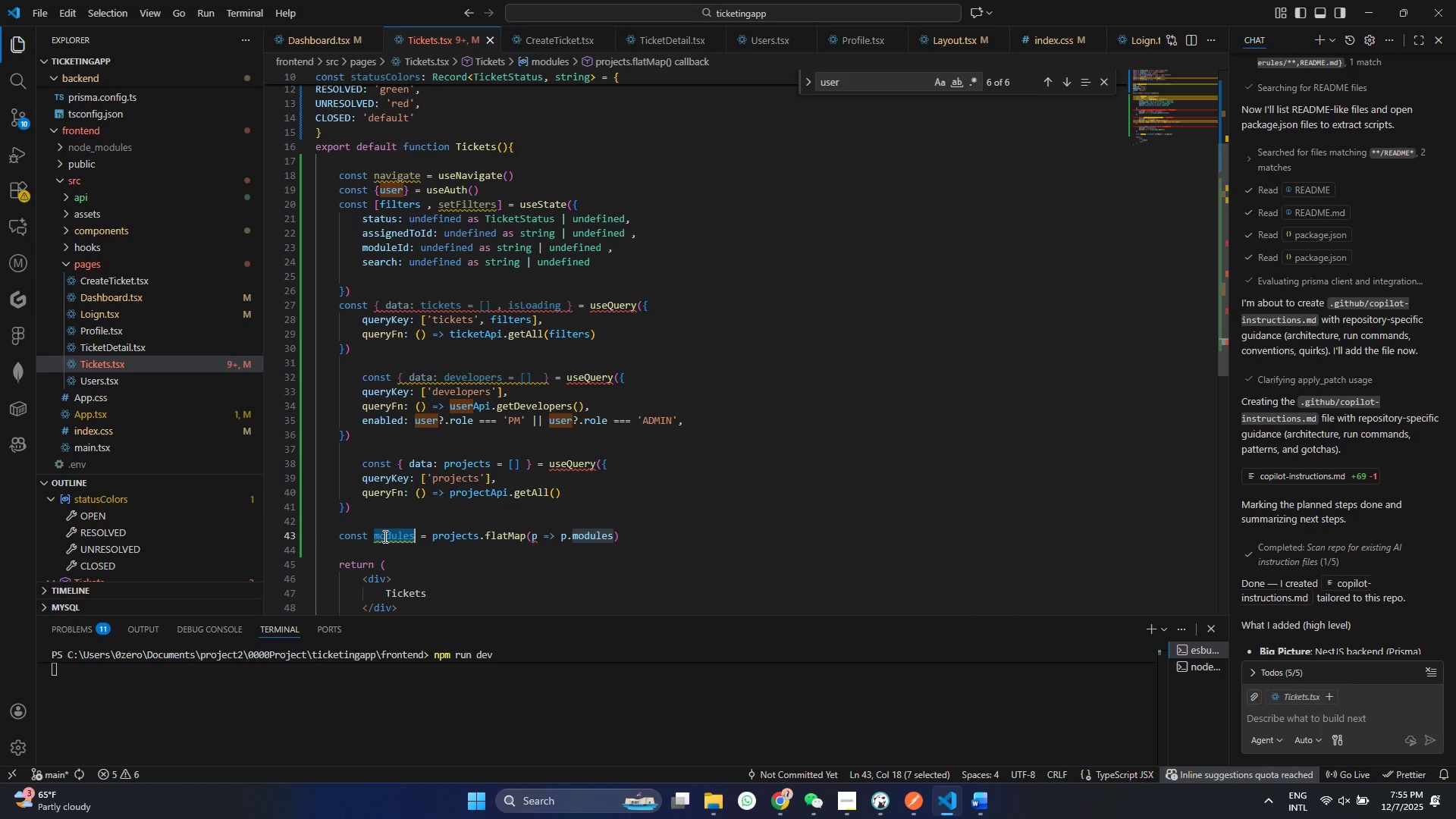 
double_click([384, 536])
 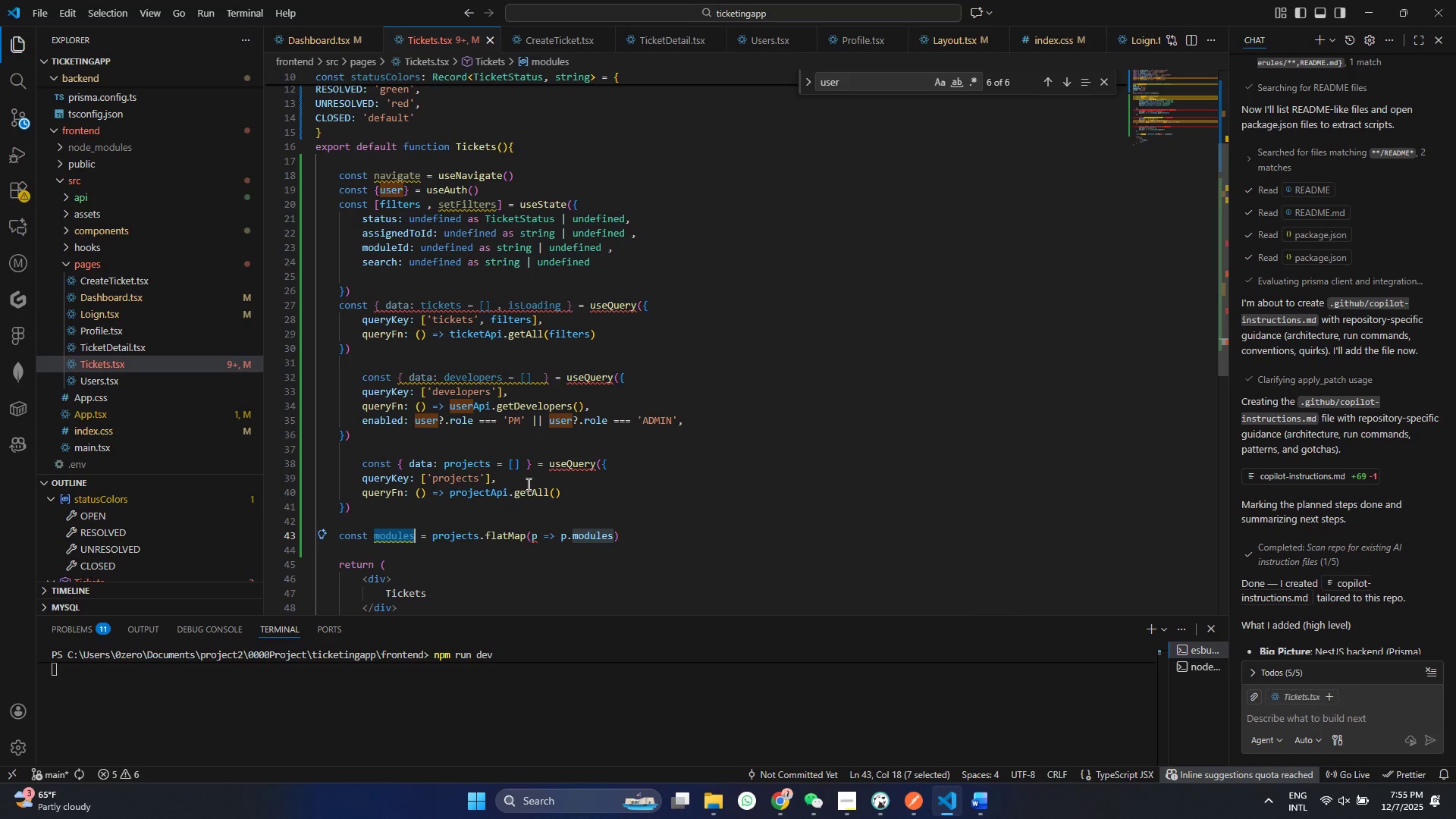 
key(Control+ControlLeft)
 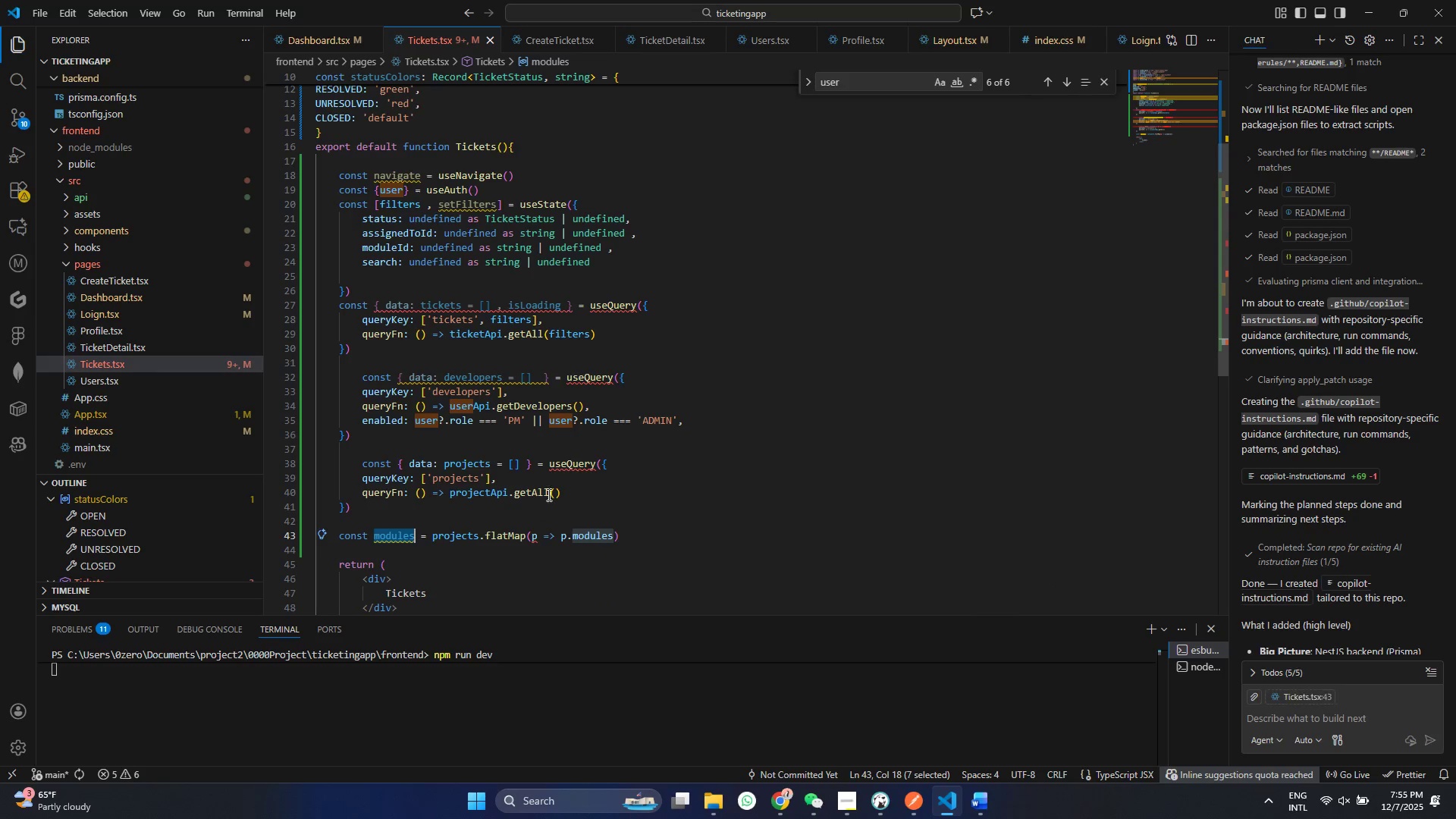 
key(Control+C)
 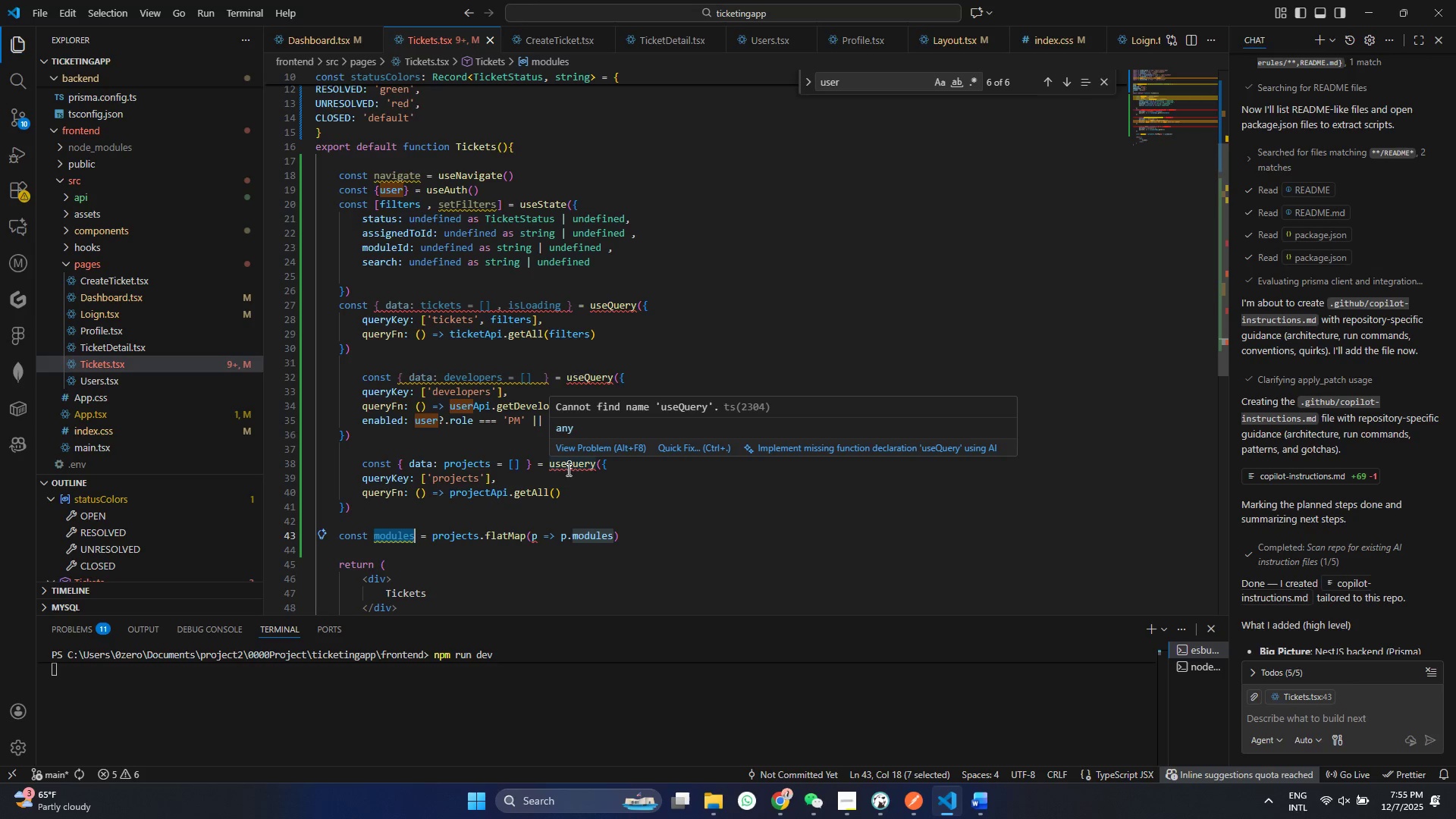 
scroll: coordinate [559, 522], scroll_direction: up, amount: 10.0
 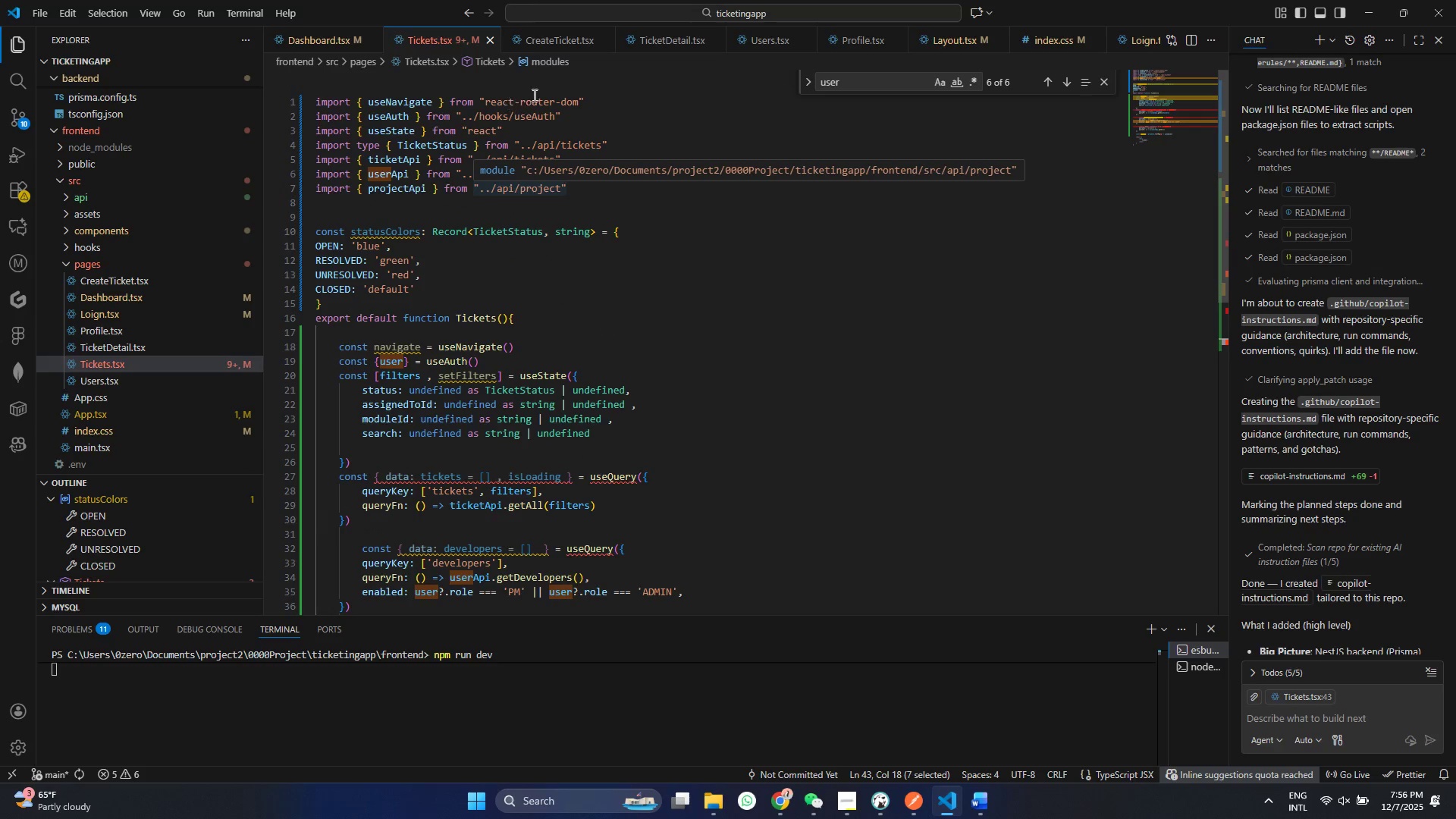 
wait(7.45)
 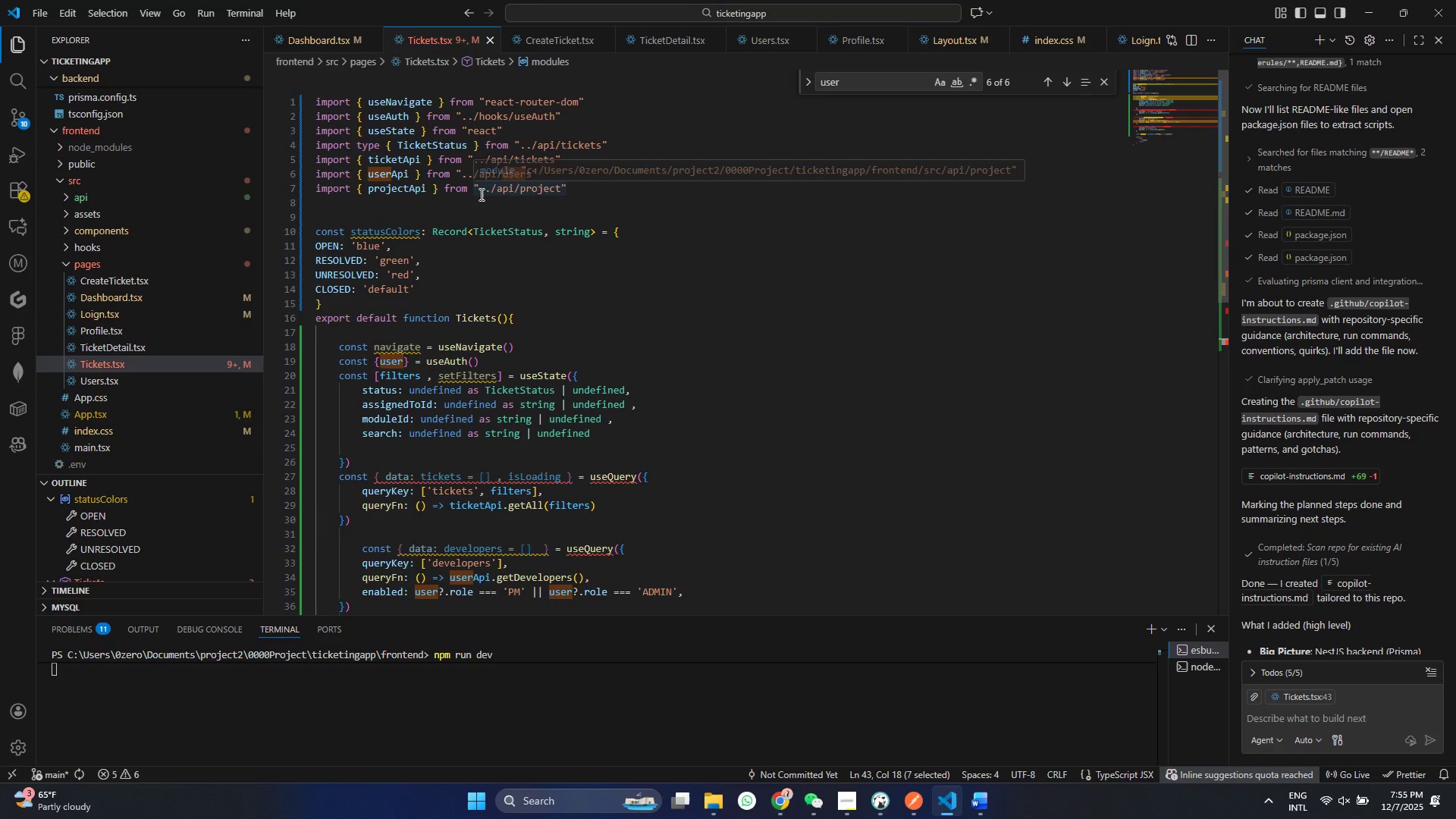 
left_click([139, 291])
 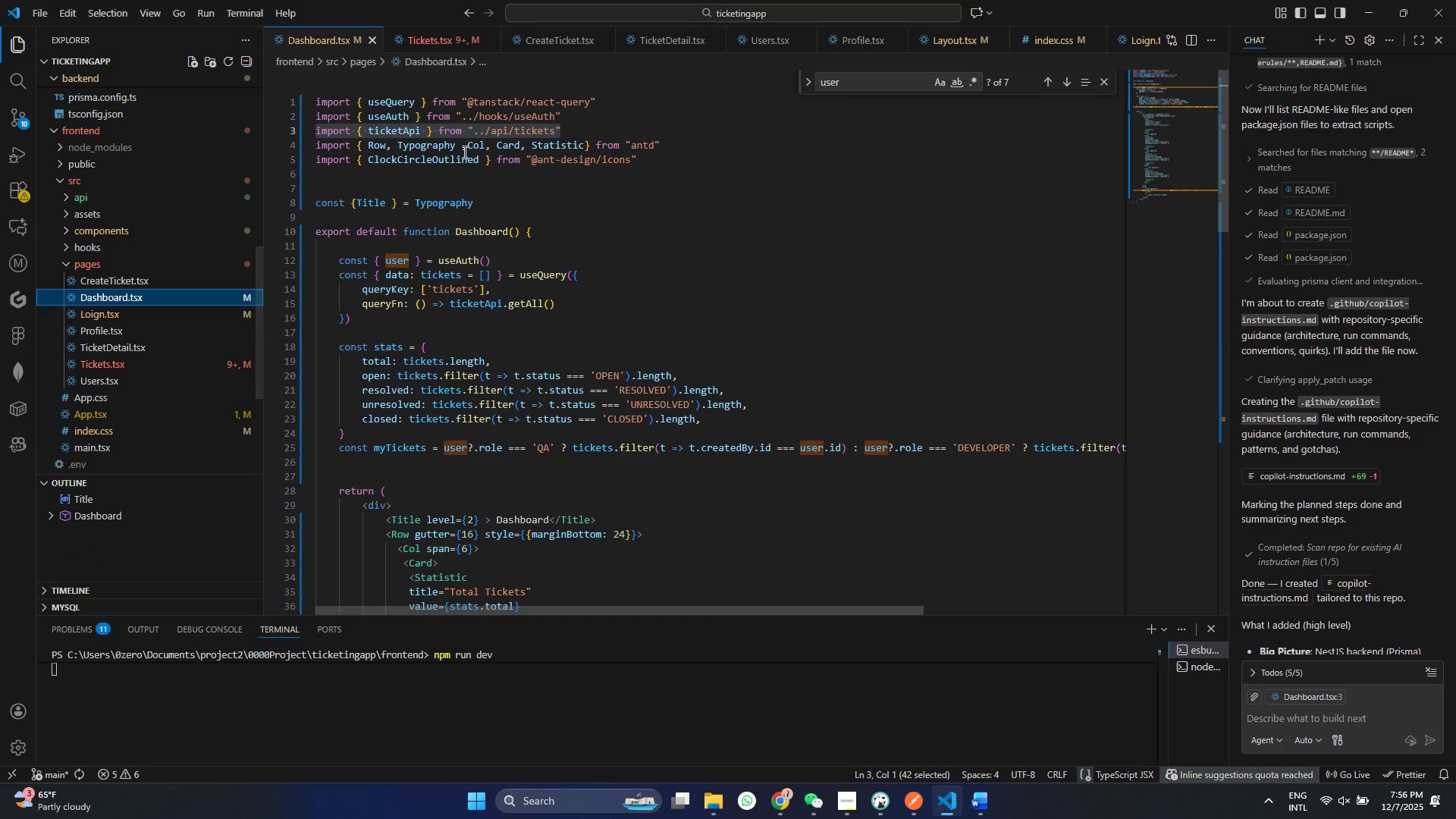 
scroll: coordinate [475, 255], scroll_direction: up, amount: 14.0
 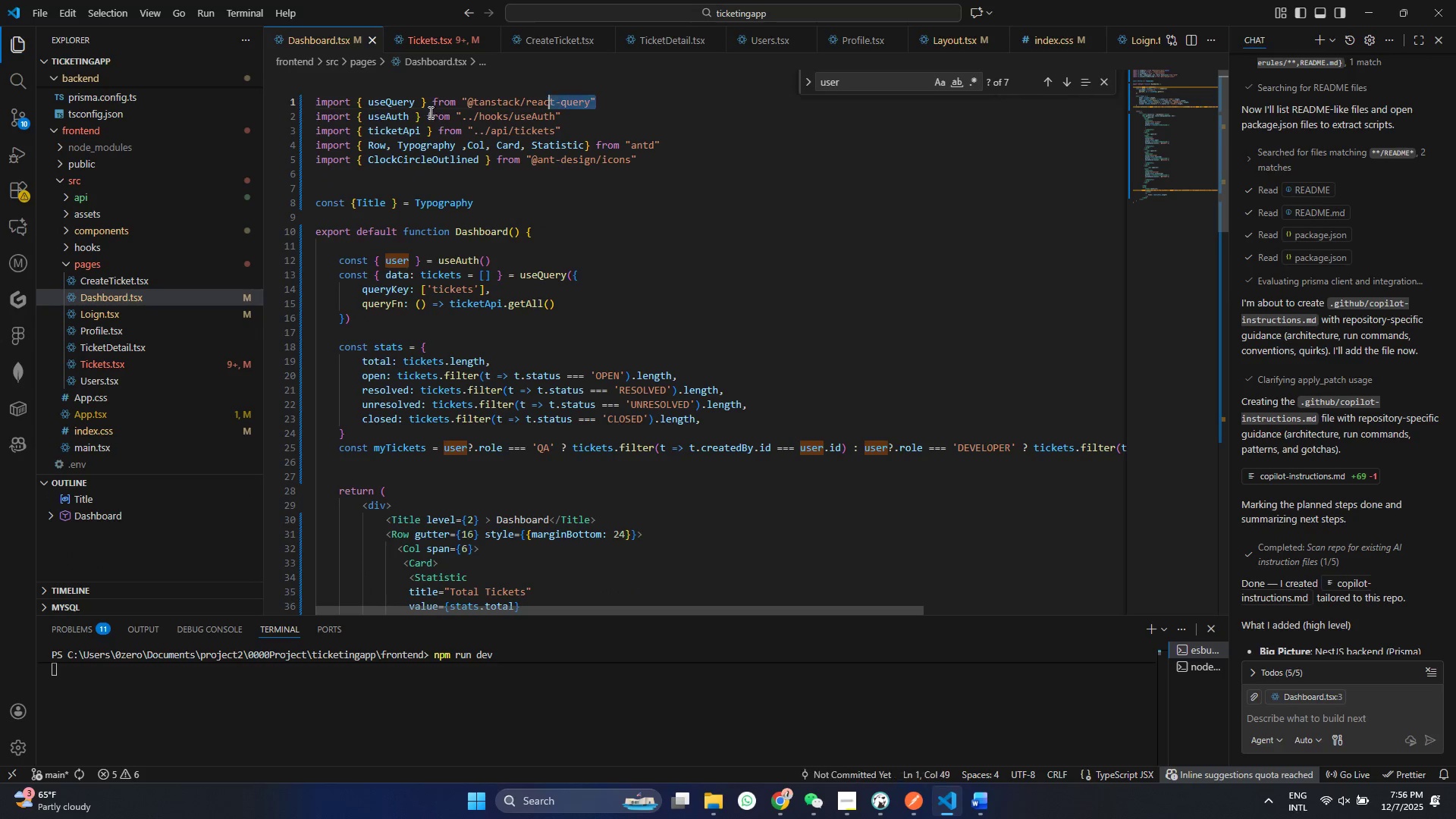 
left_click_drag(start_coordinate=[607, 99], to_coordinate=[267, 105])
 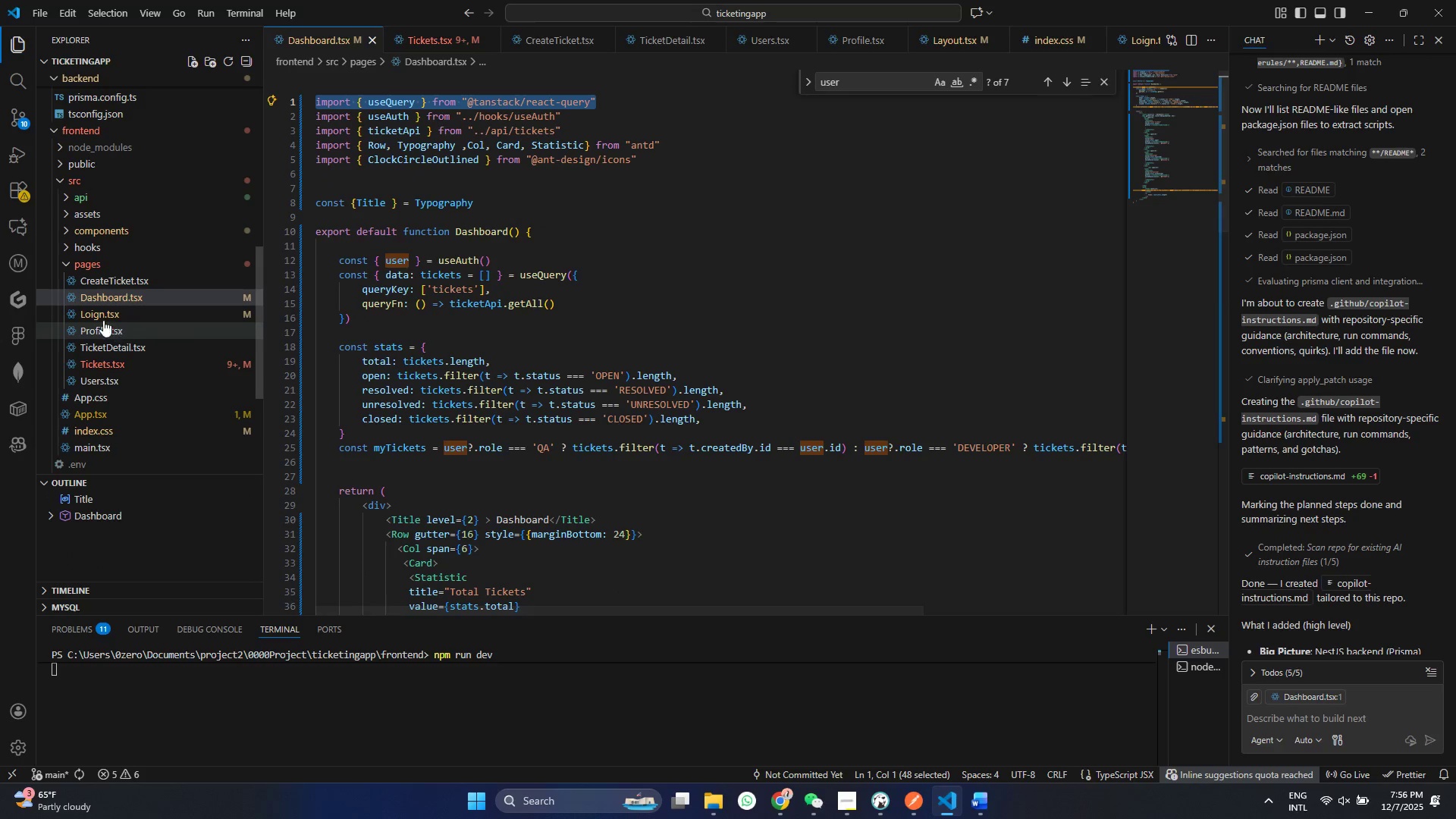 
key(Control+ControlLeft)
 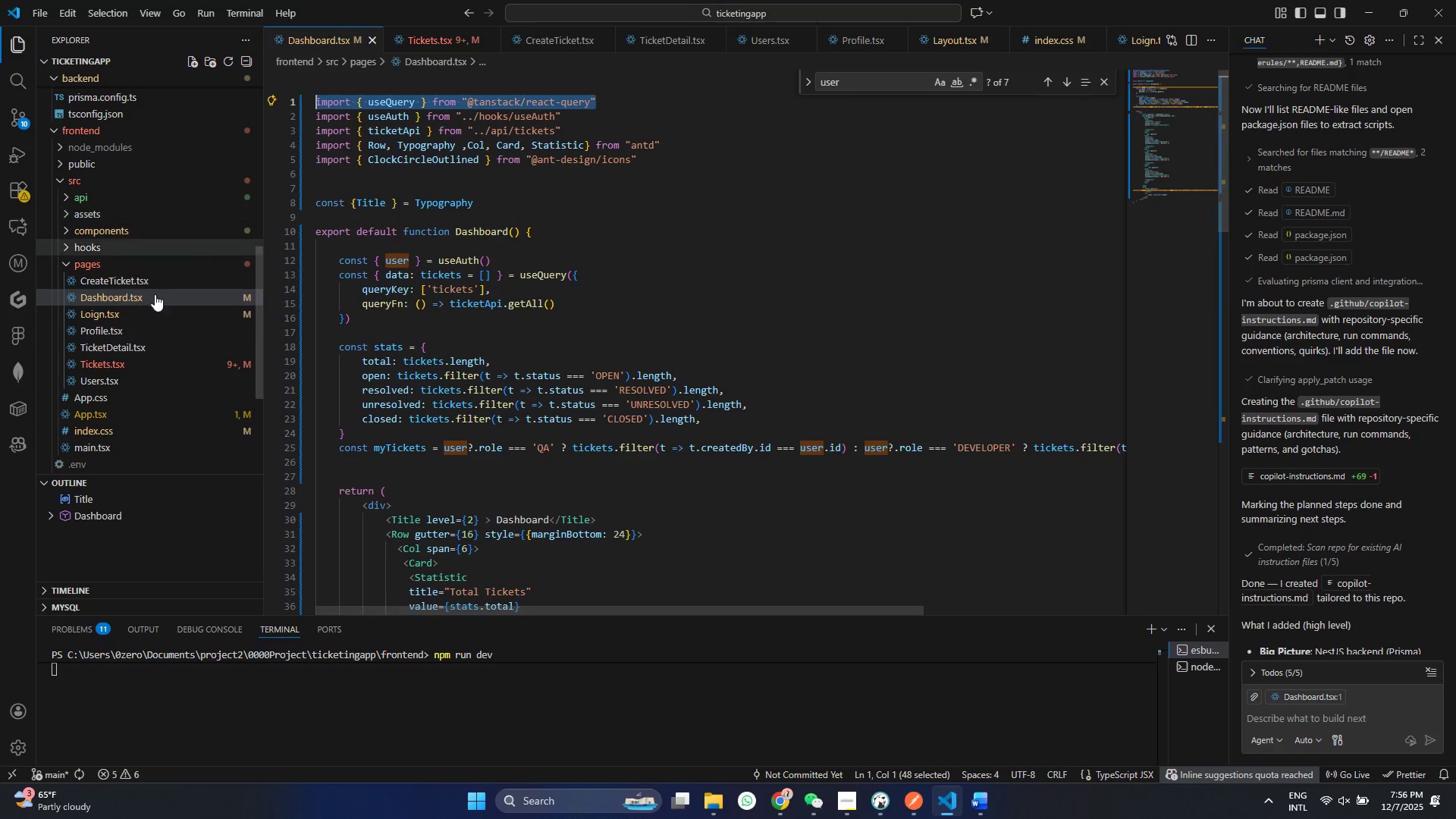 
key(Control+C)
 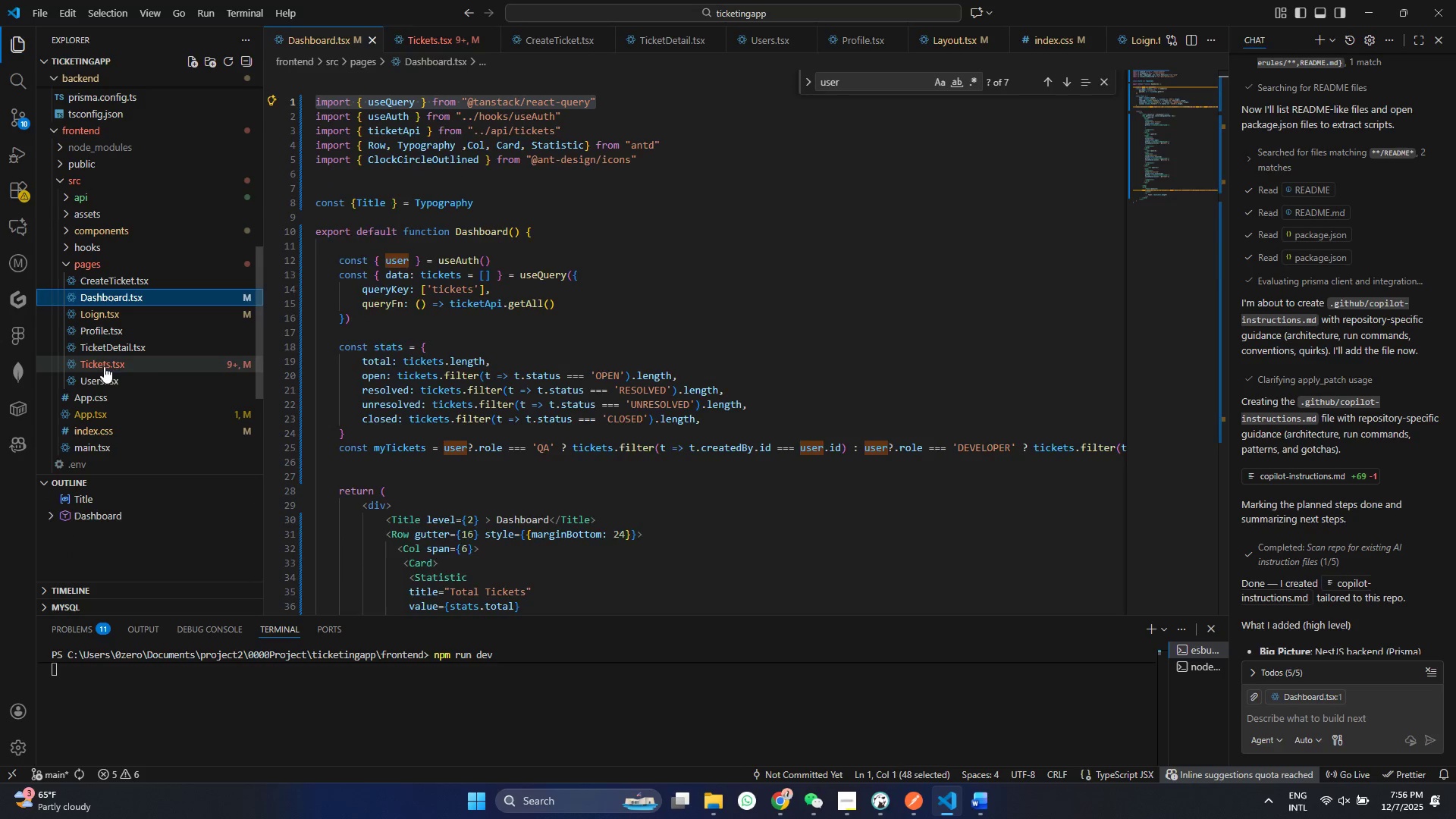 
left_click([104, 366])
 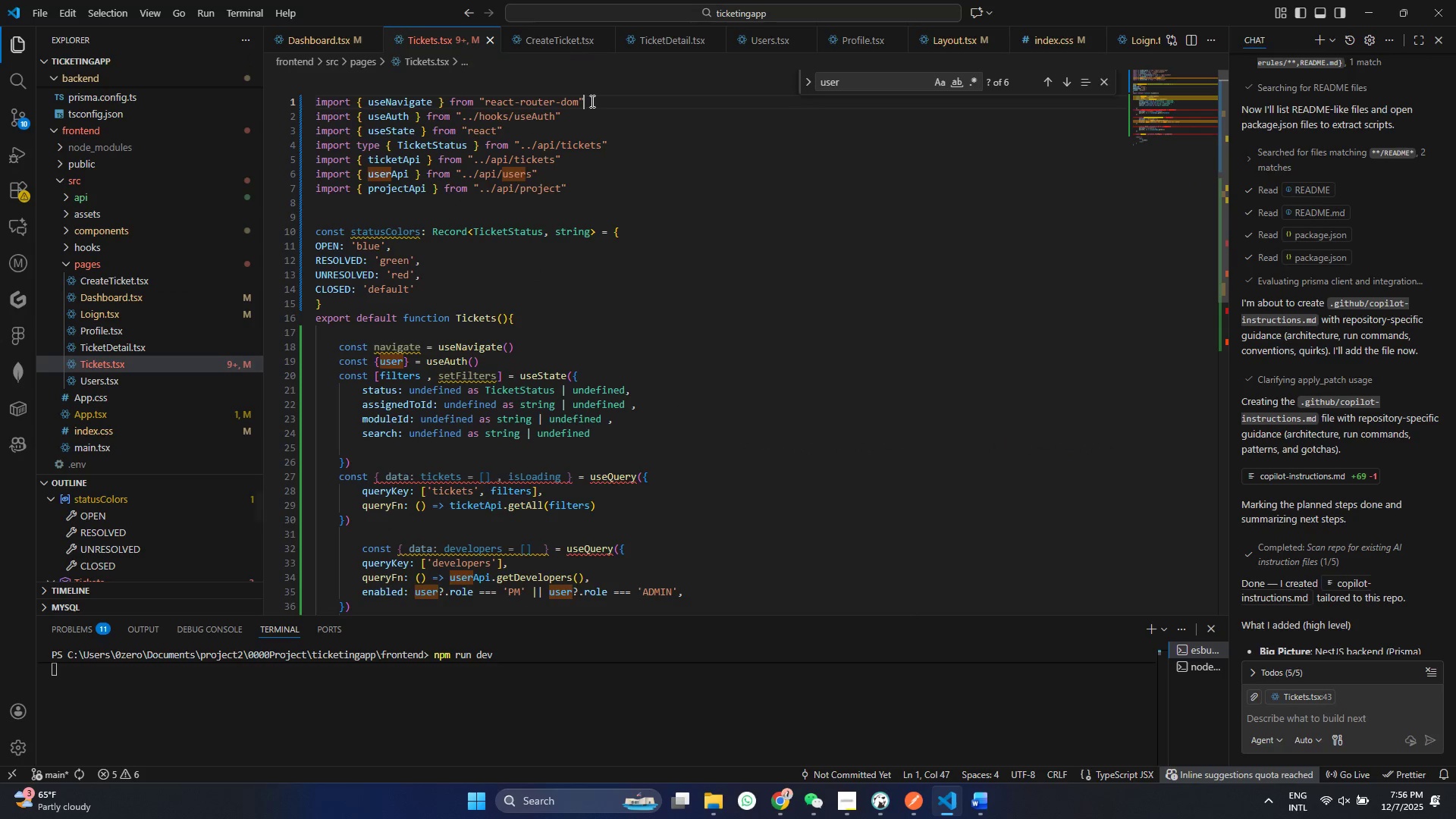 
double_click([591, 101])
 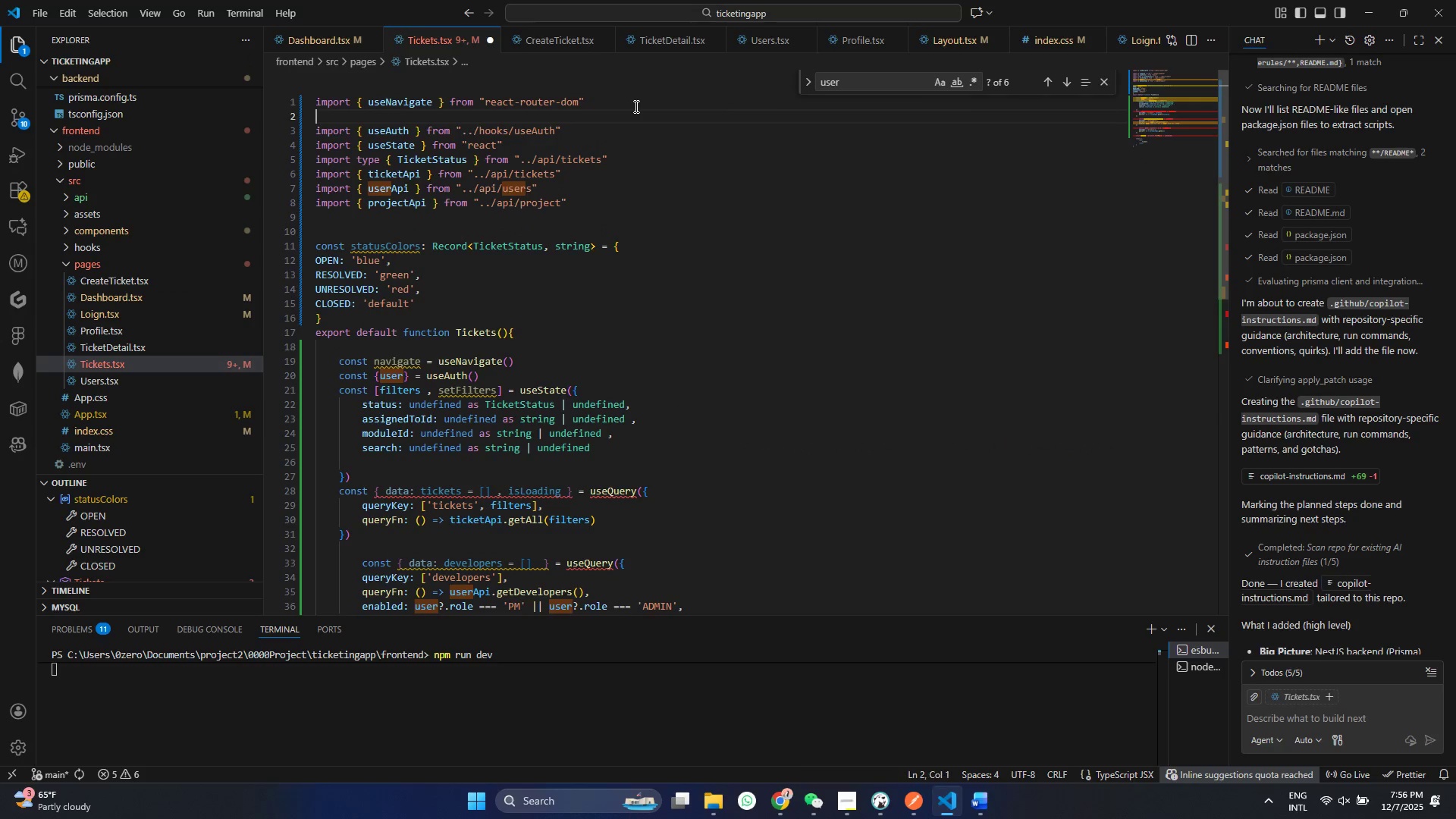 
key(Enter)
 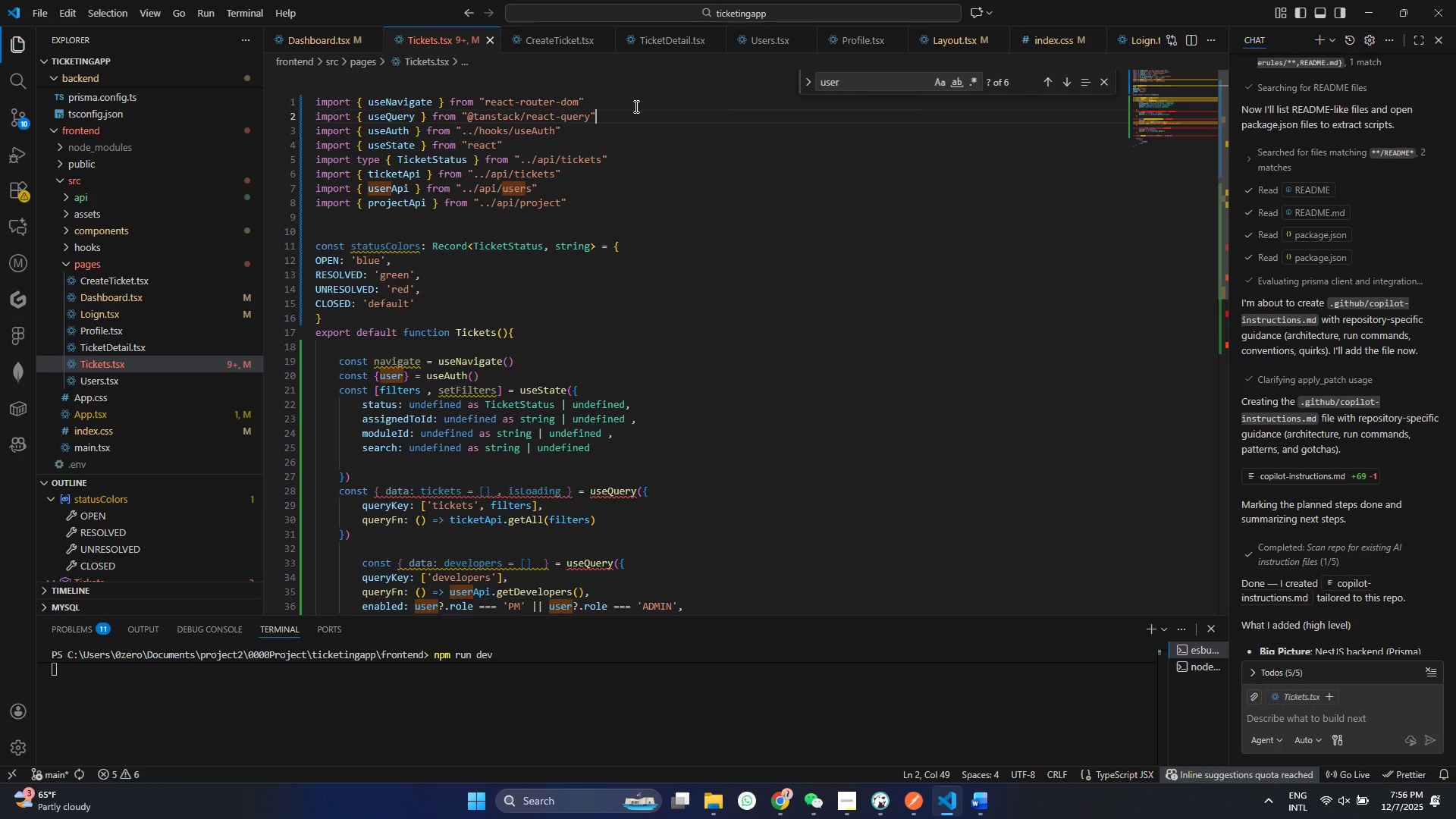 
key(Control+V)
 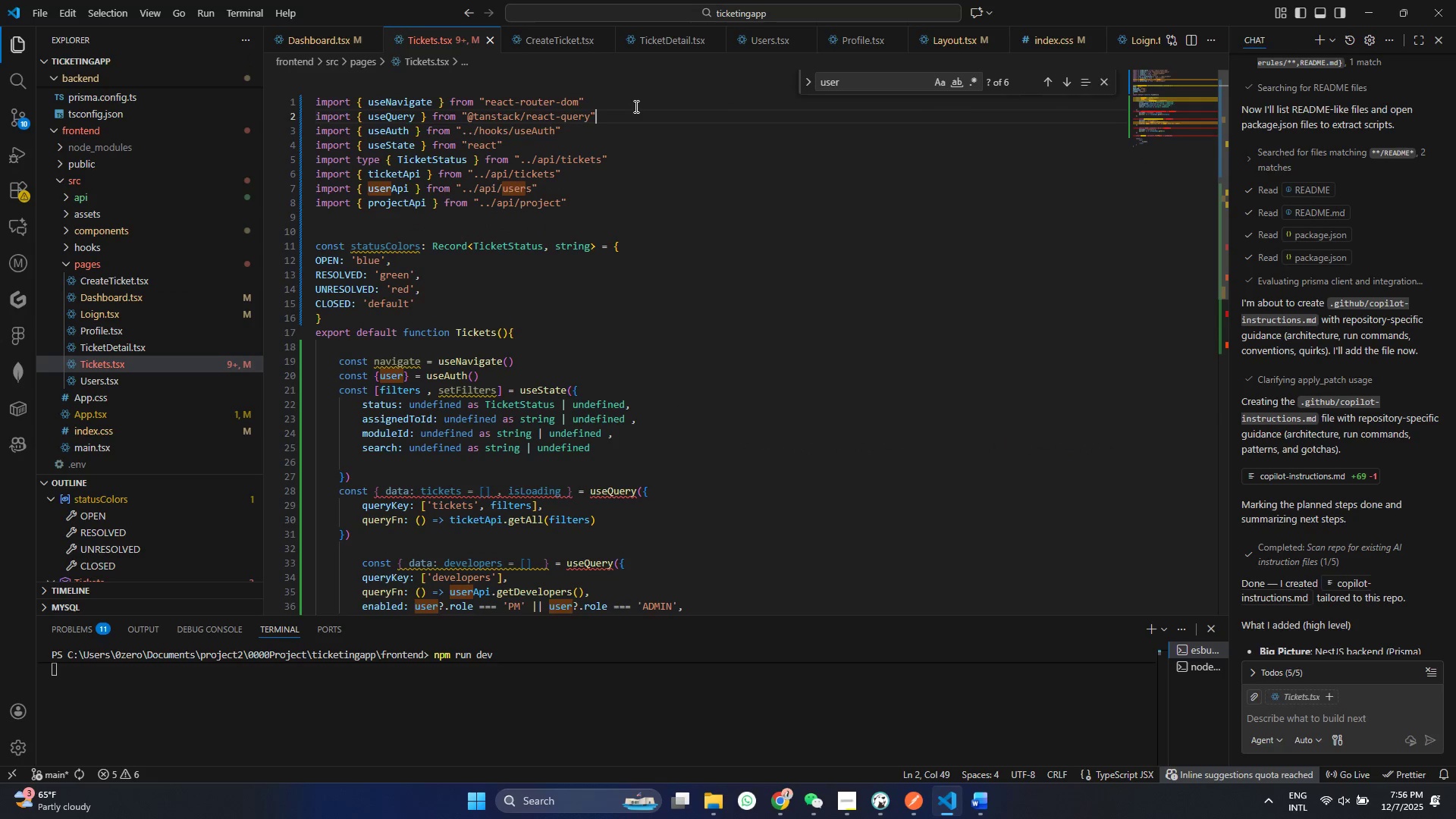 
key(Control+S)
 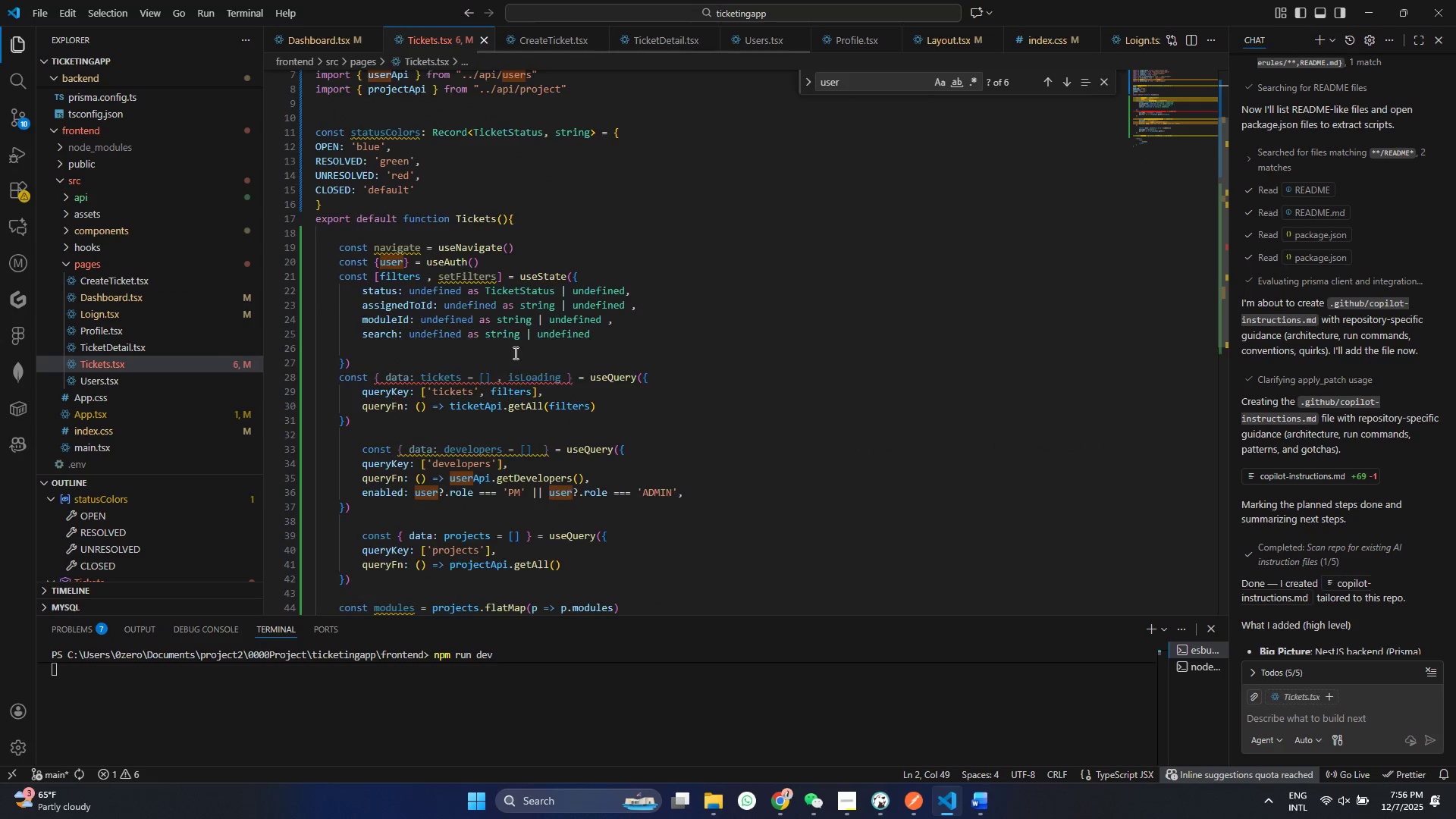 
scroll: coordinate [536, 377], scroll_direction: down, amount: 6.0
 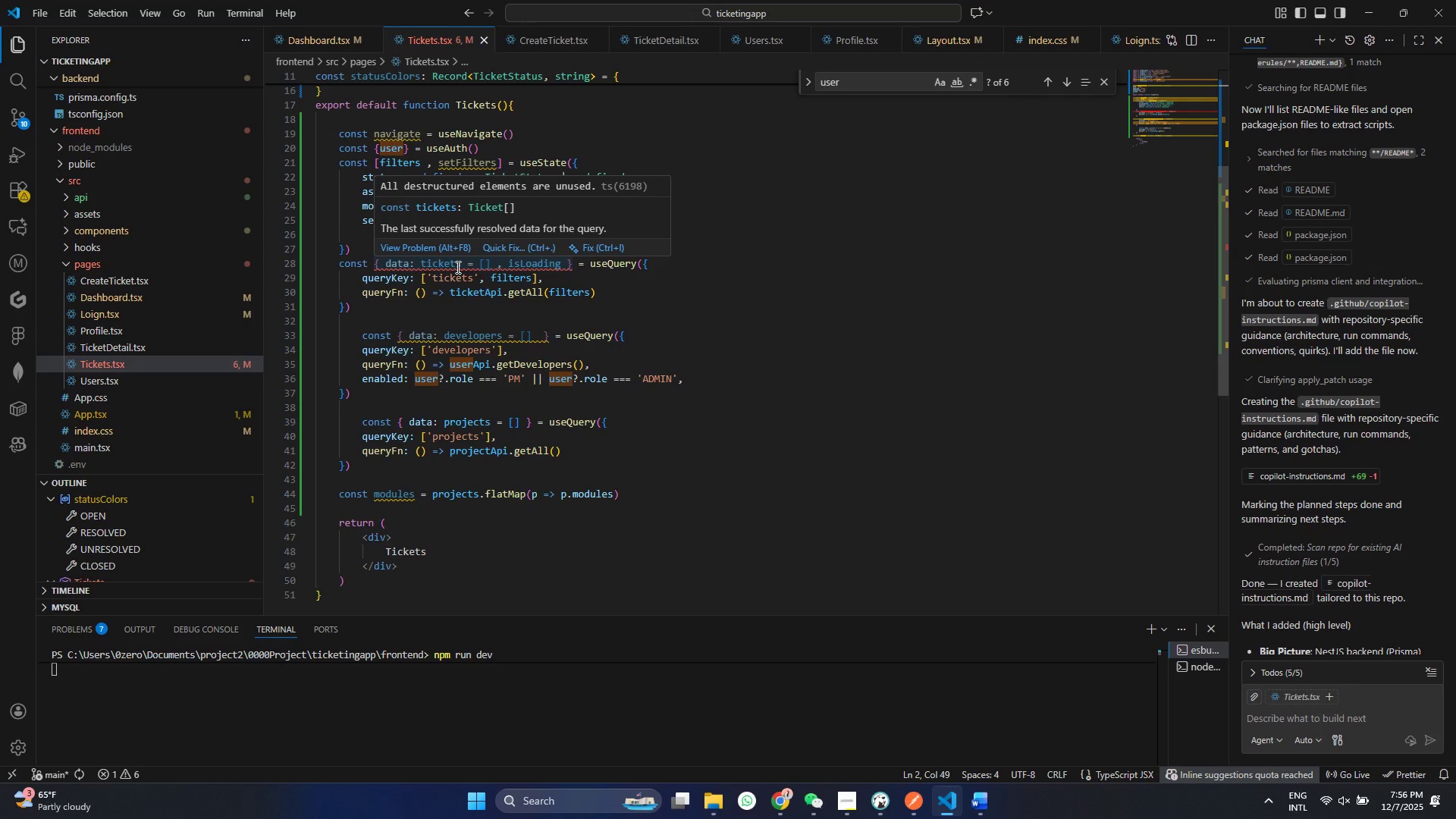 
wait(11.82)
 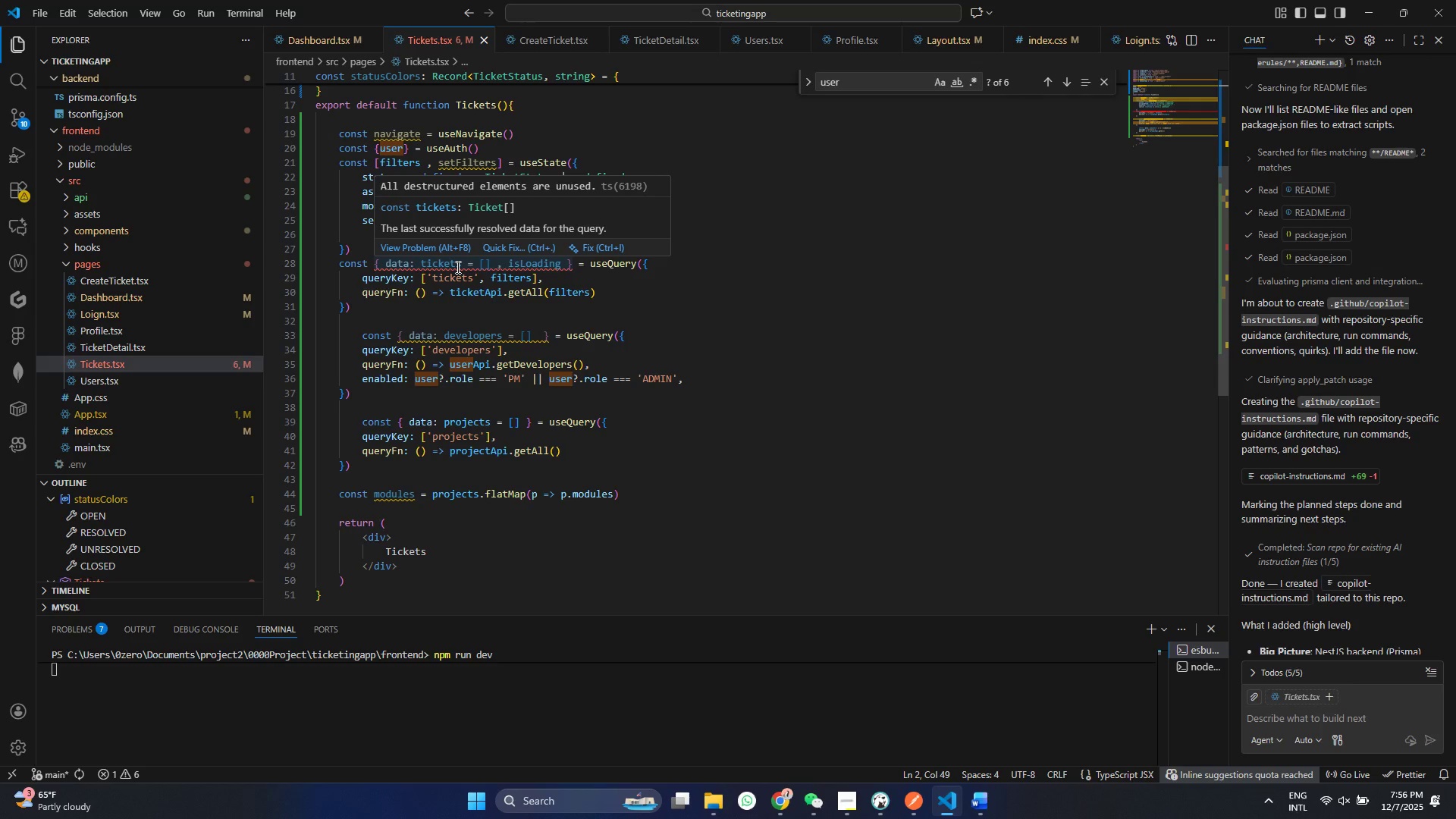 
left_click([490, 266])
 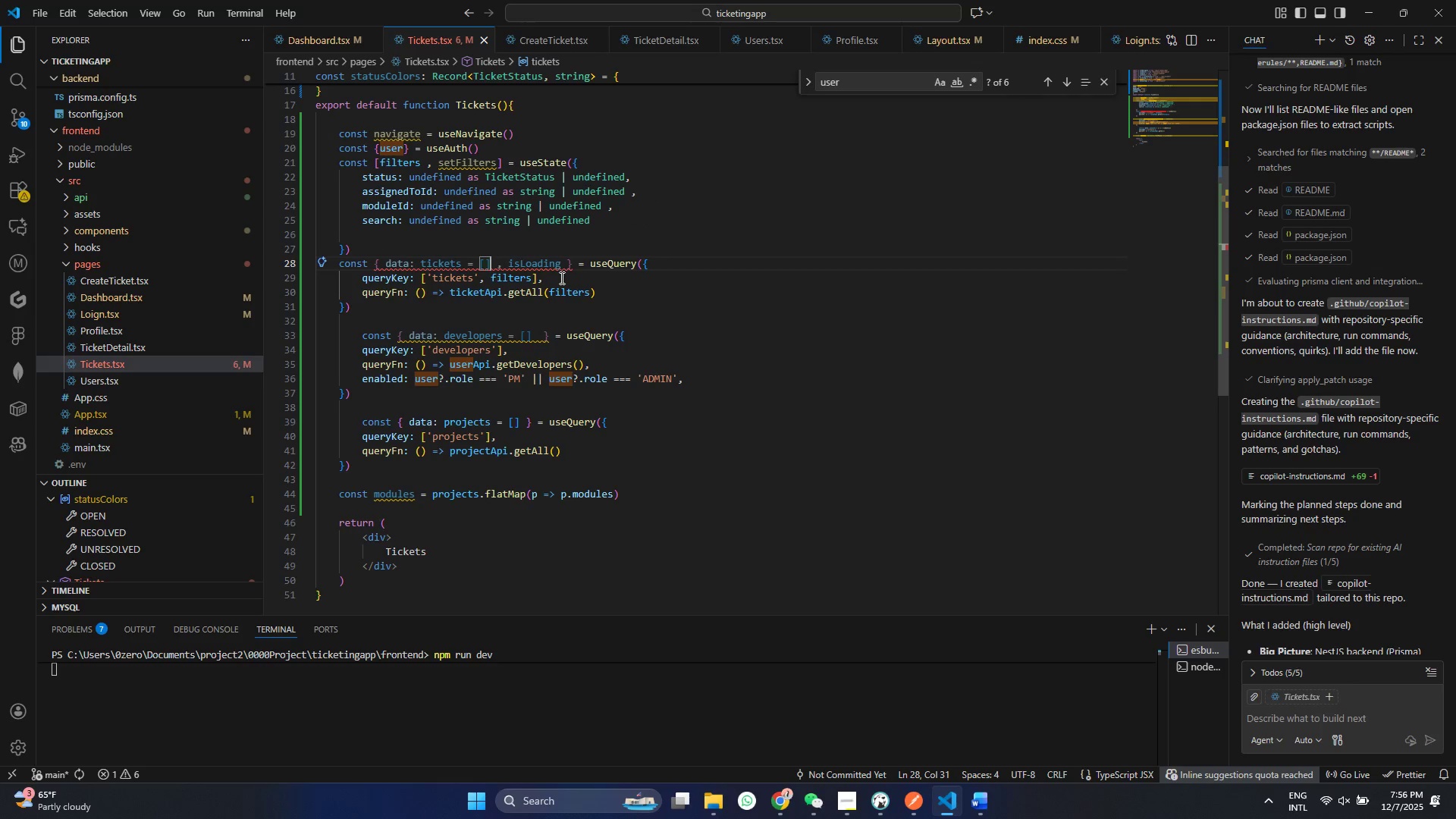 
mouse_move([556, 258])
 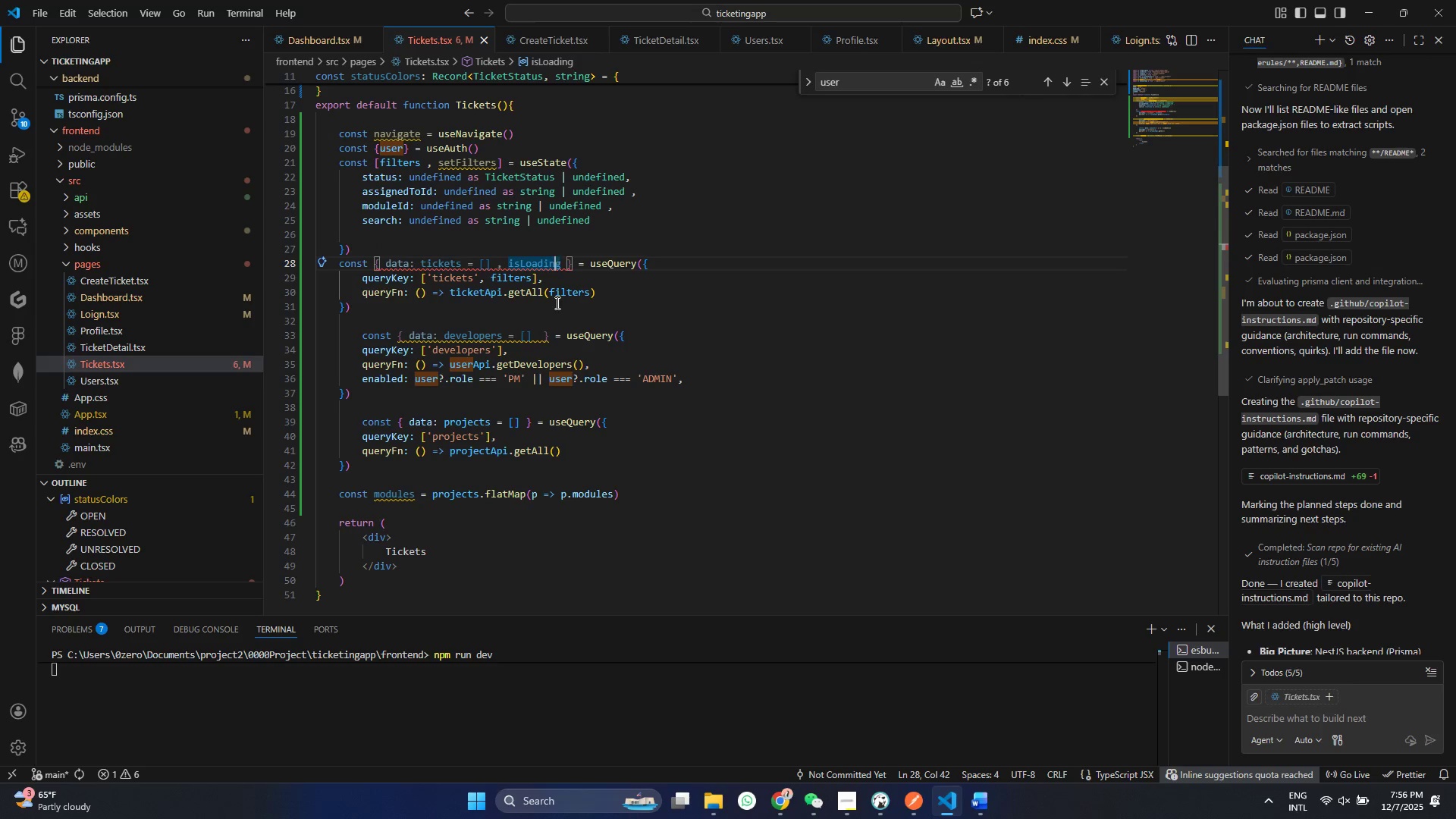 
left_click([556, 258])
 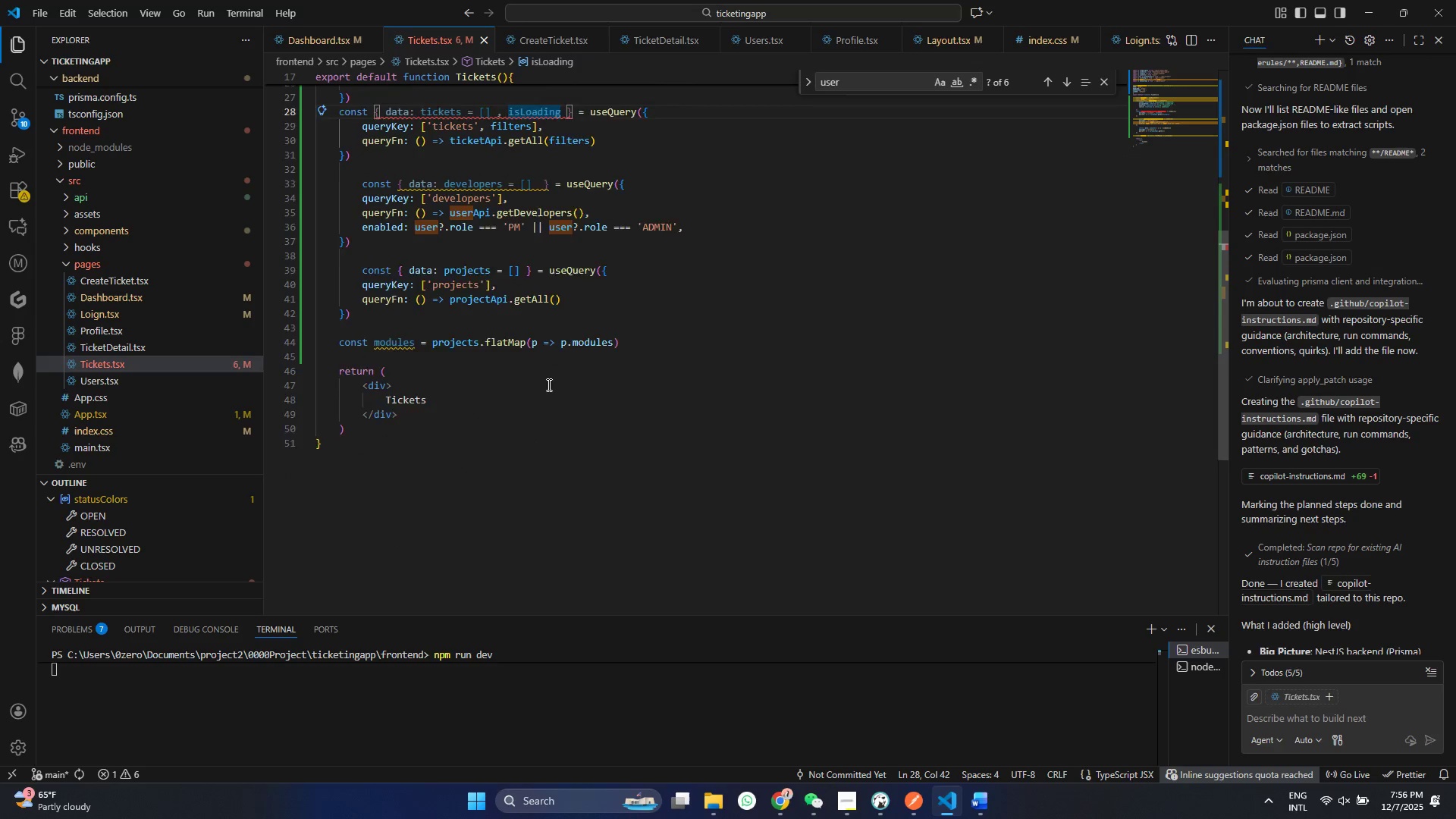 
scroll: coordinate [548, 384], scroll_direction: down, amount: 5.0
 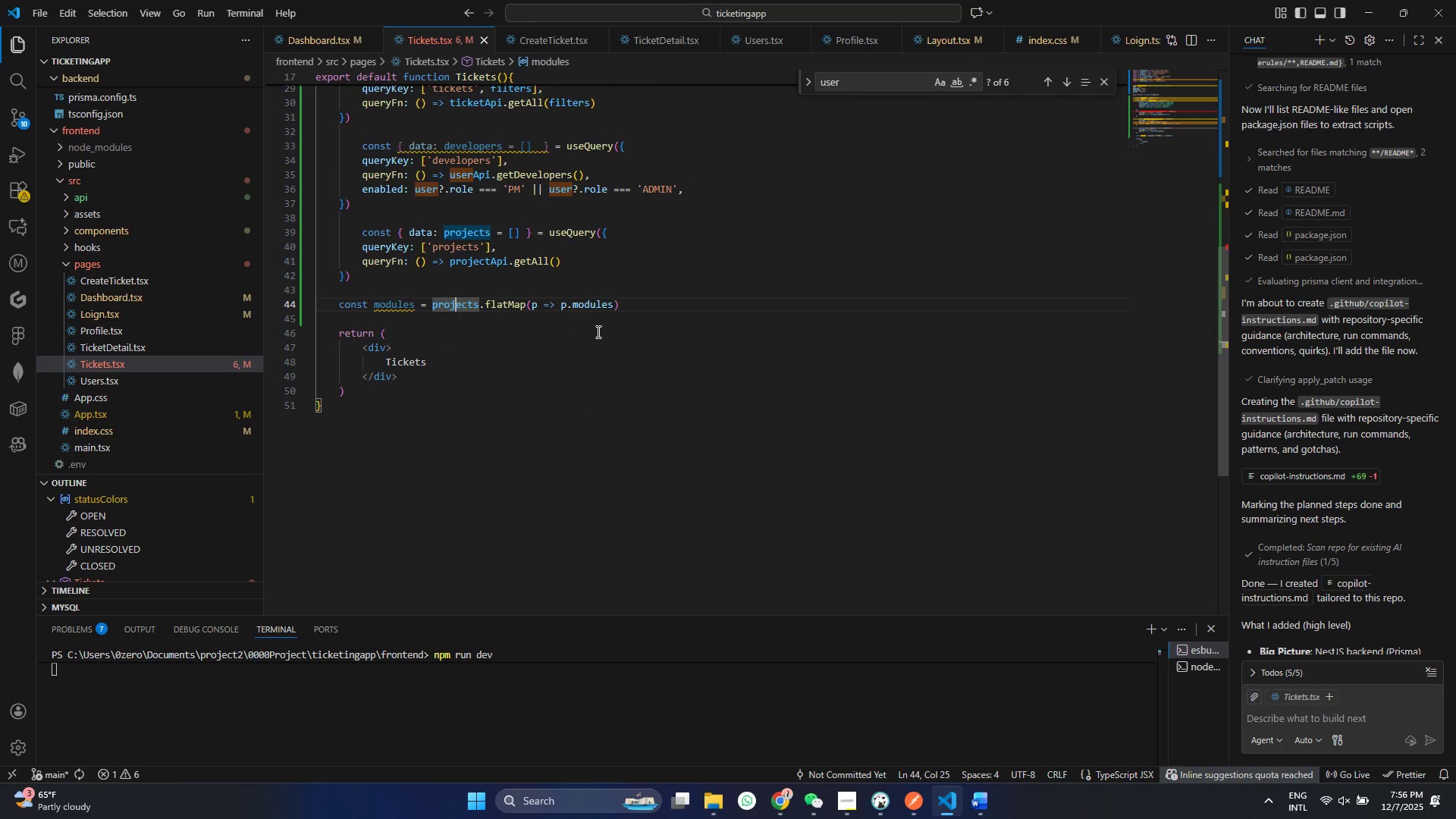 
left_click([454, 308])
 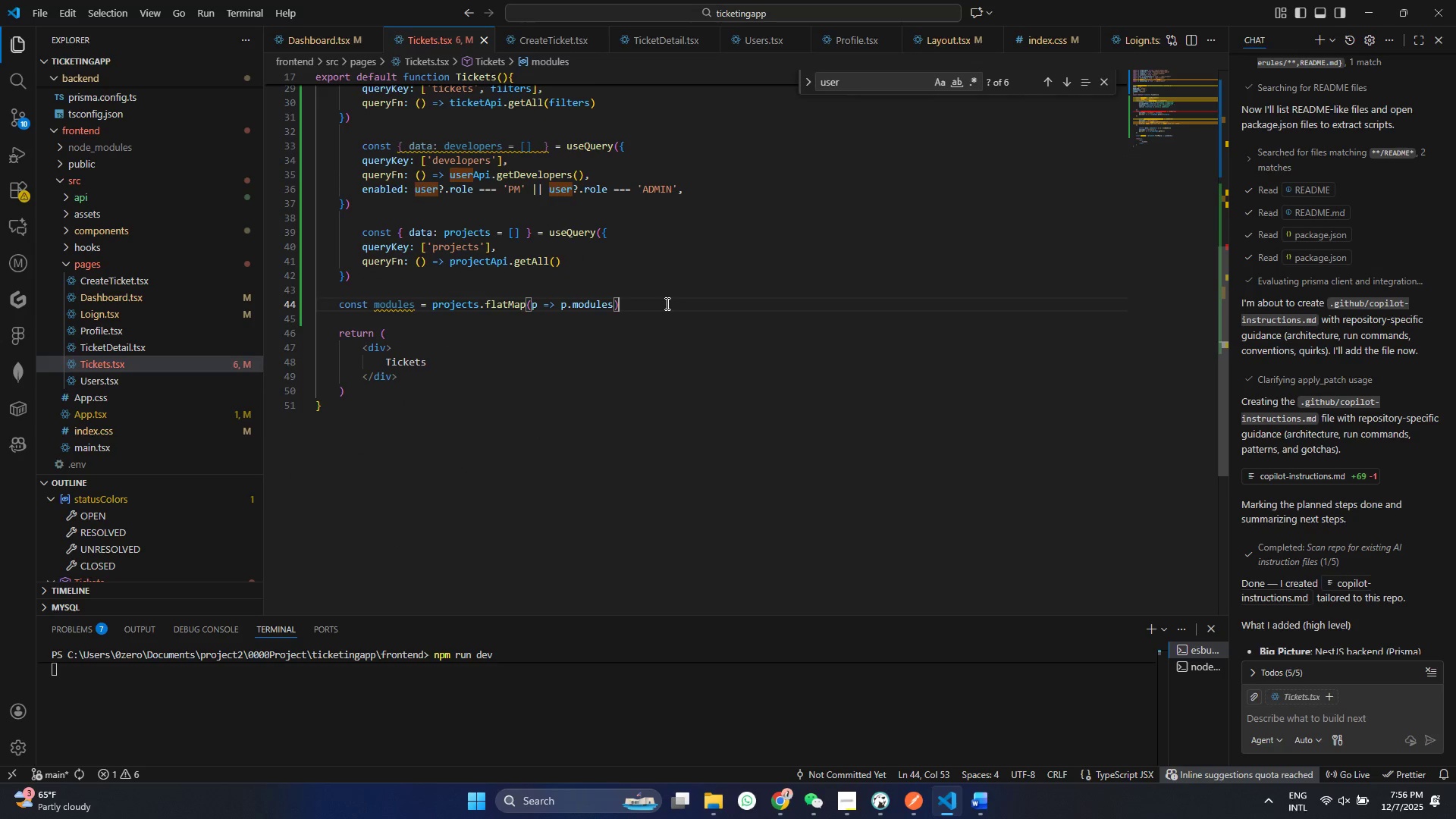 
left_click([666, 303])
 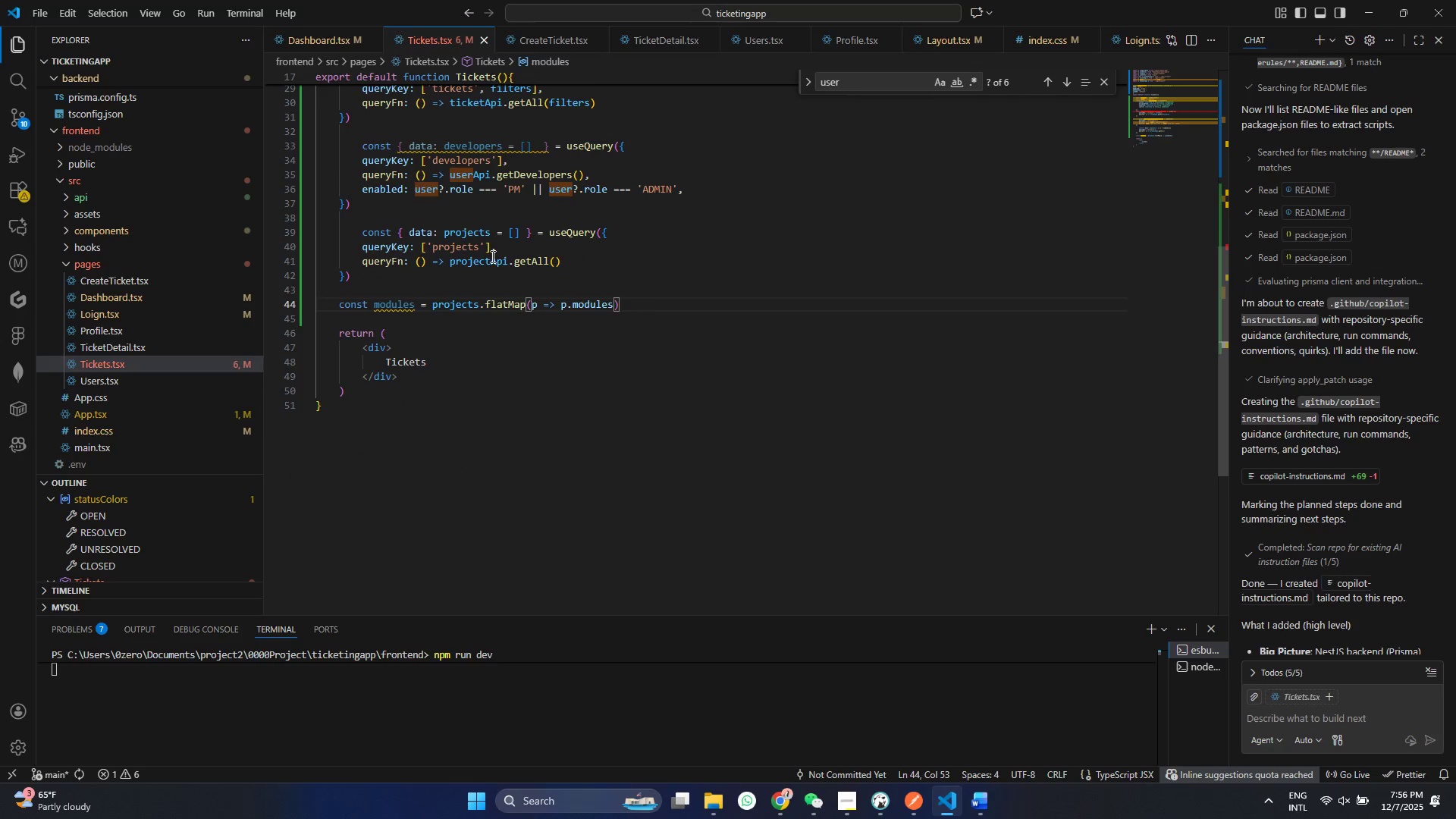 
wait(6.94)
 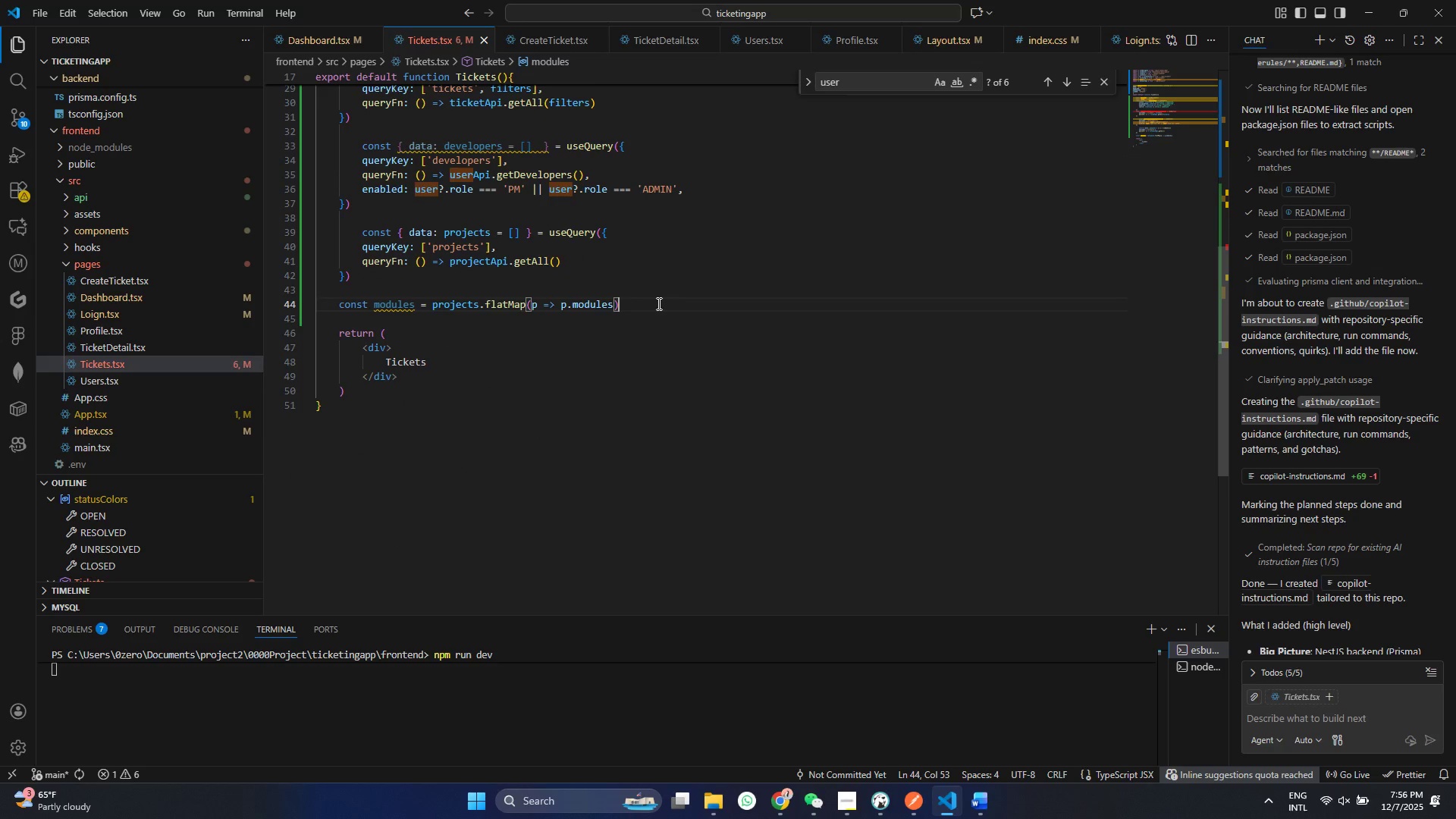 
left_click([639, 309])
 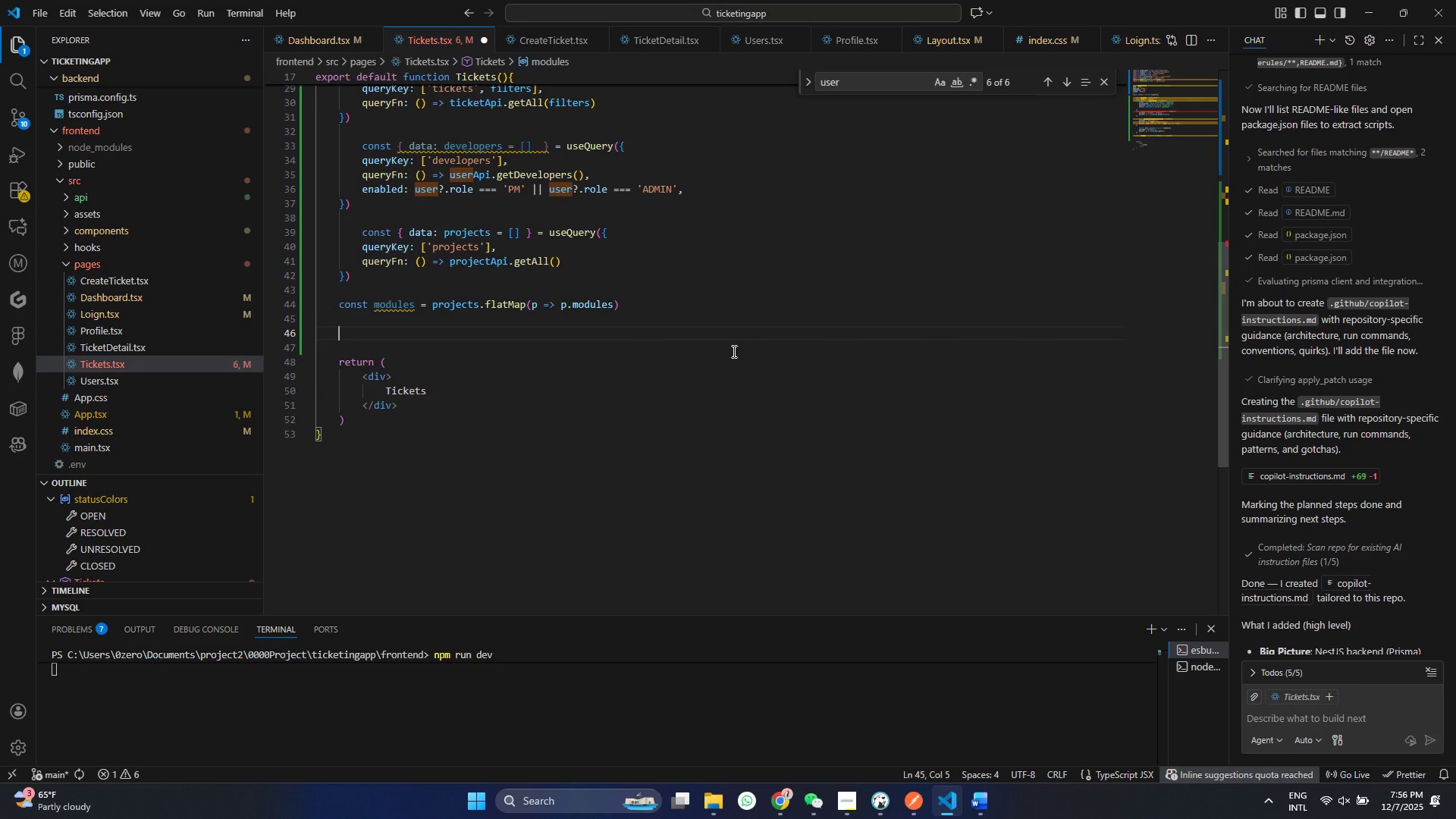 
key(Enter)
 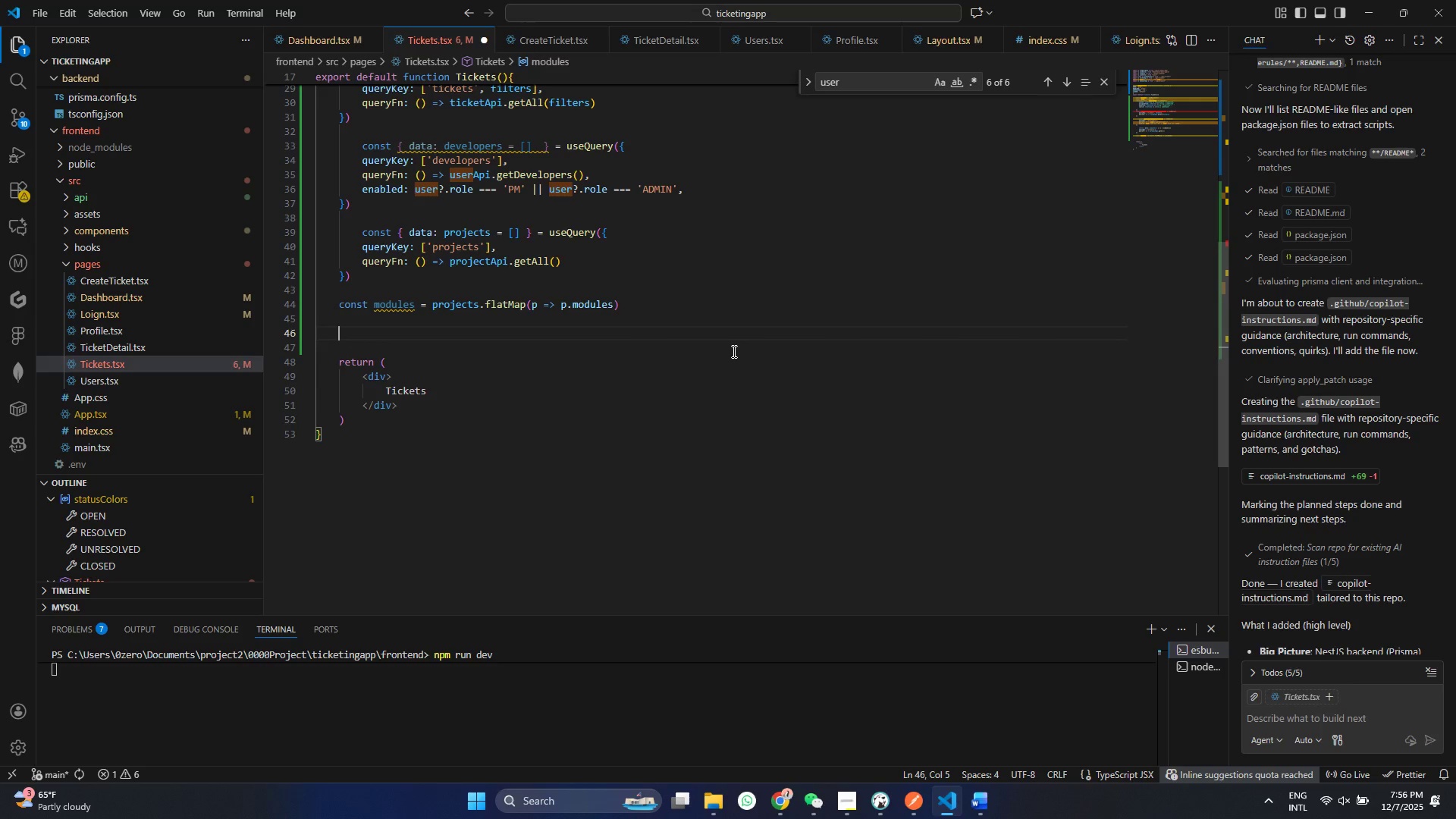 
key(Enter)
 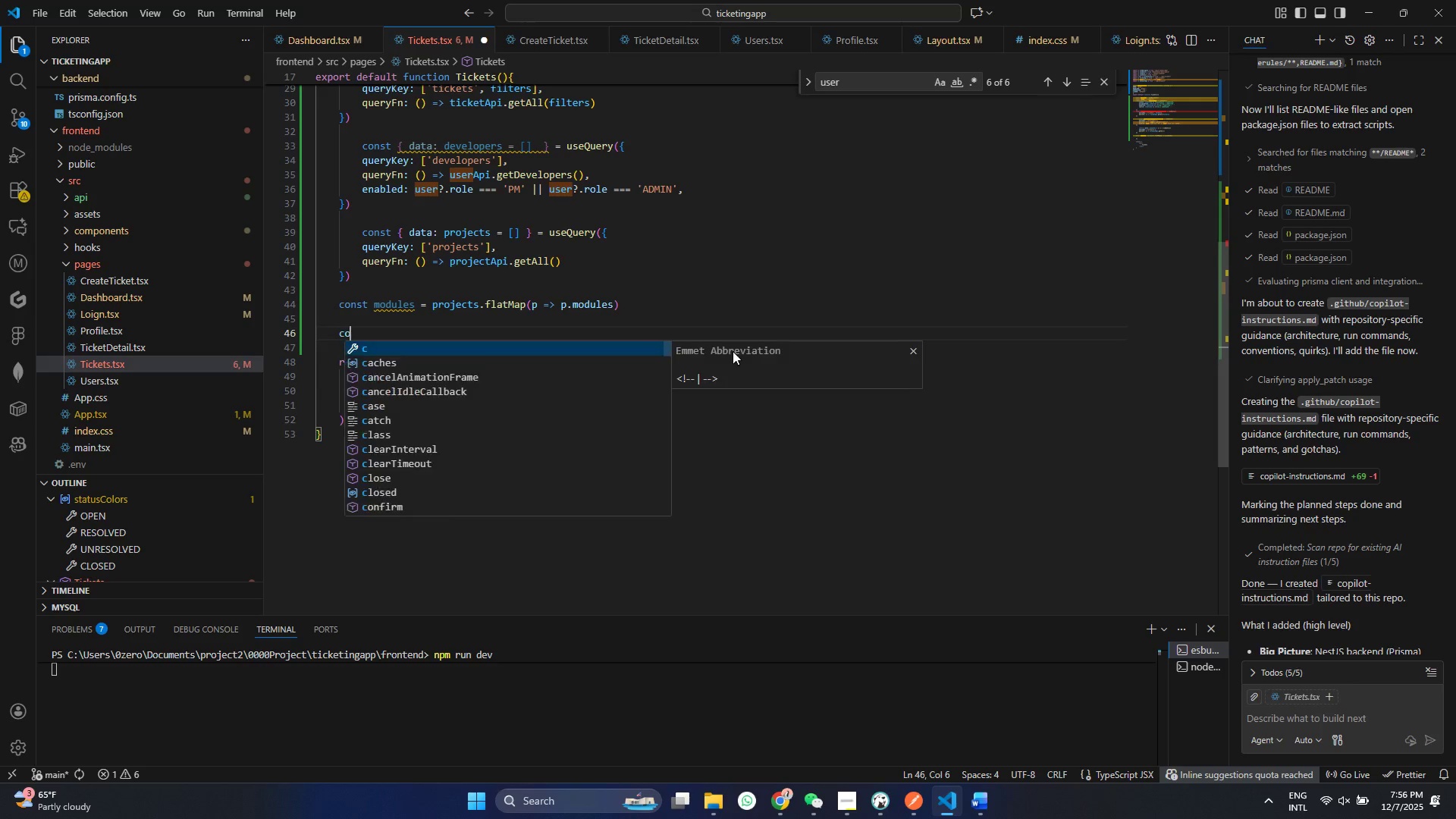 
type(const)
 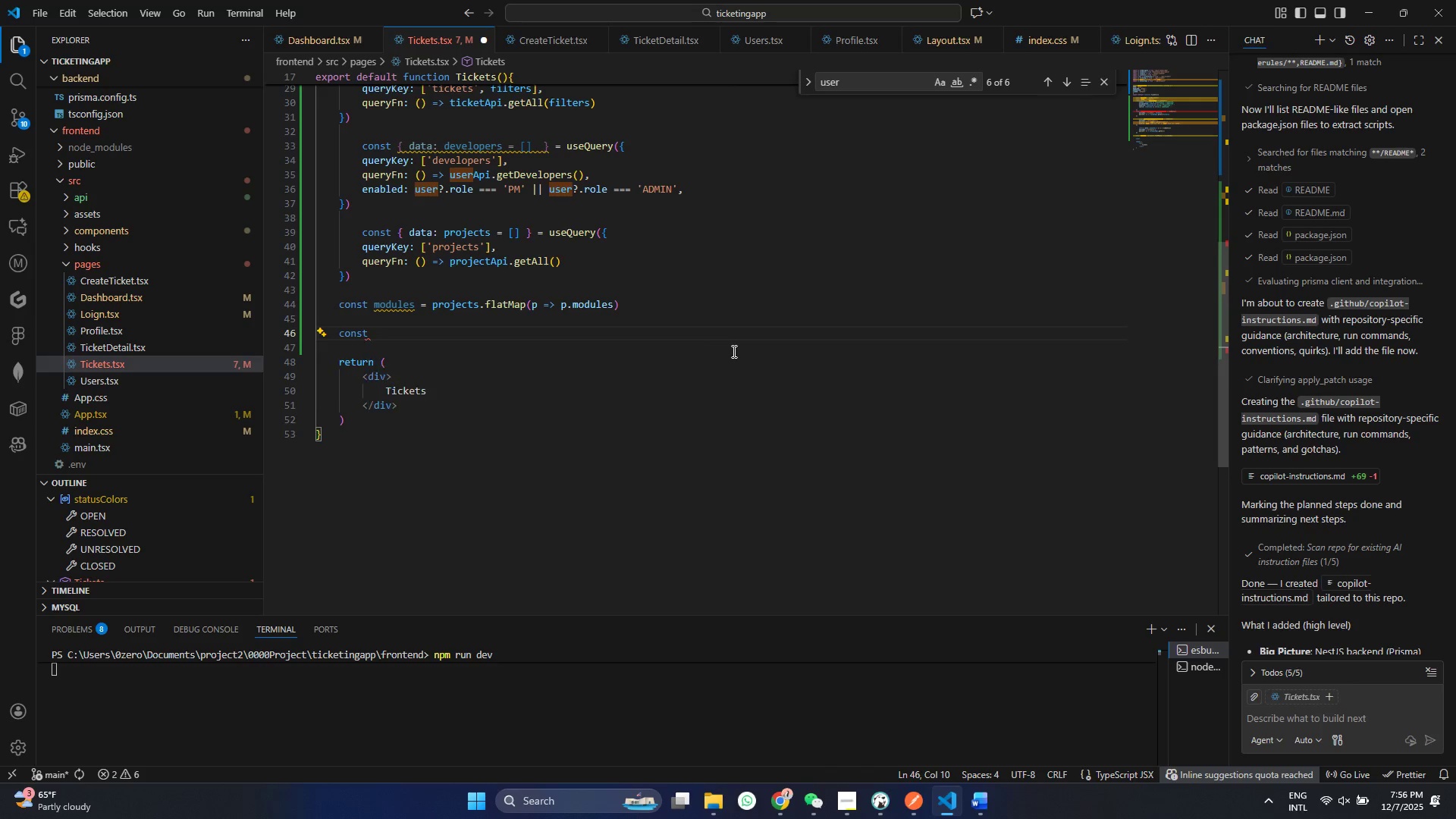 
key(Enter)
 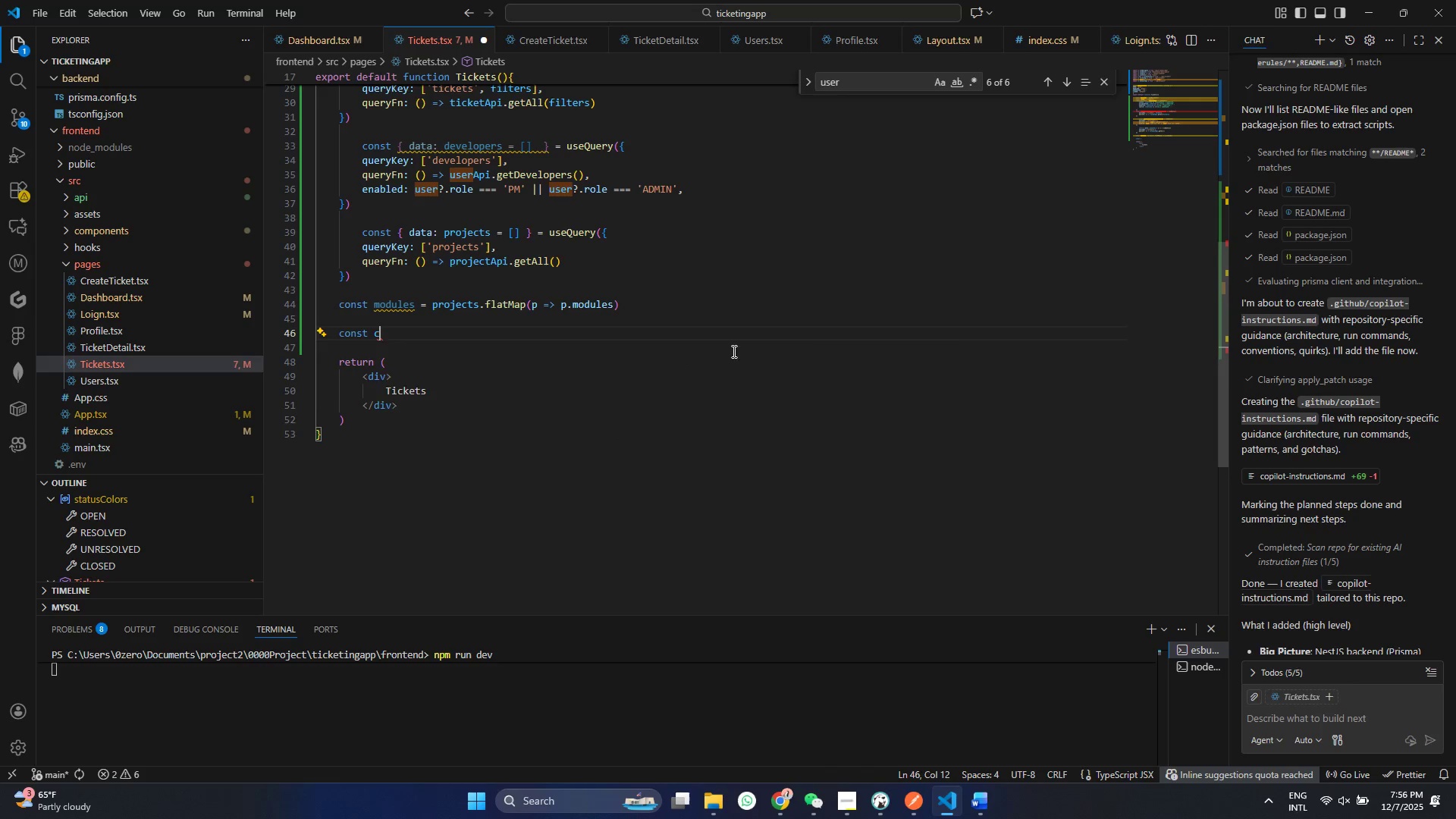 
type( columns = [)
 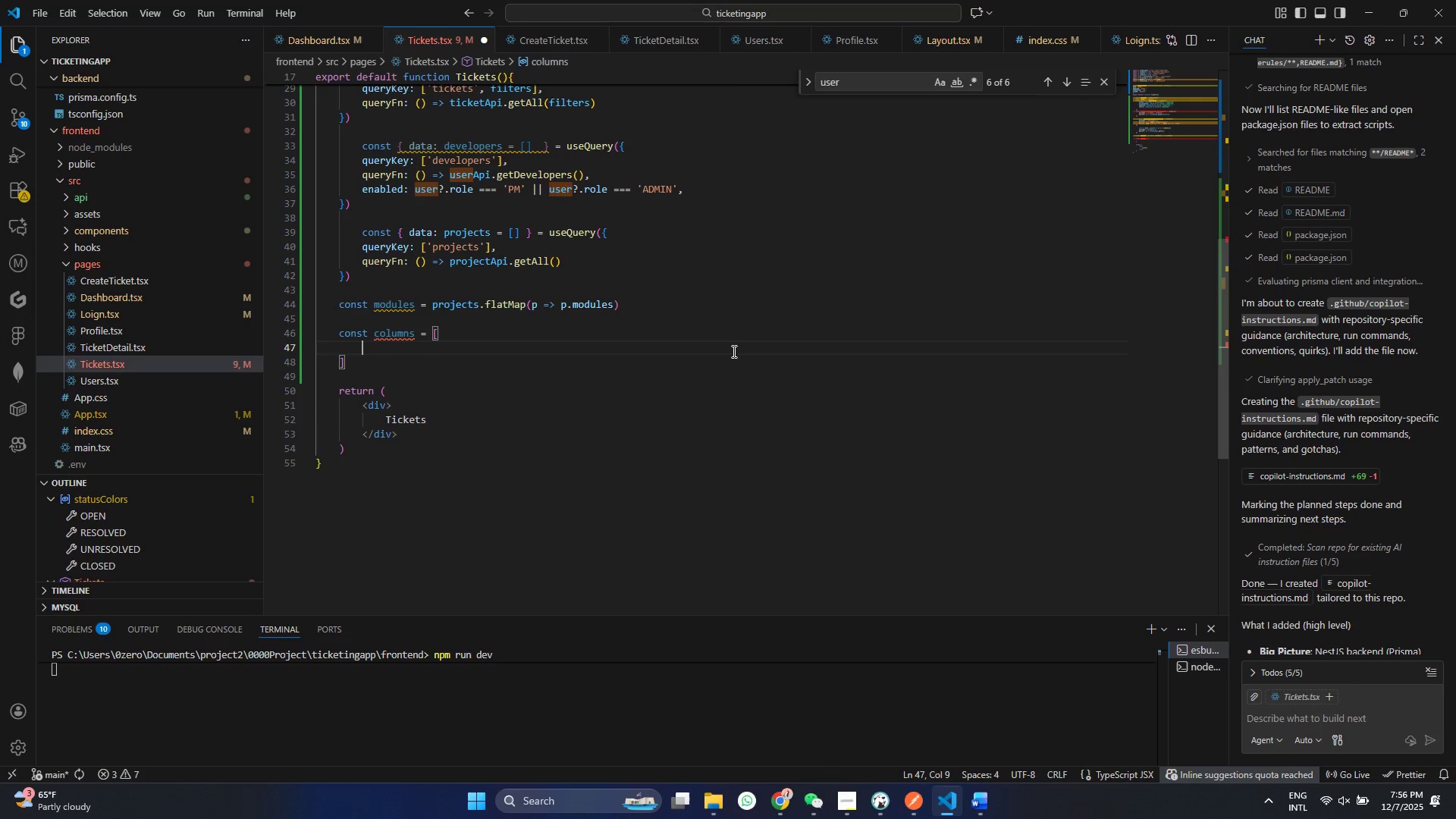 
key(Enter)
 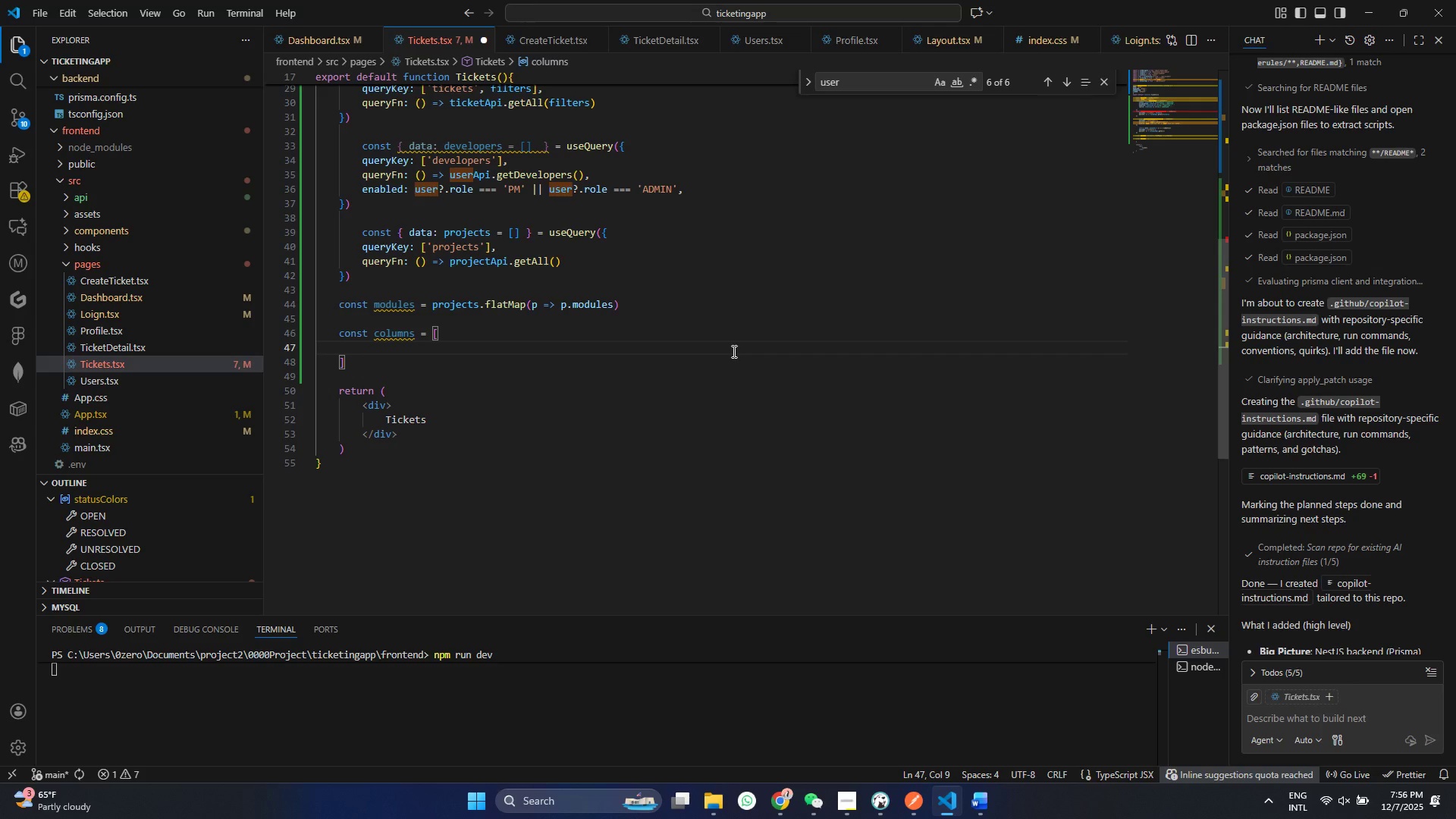 
key(Shift+ShiftRight)
 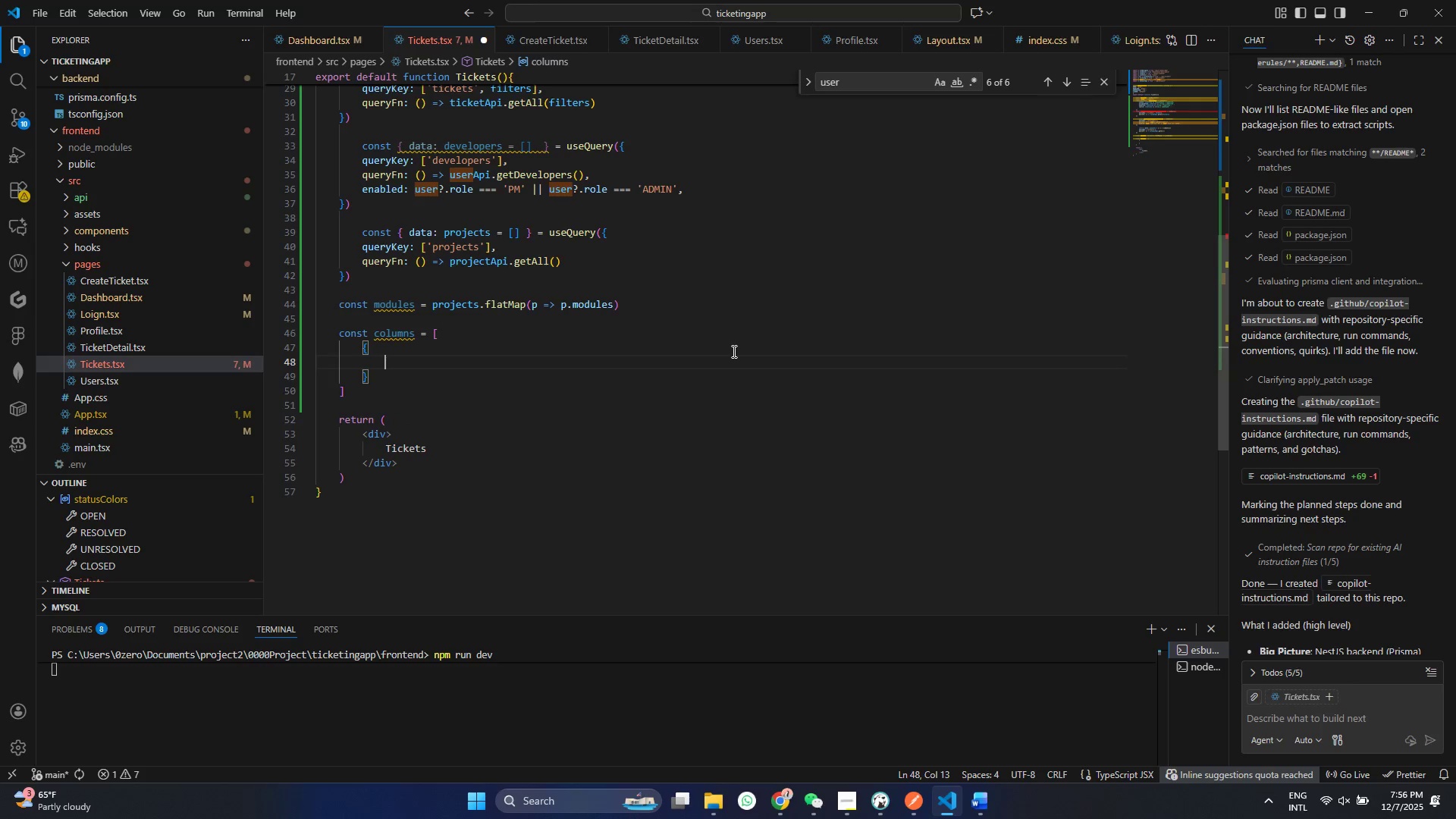 
key(Shift+BracketLeft)
 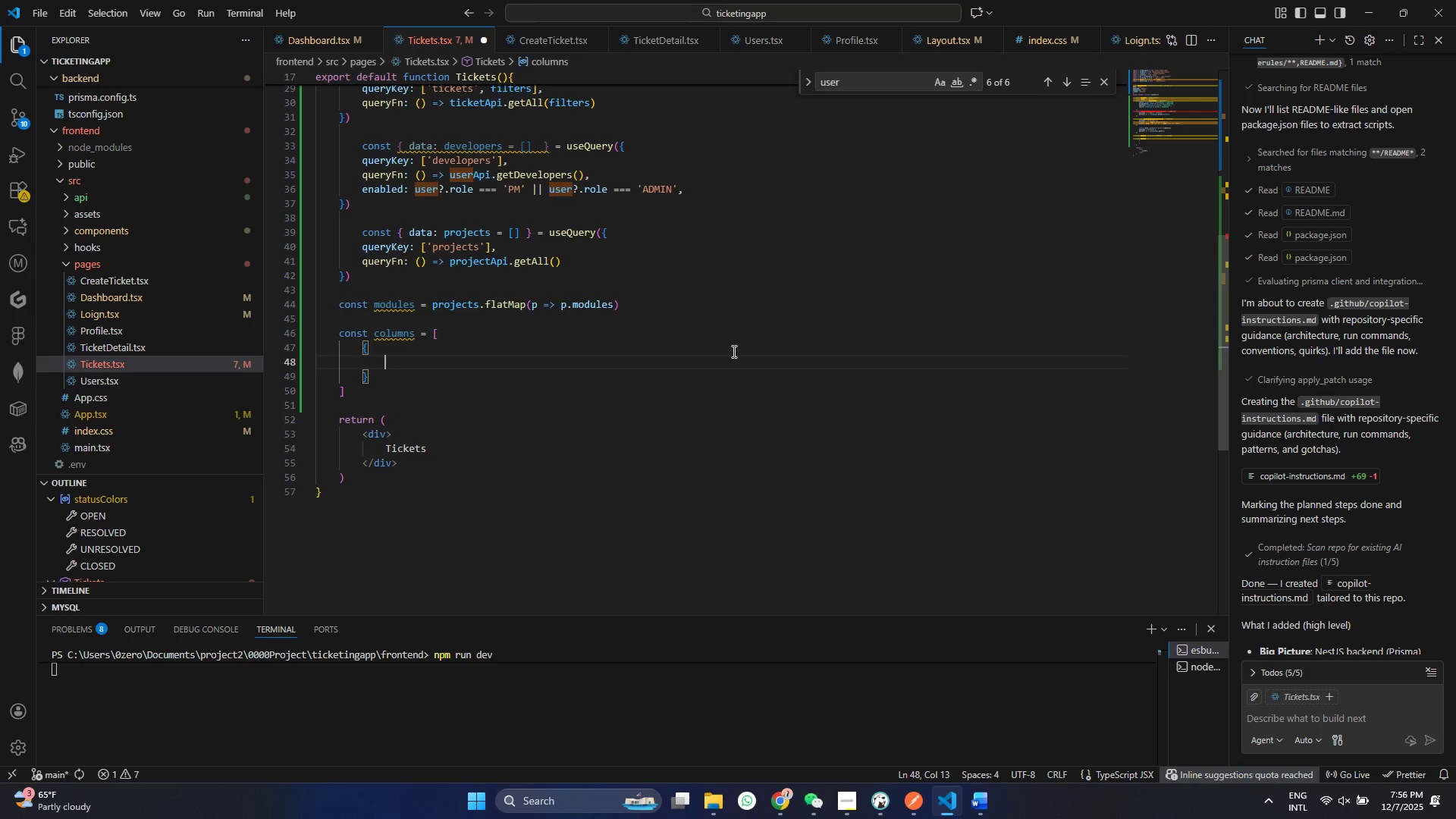 
key(Enter)
 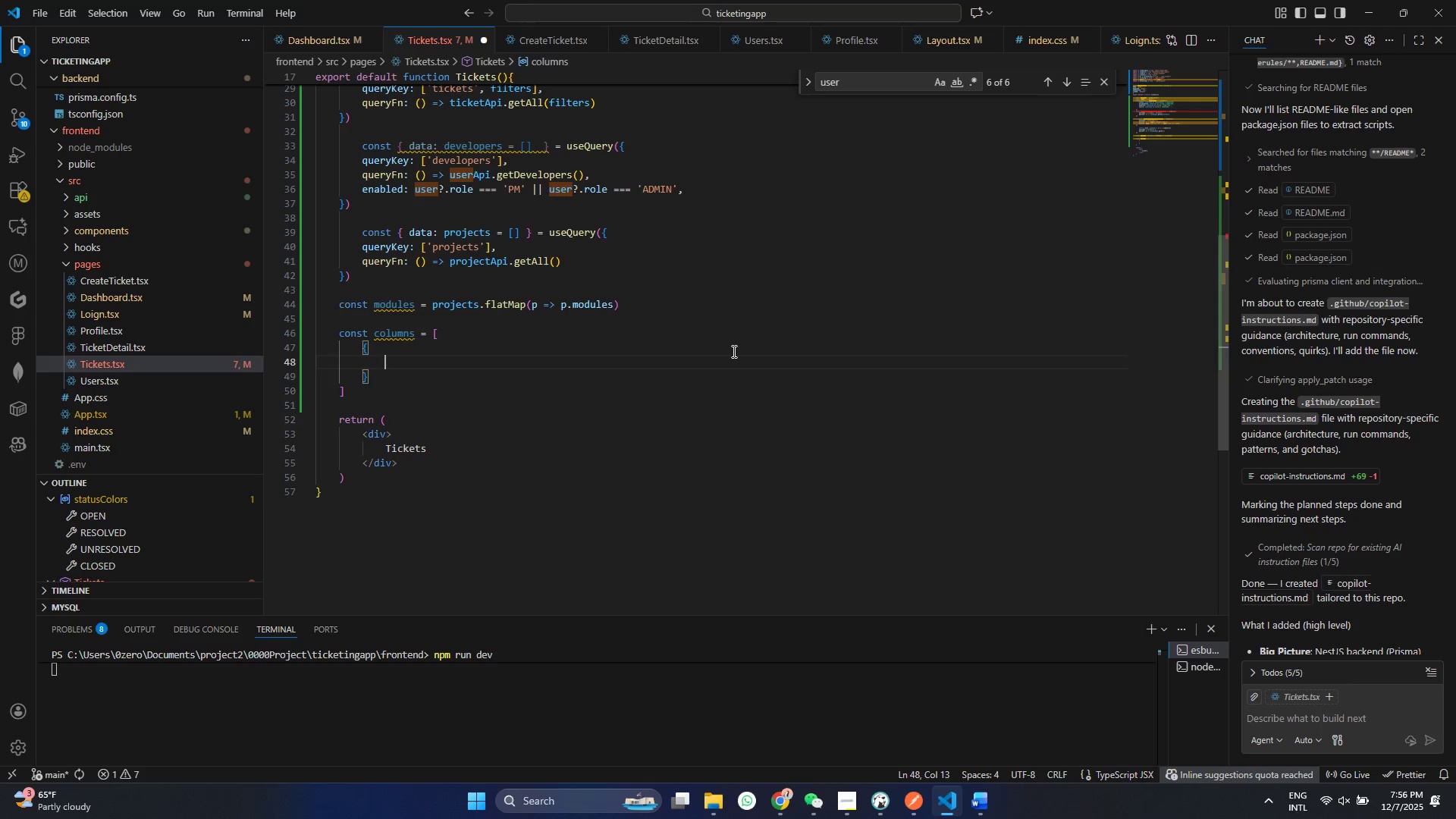 
type(til)
 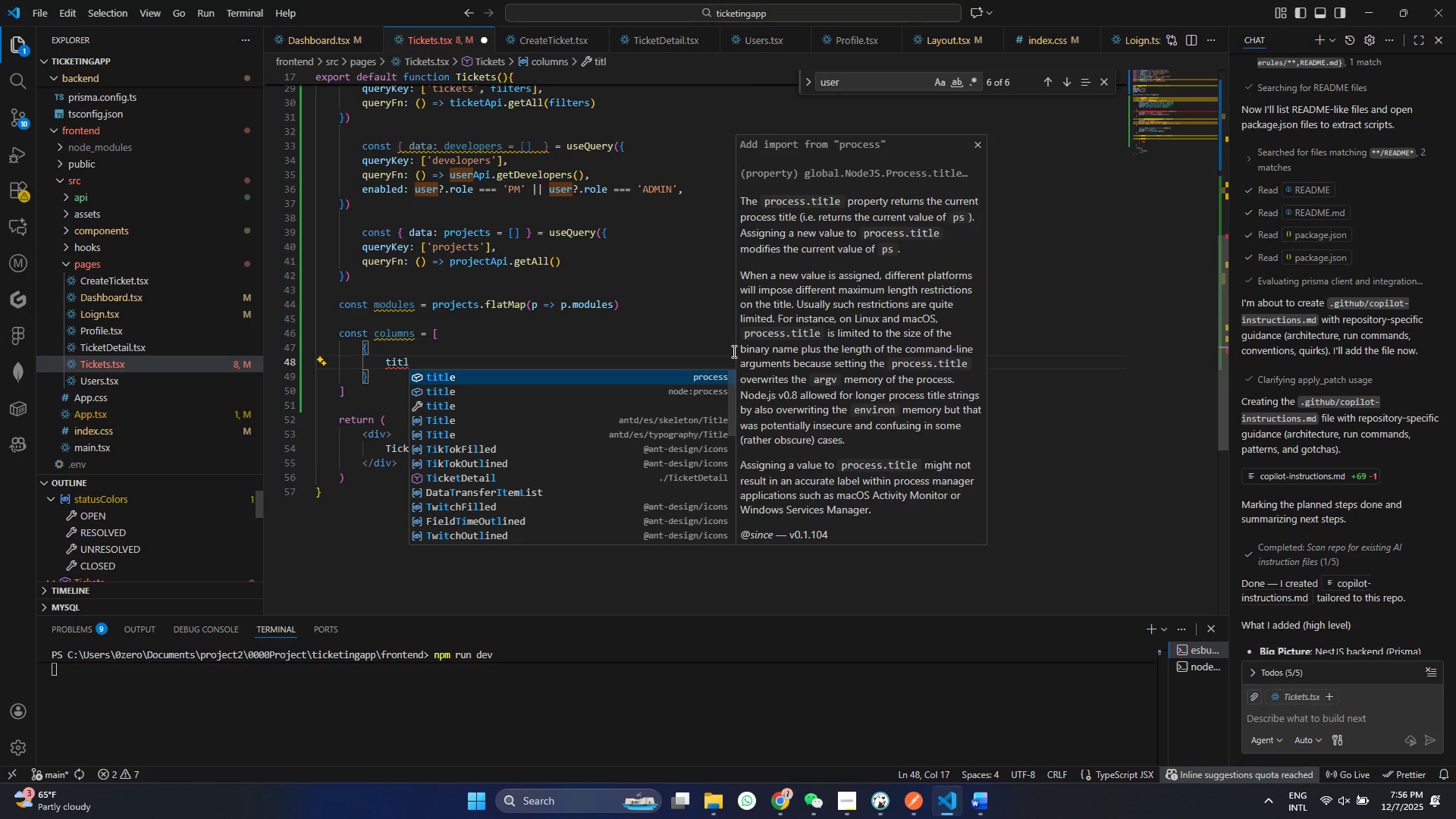 
hold_key(key=T, duration=0.38)
 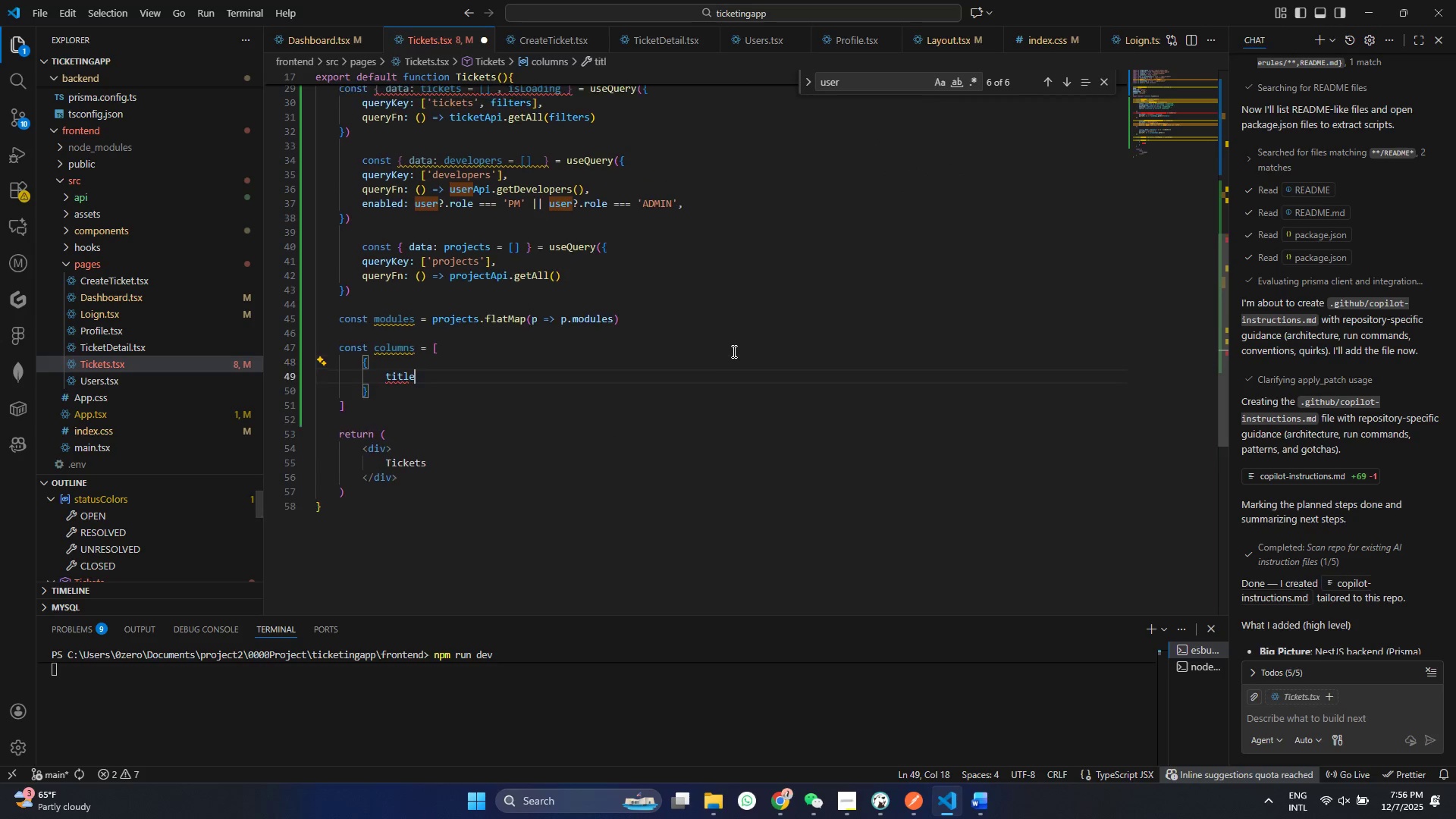 
key(Enter)
 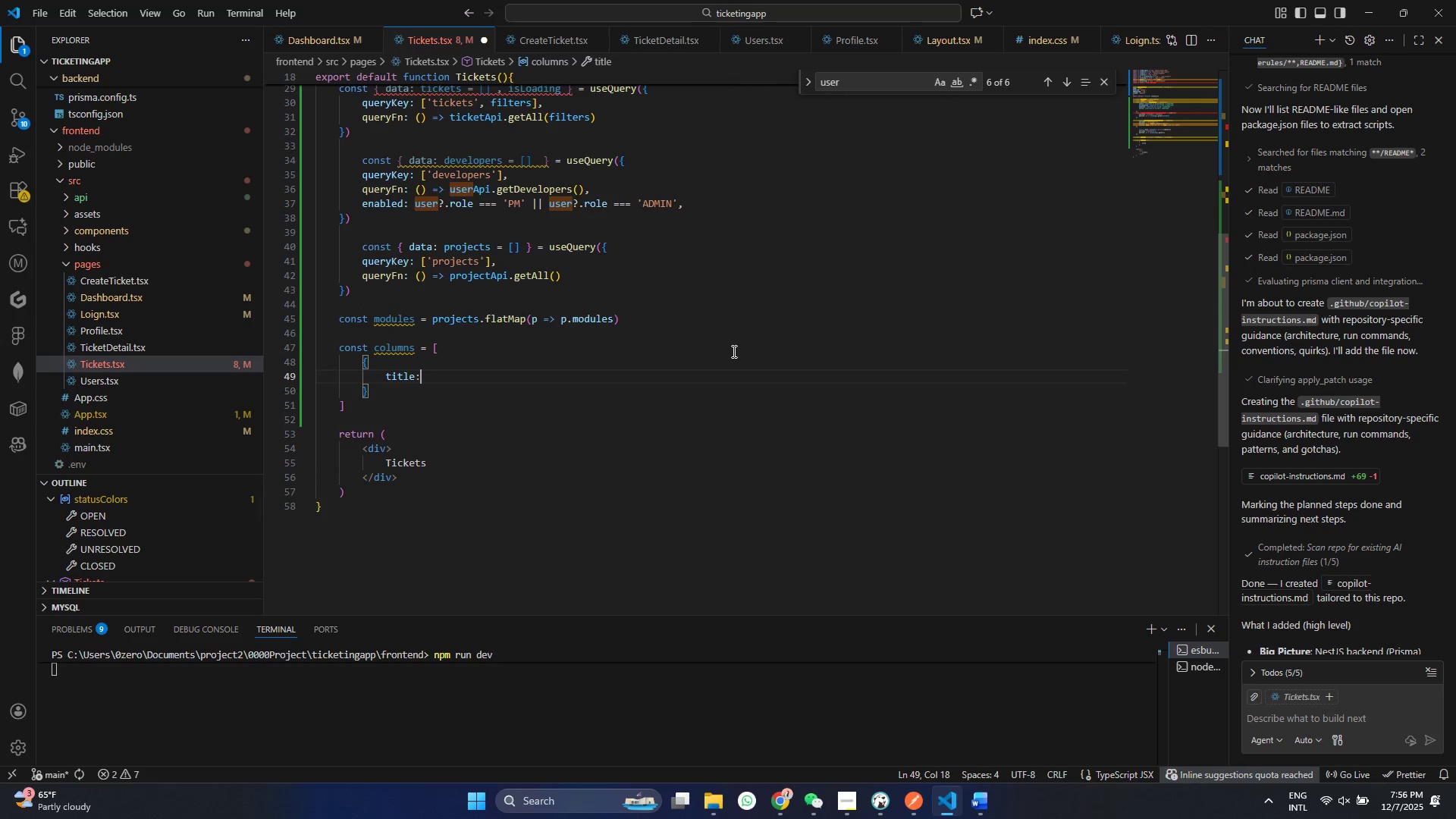 
key(Shift+ShiftRight)
 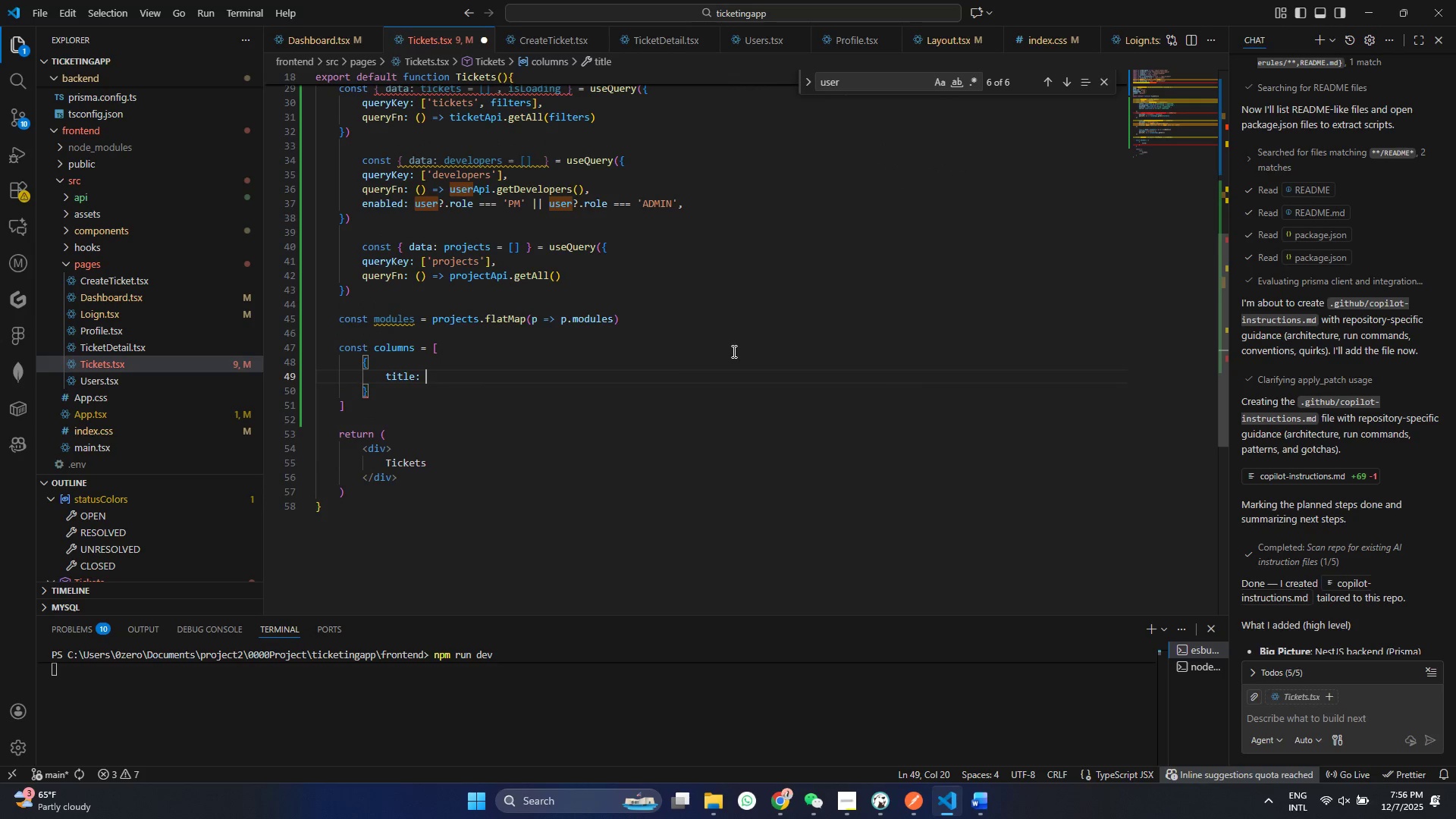 
key(Space)
 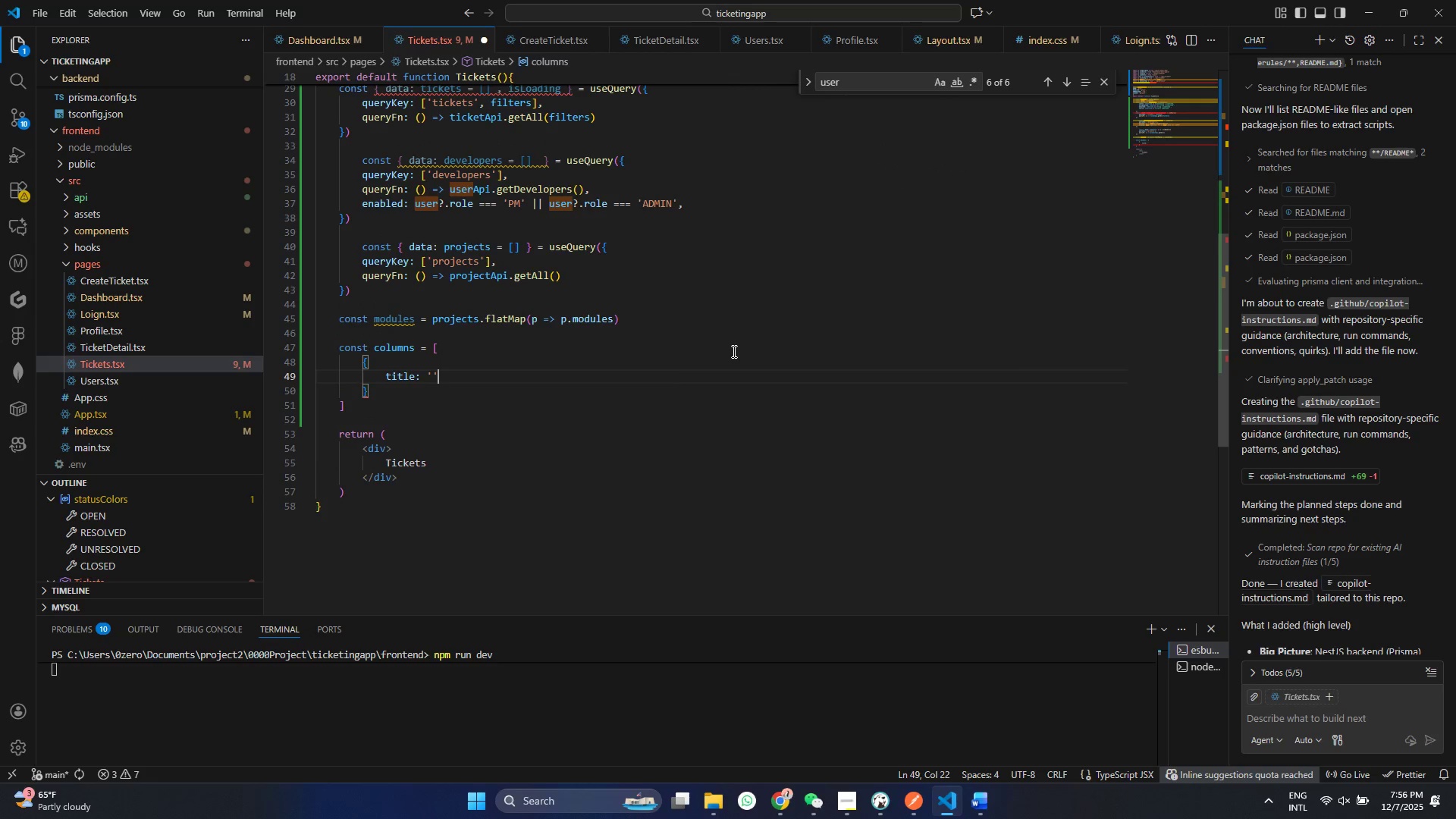 
key(Quote)
 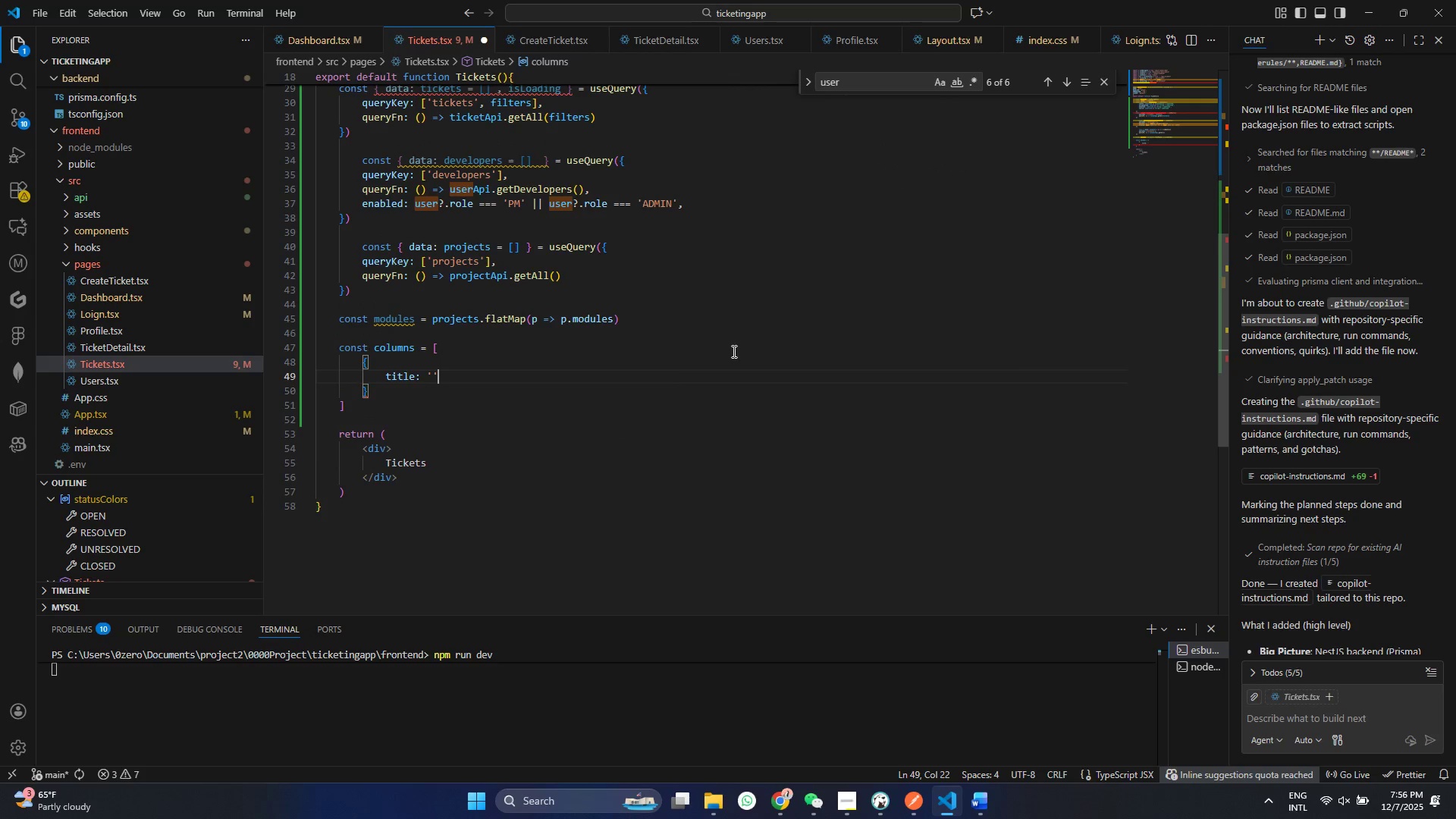 
key(Quote)
 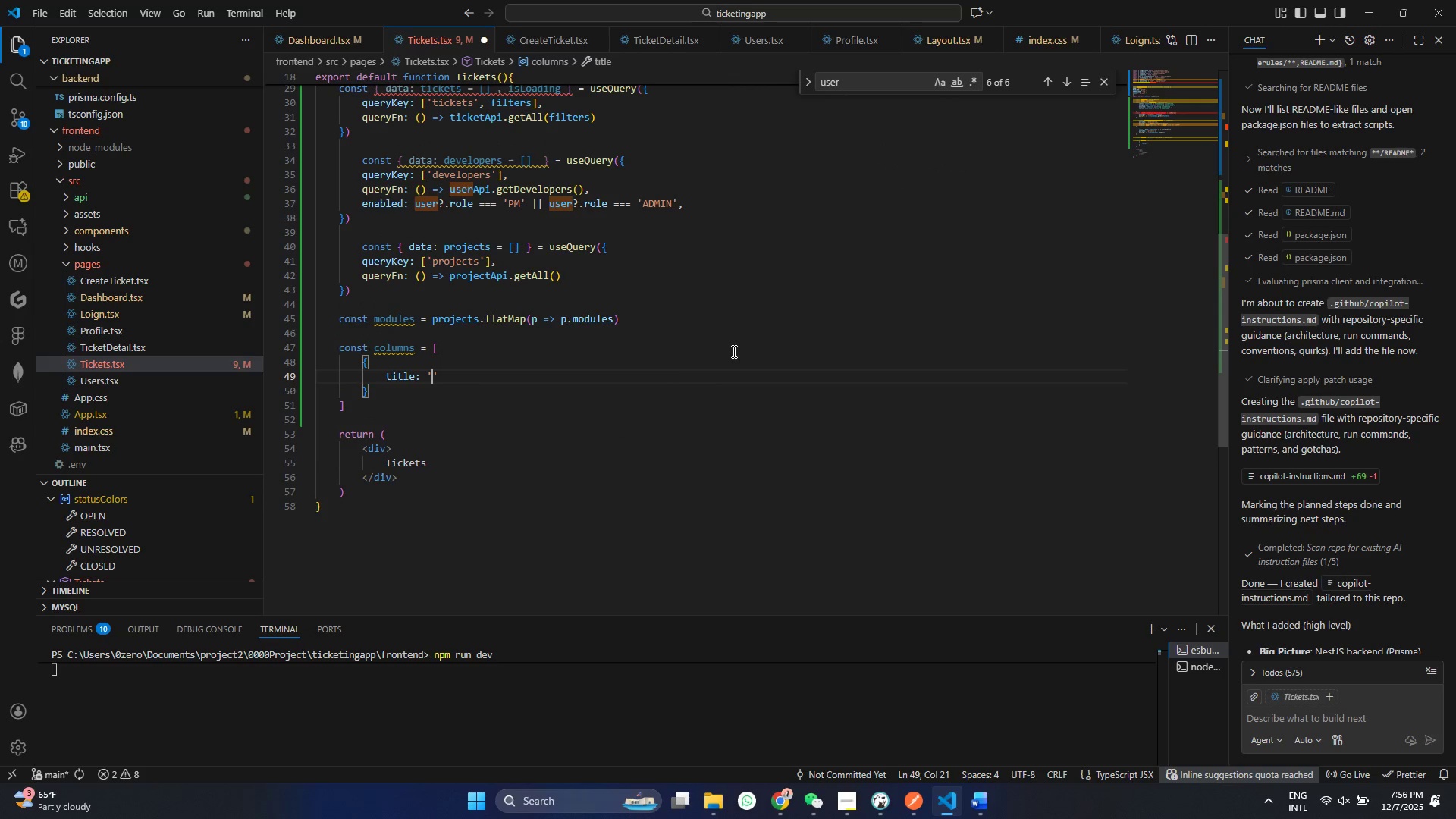 
key(ArrowLeft)
 